 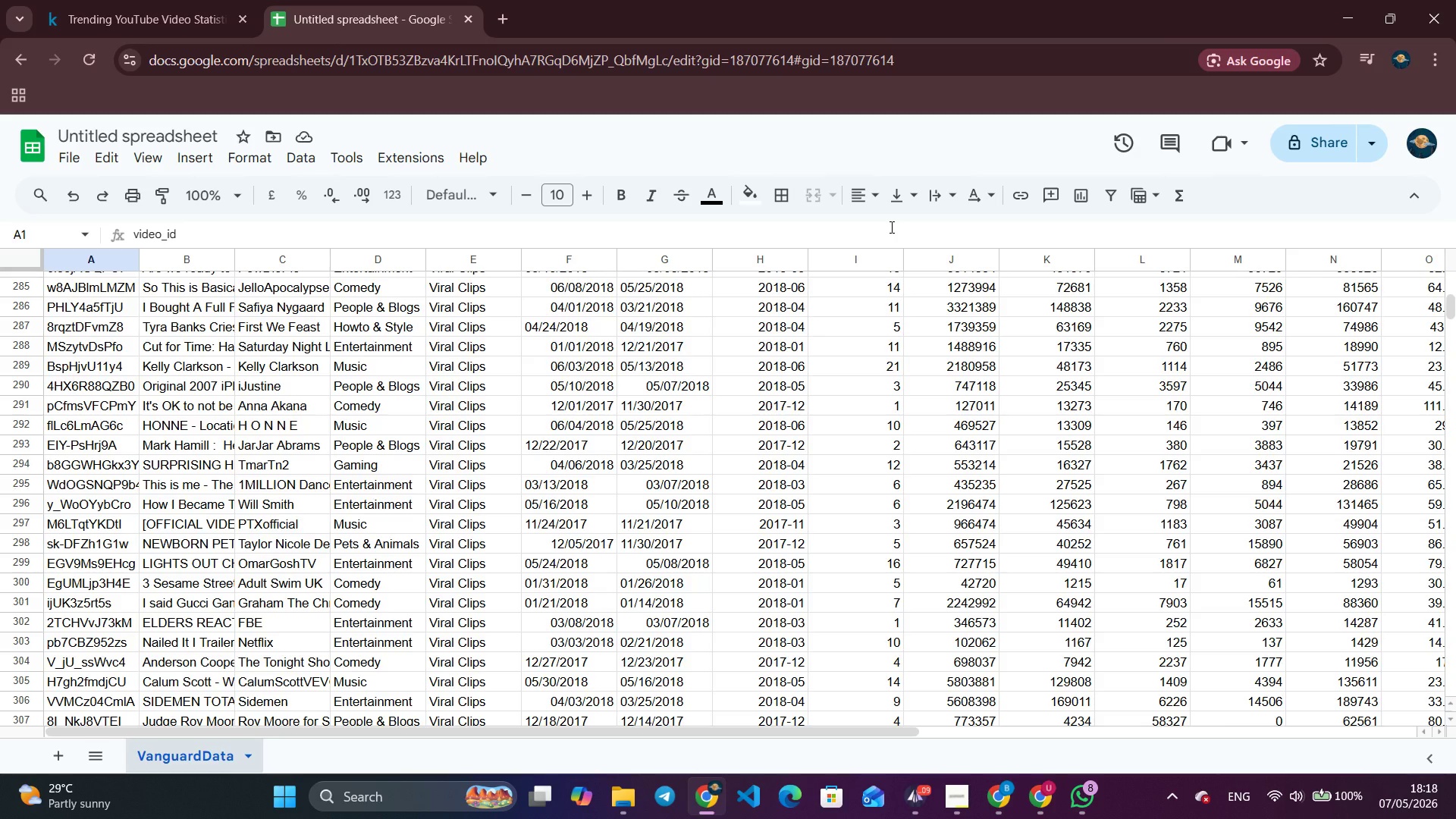 
left_click([1003, 798])
 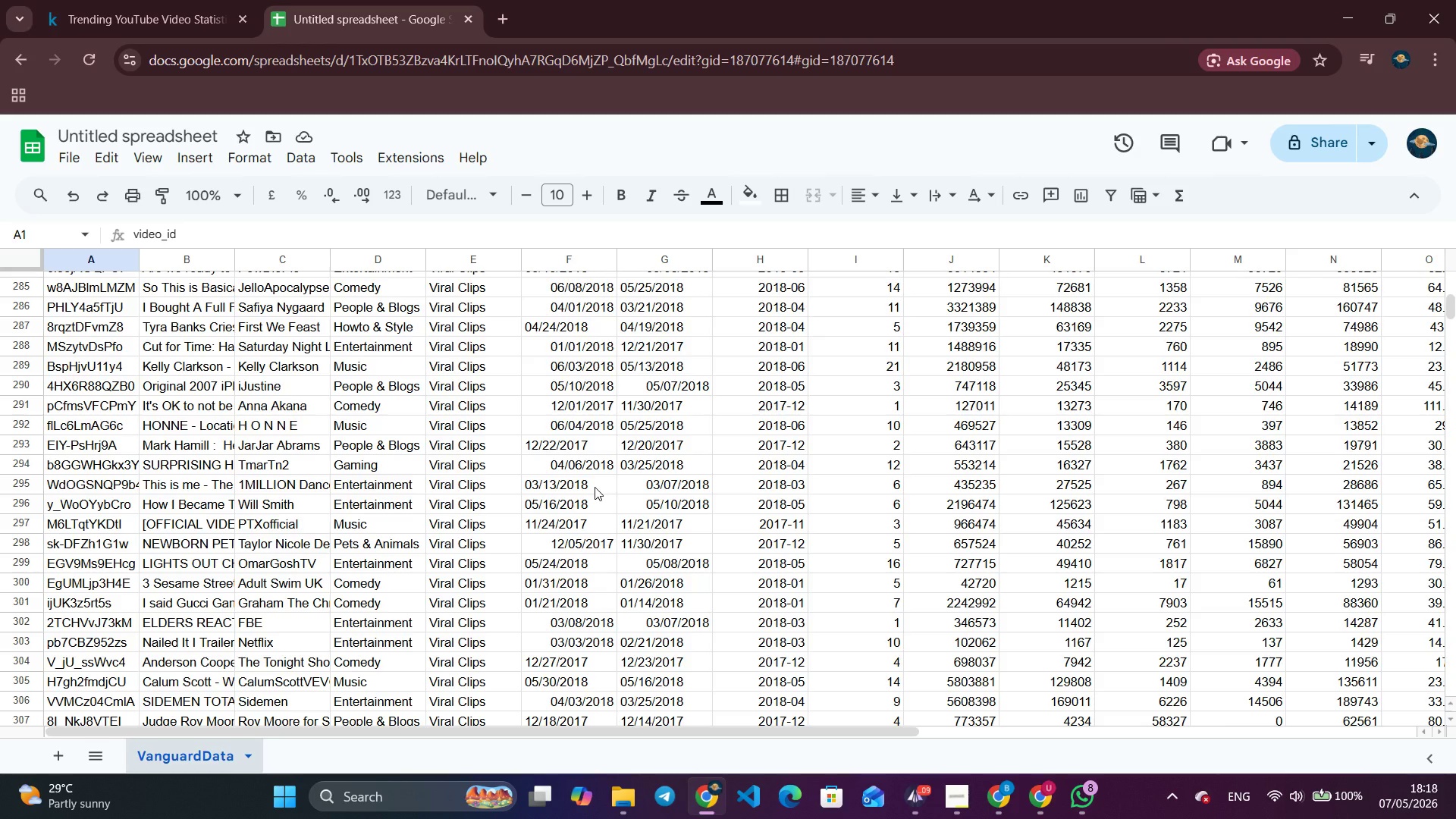 
wait(10.55)
 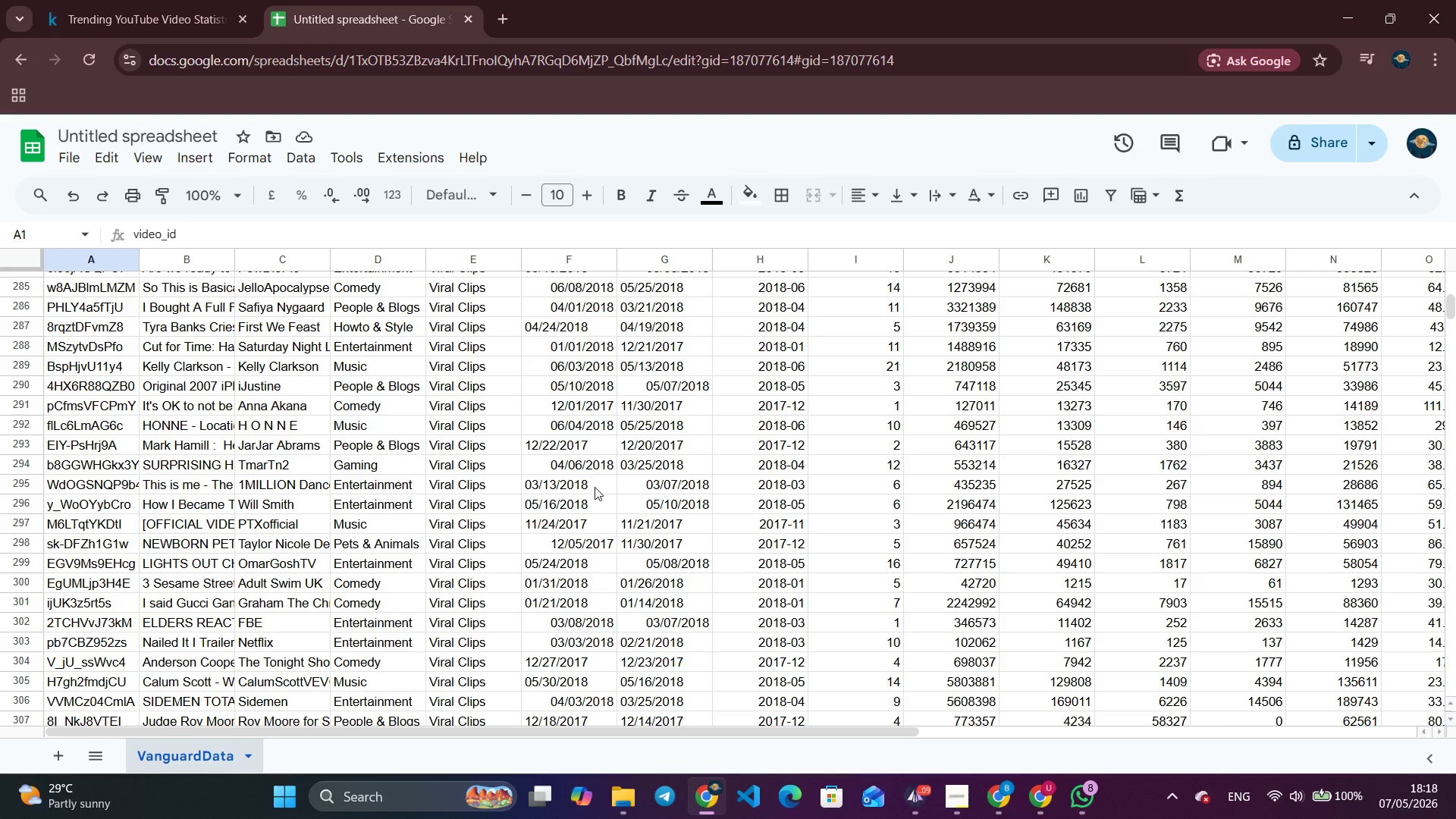 
left_click([149, 133])
 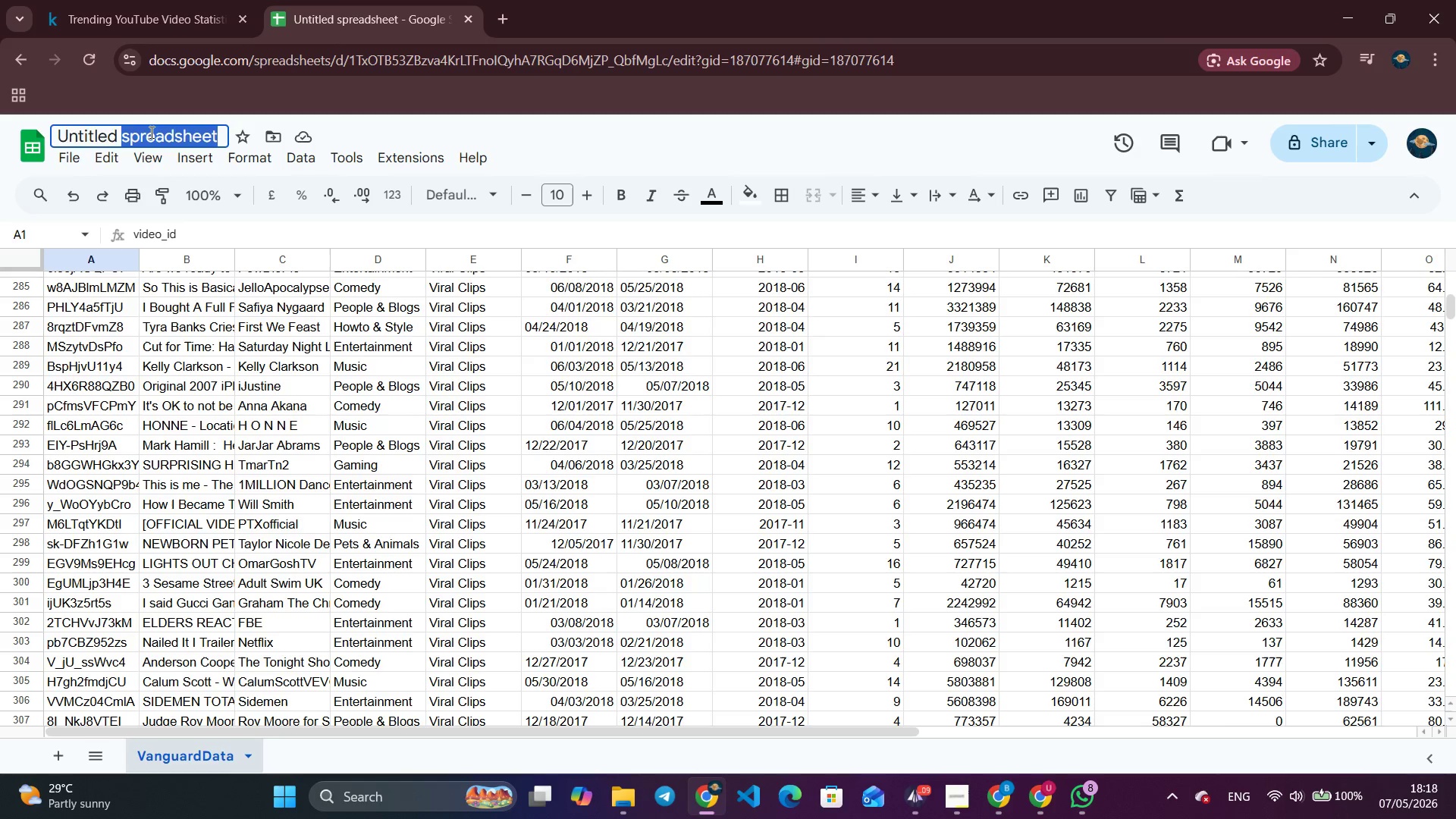 
triple_click([150, 132])
 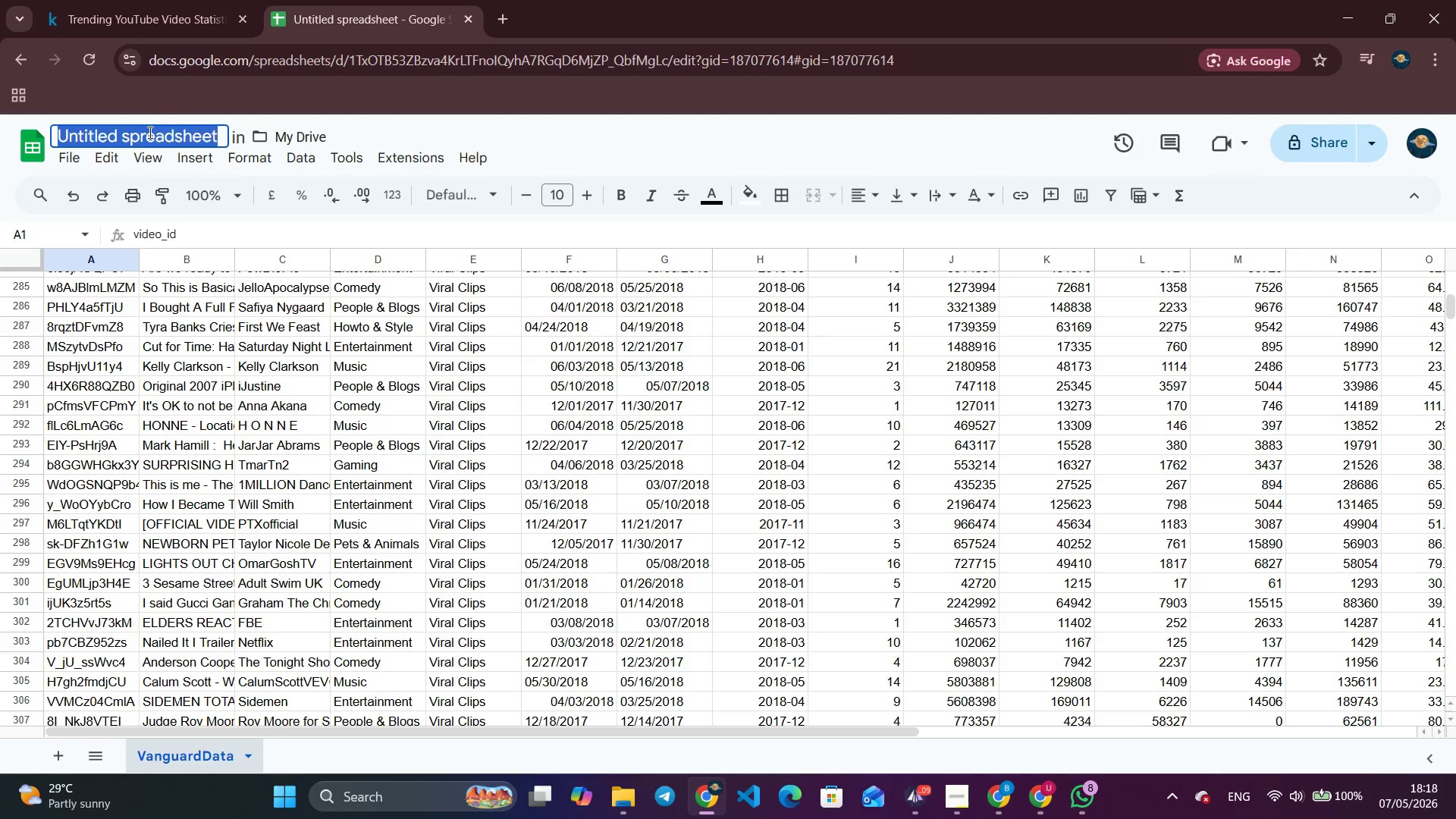 
wait(6.55)
 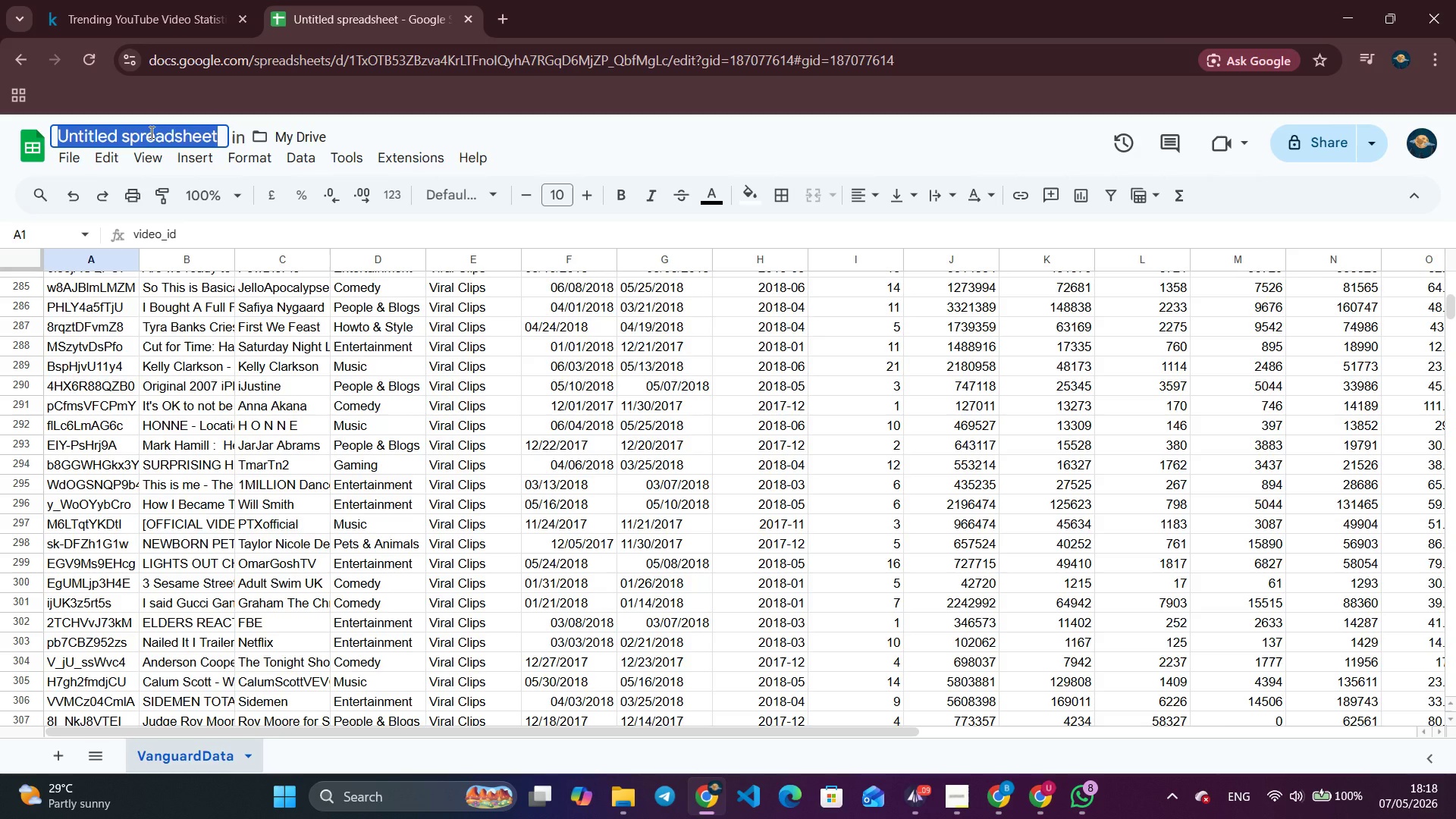 
type(VAngua)
key(Backspace)
key(Backspace)
key(Backspace)
key(Backspace)
key(Backspace)
type(anguard Creative Youtu)
key(Backspace)
key(Backspace)
type(Tube Data)
 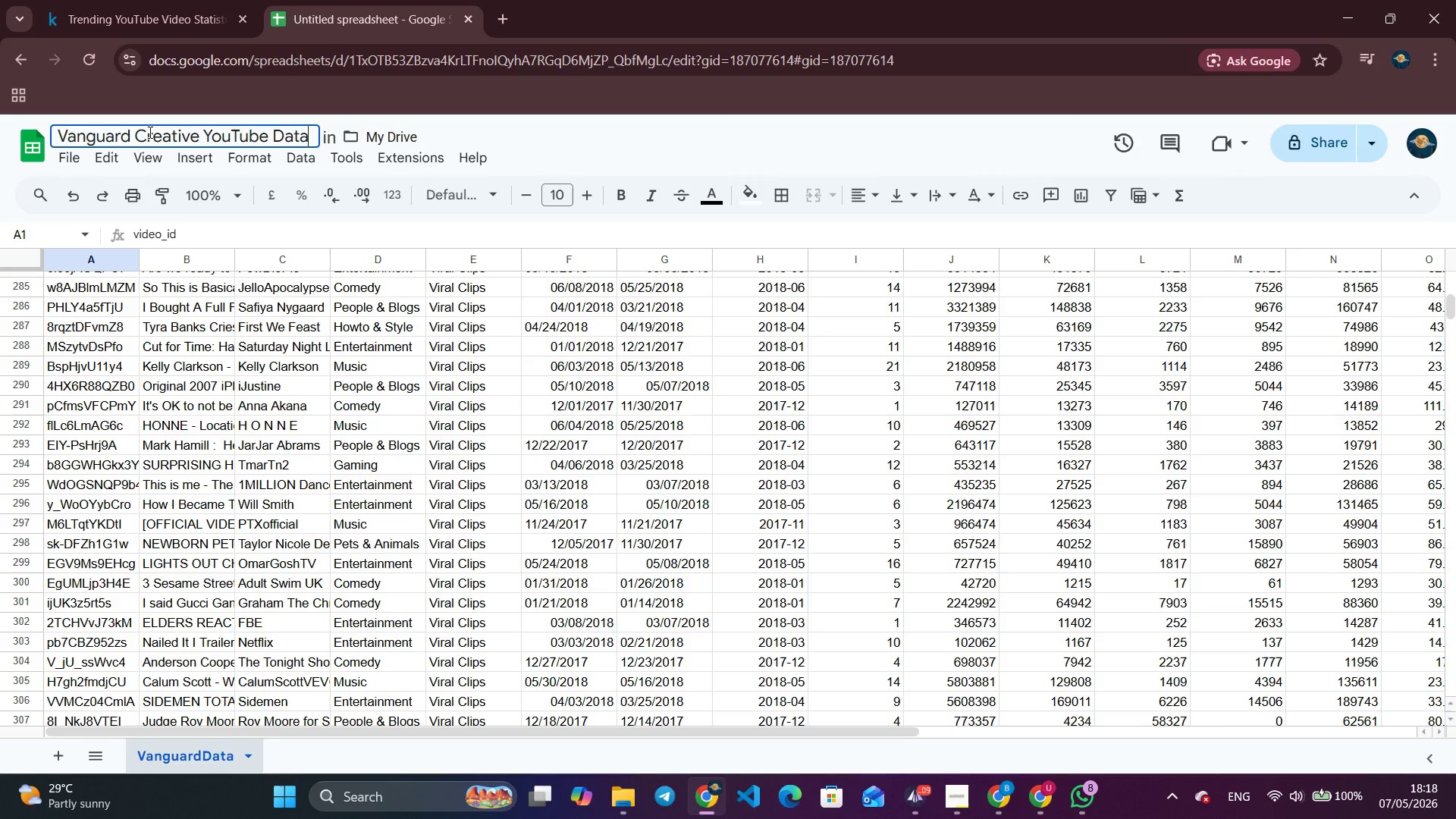 
wait(12.41)
 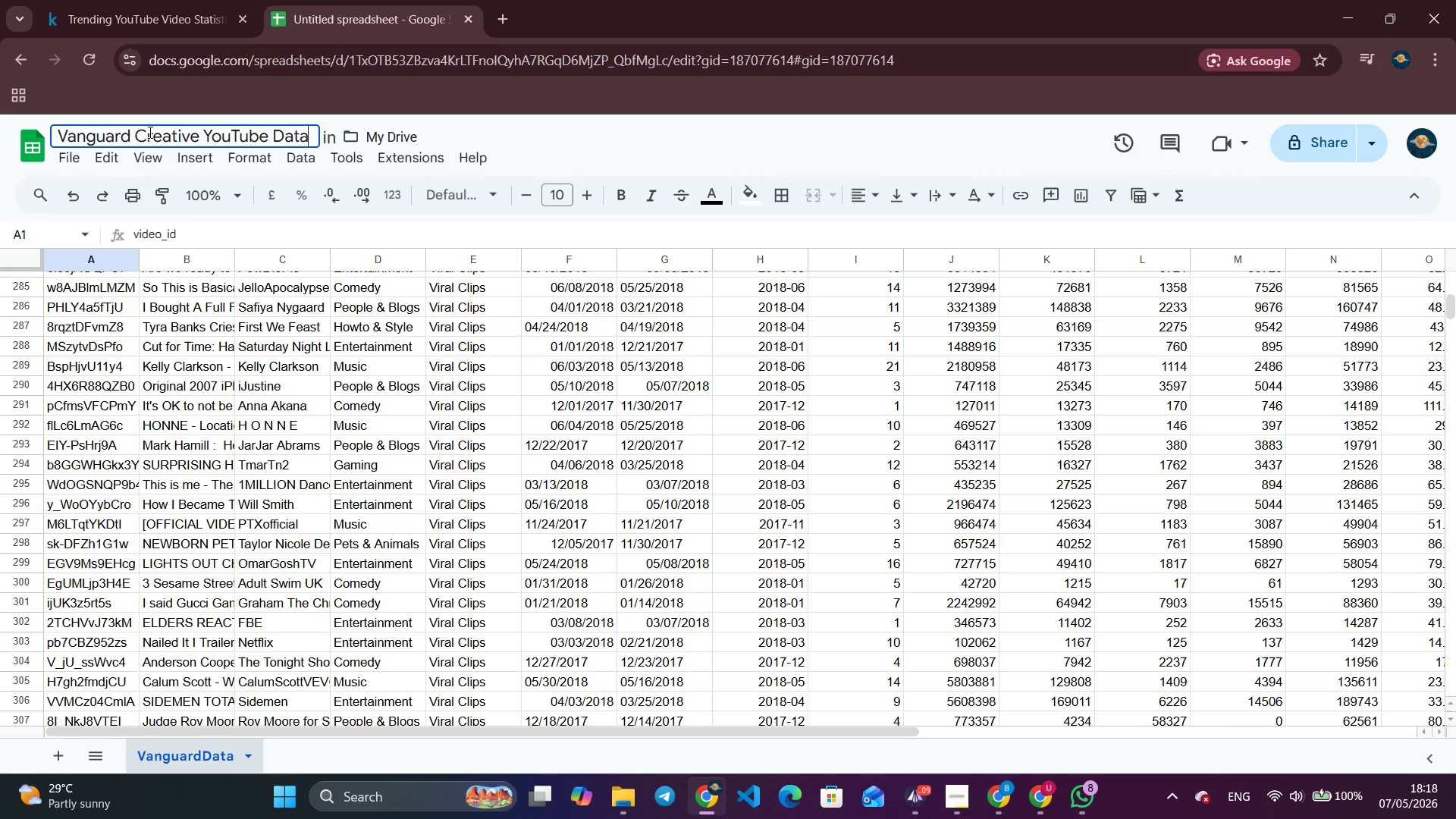 
left_click([996, 813])
 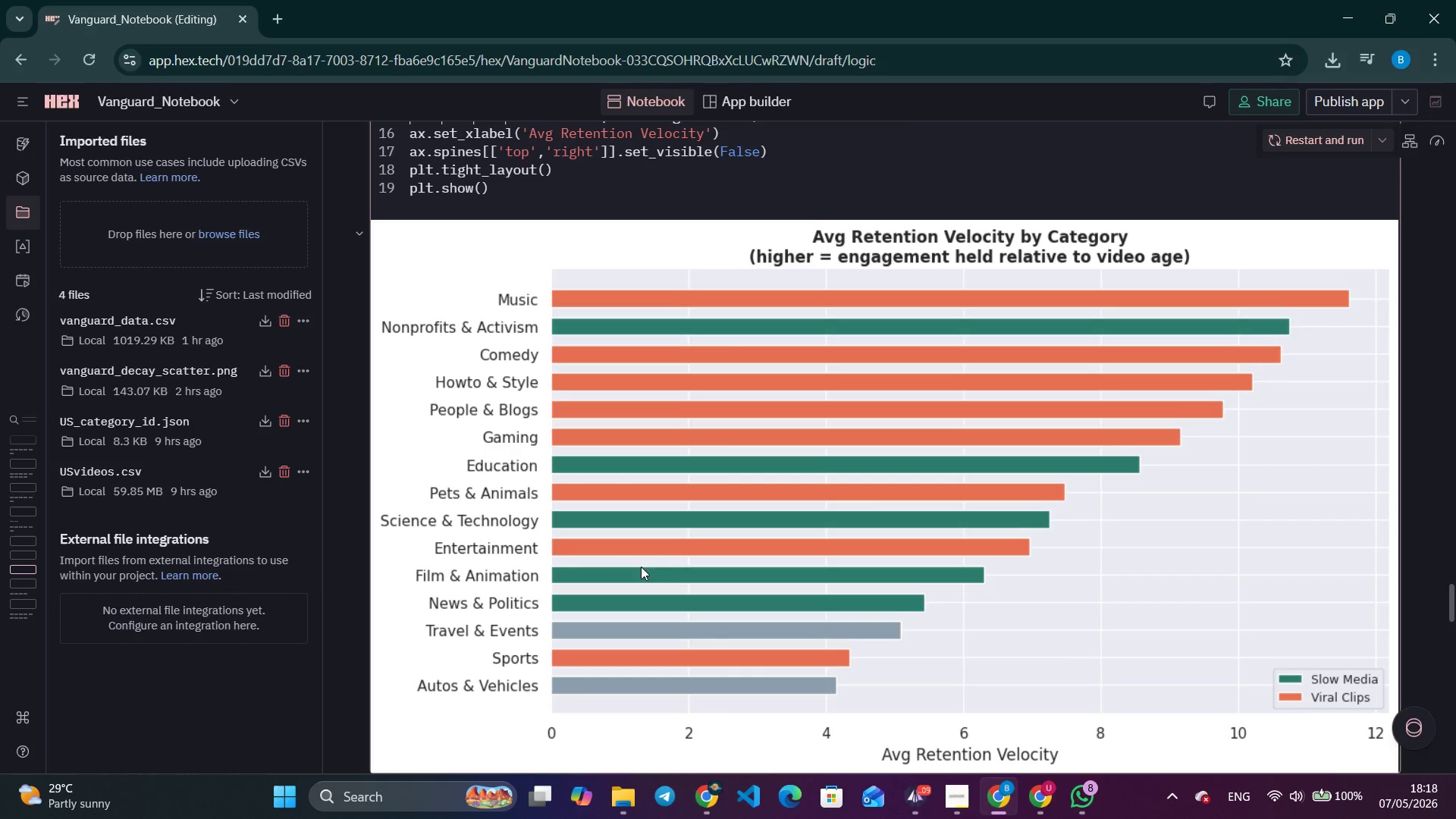 
scroll: coordinate [690, 548], scroll_direction: up, amount: 6.0
 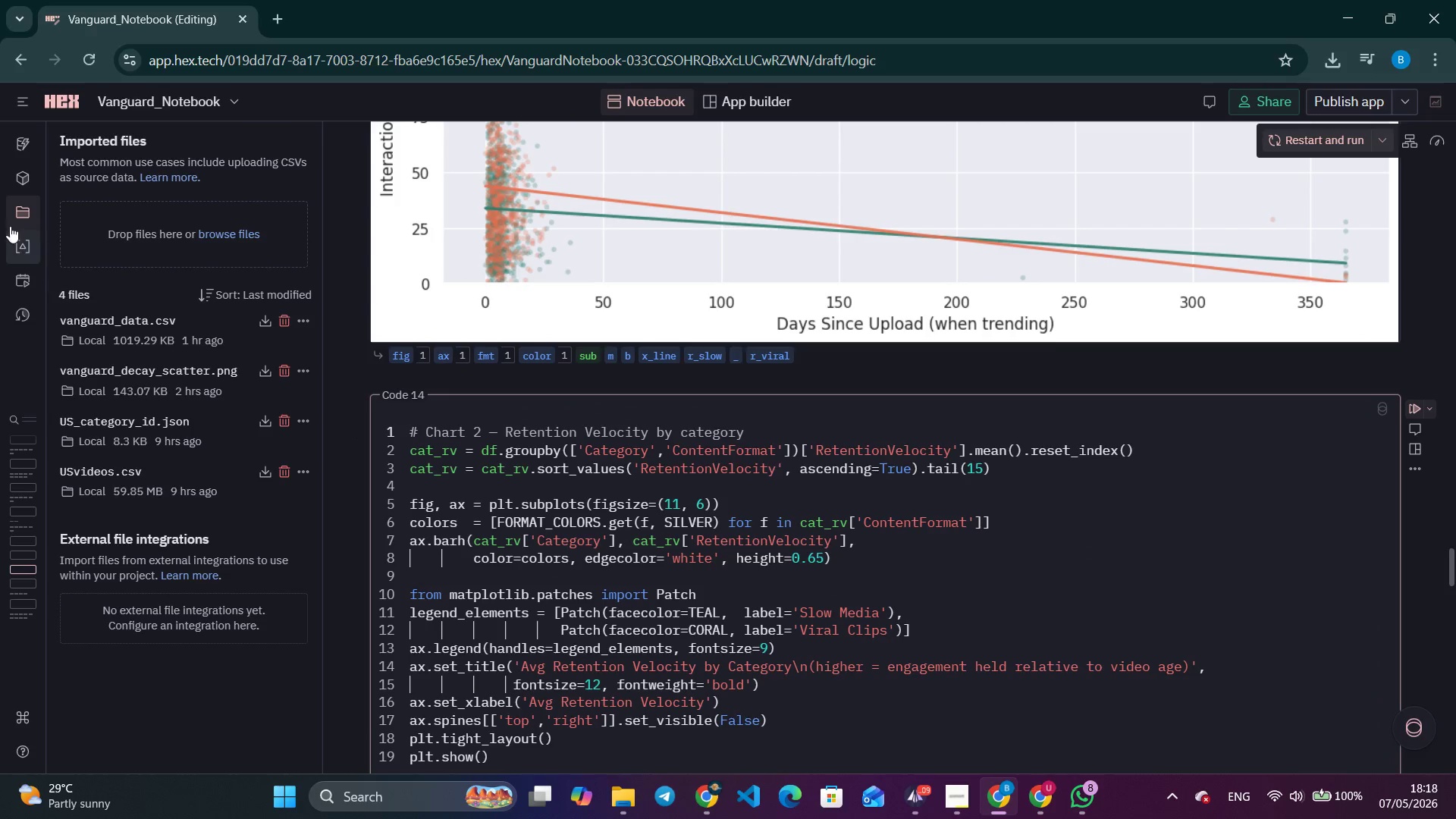 
left_click([20, 207])
 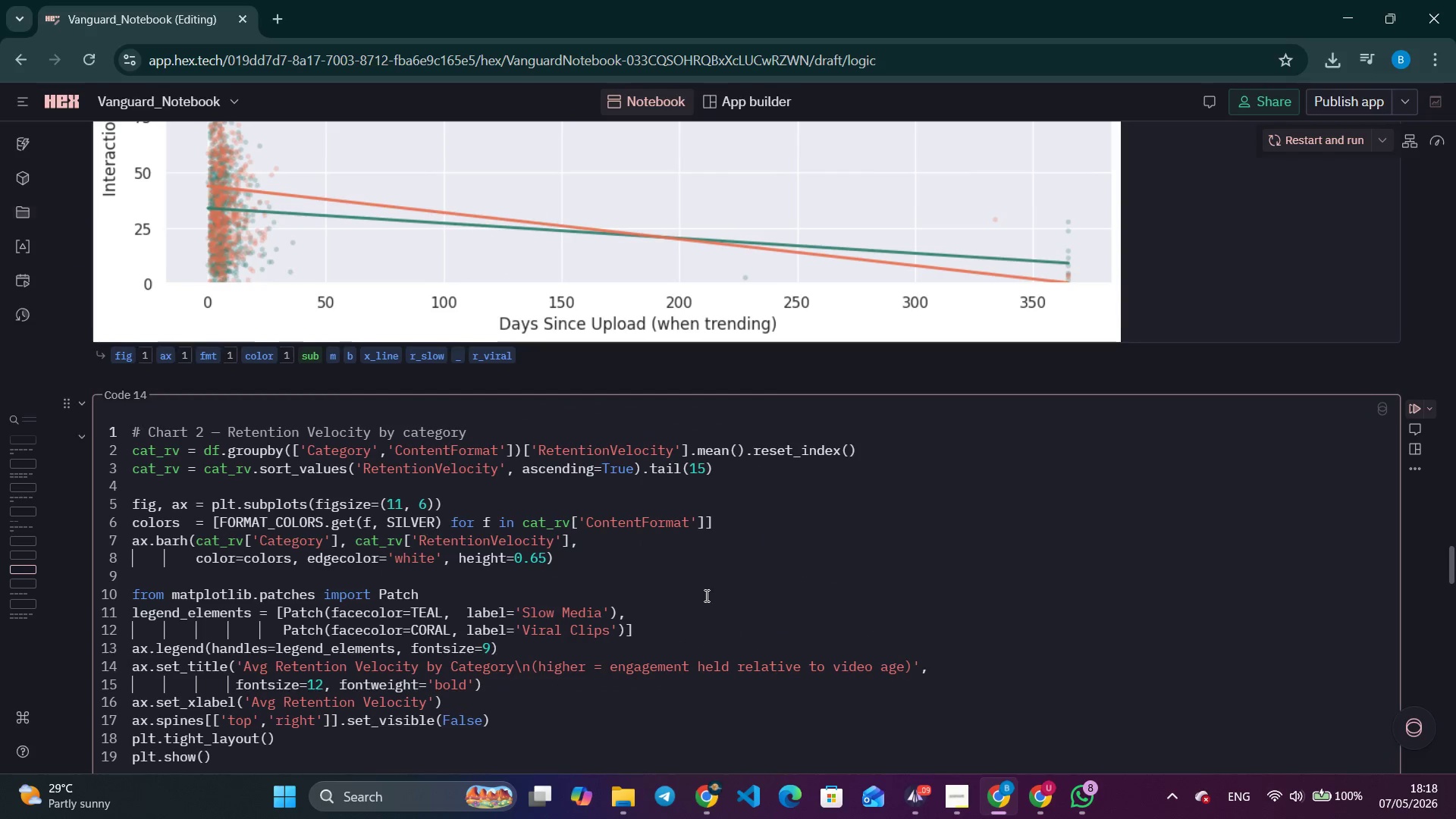 
scroll: coordinate [703, 576], scroll_direction: up, amount: 27.0
 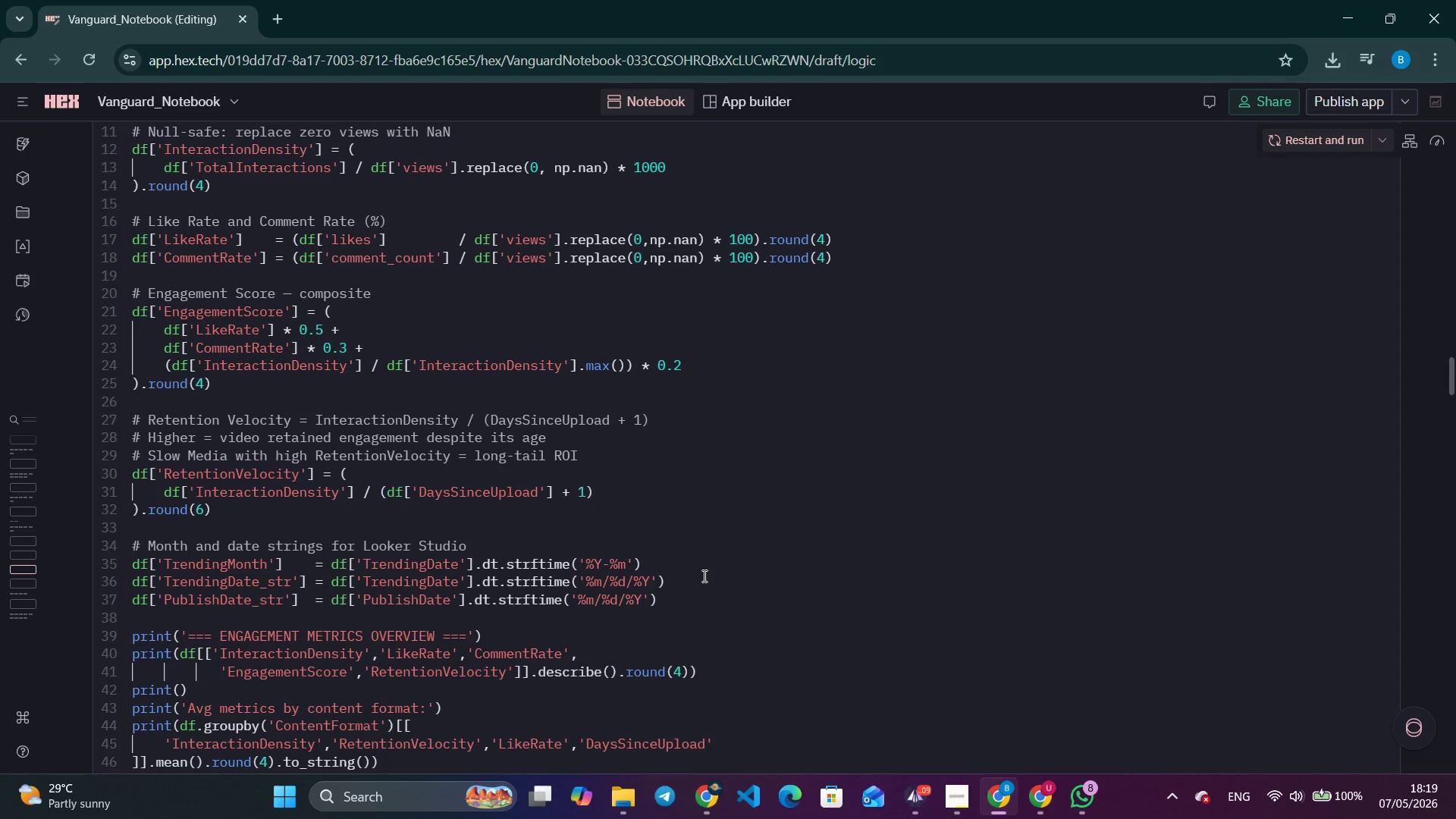 
wait(14.92)
 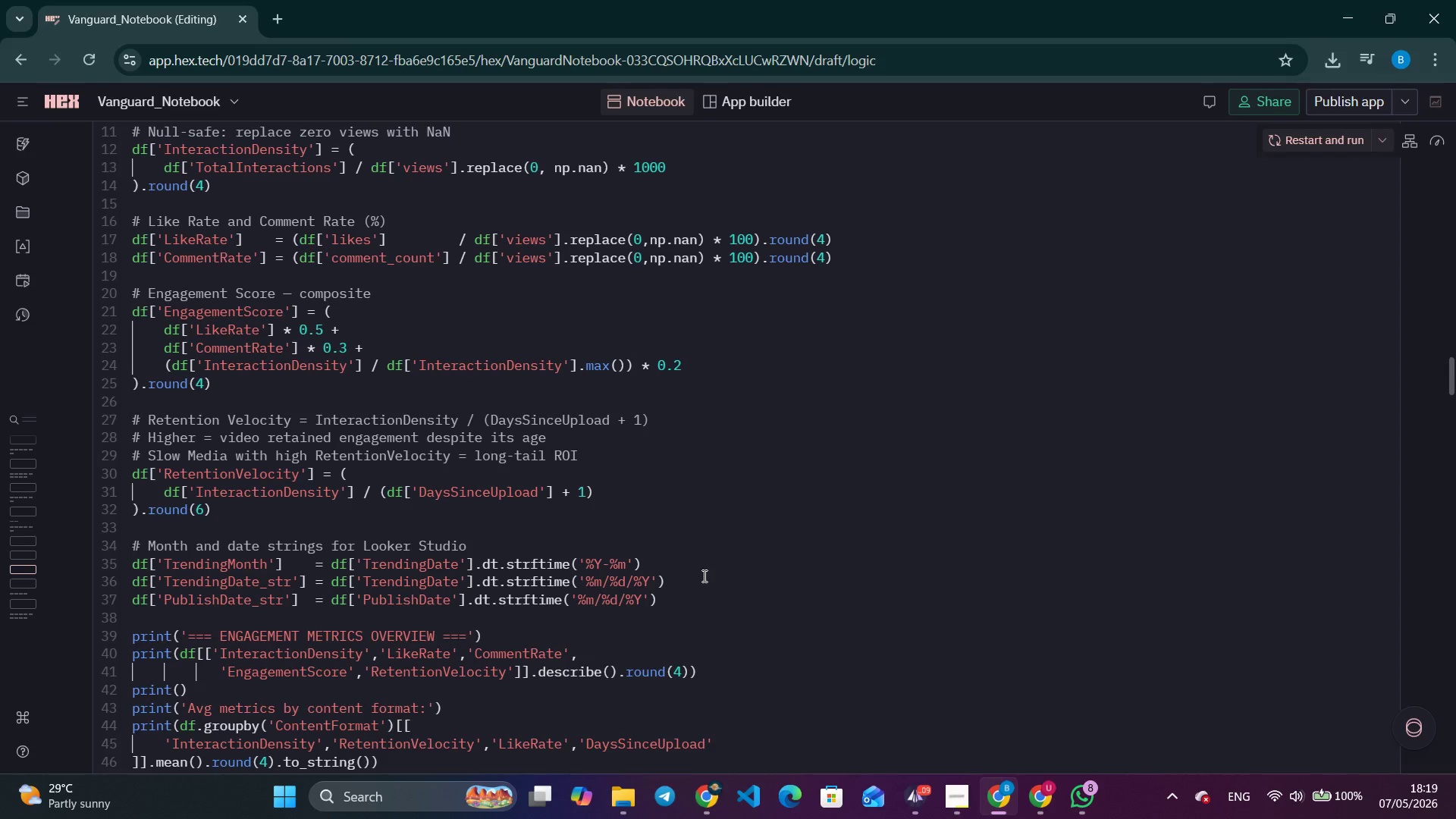 
scroll: coordinate [405, 582], scroll_direction: up, amount: 9.0
 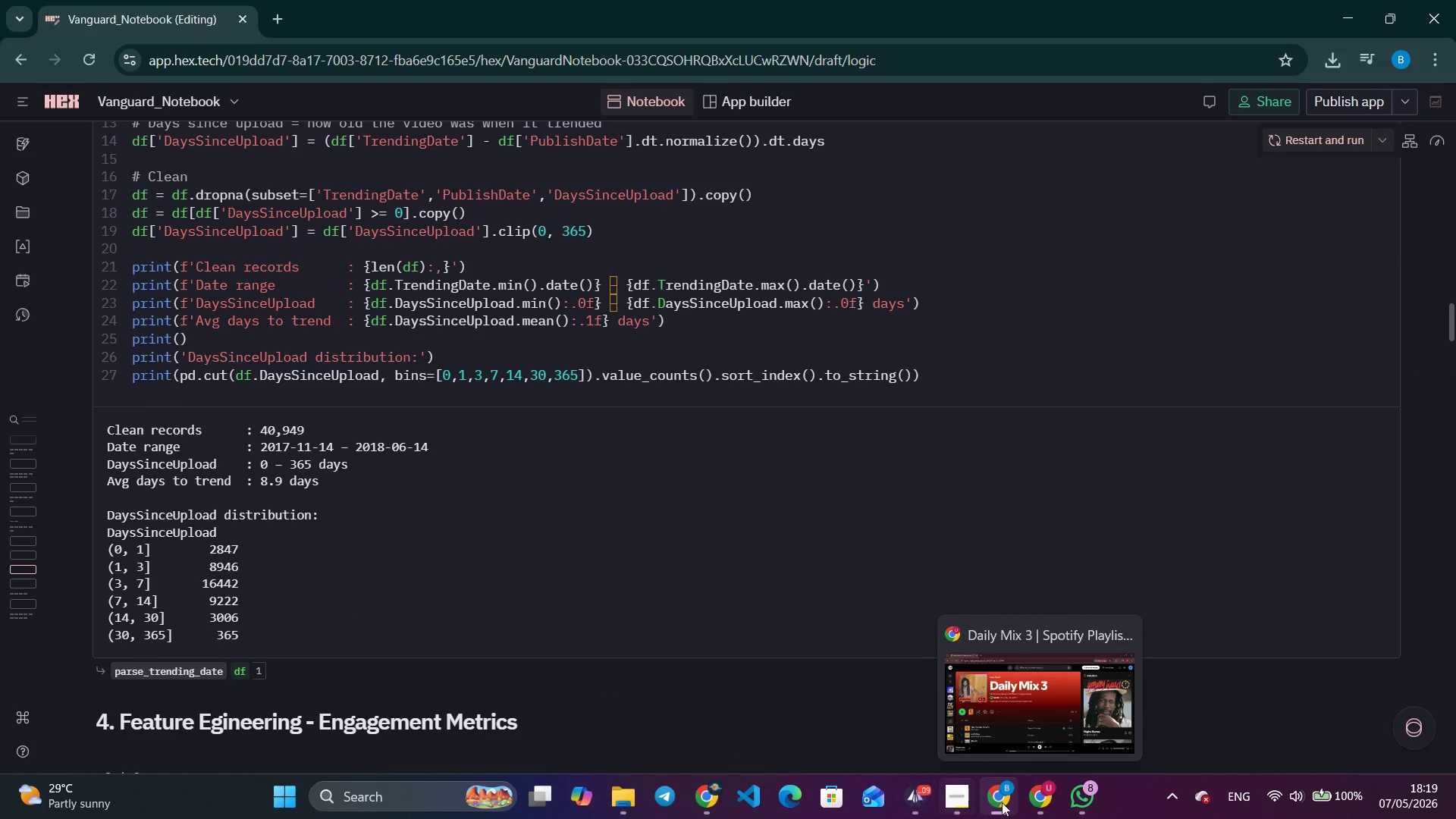 
left_click([695, 808])
 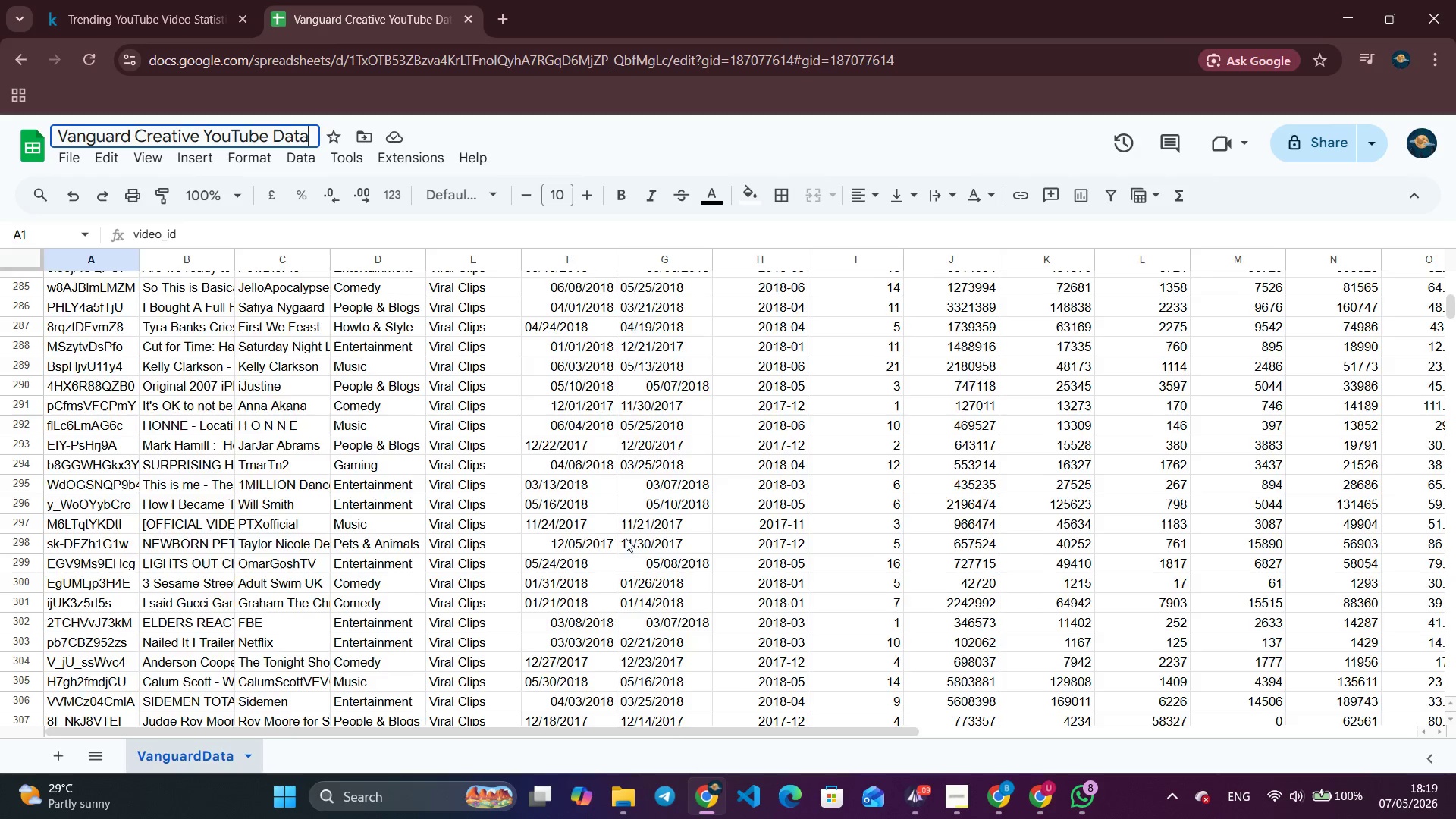 
scroll: coordinate [638, 529], scroll_direction: up, amount: 32.0
 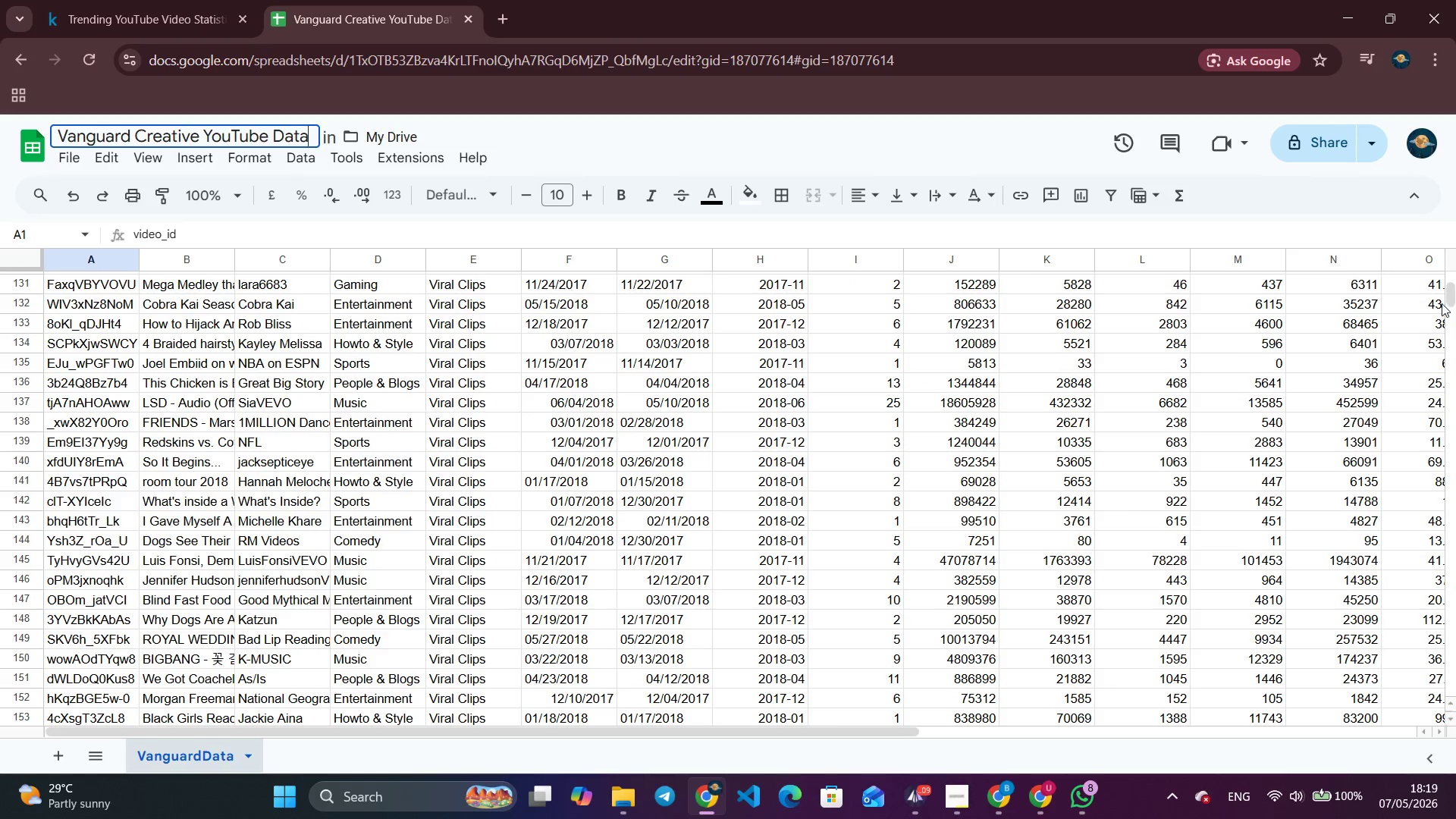 
left_click_drag(start_coordinate=[1450, 292], to_coordinate=[1451, 242])
 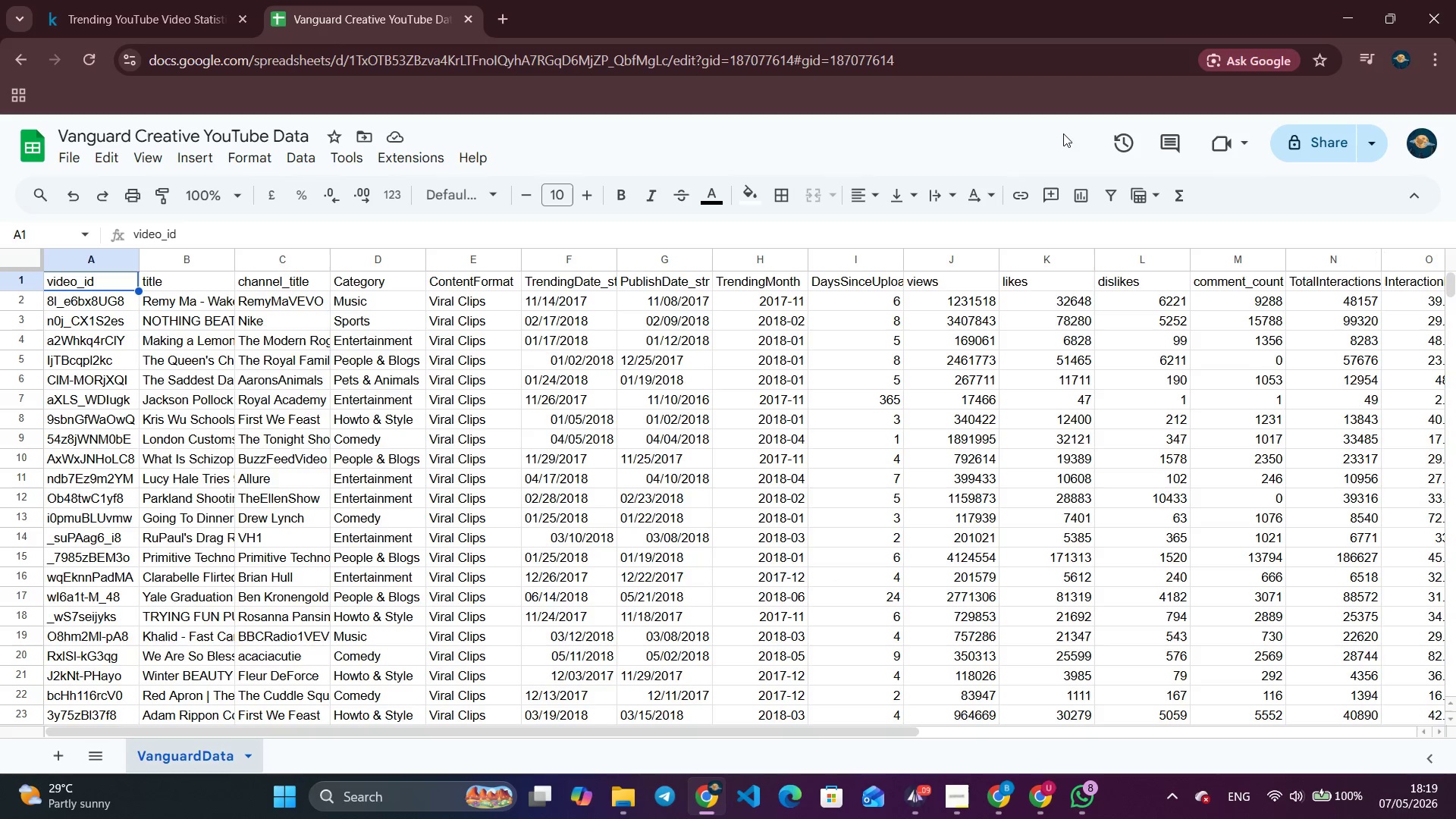 
wait(25.06)
 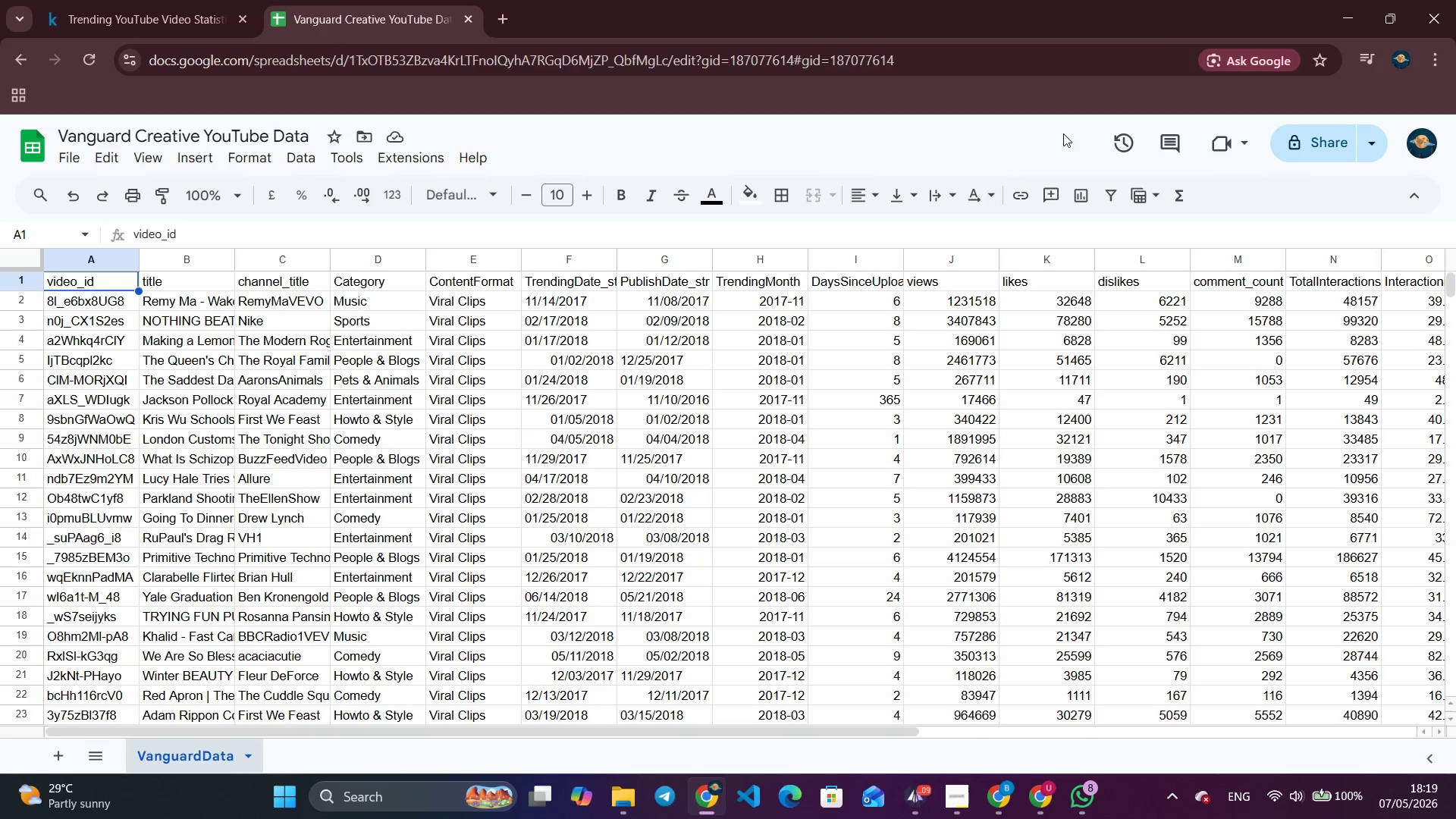 
left_click([1013, 798])
 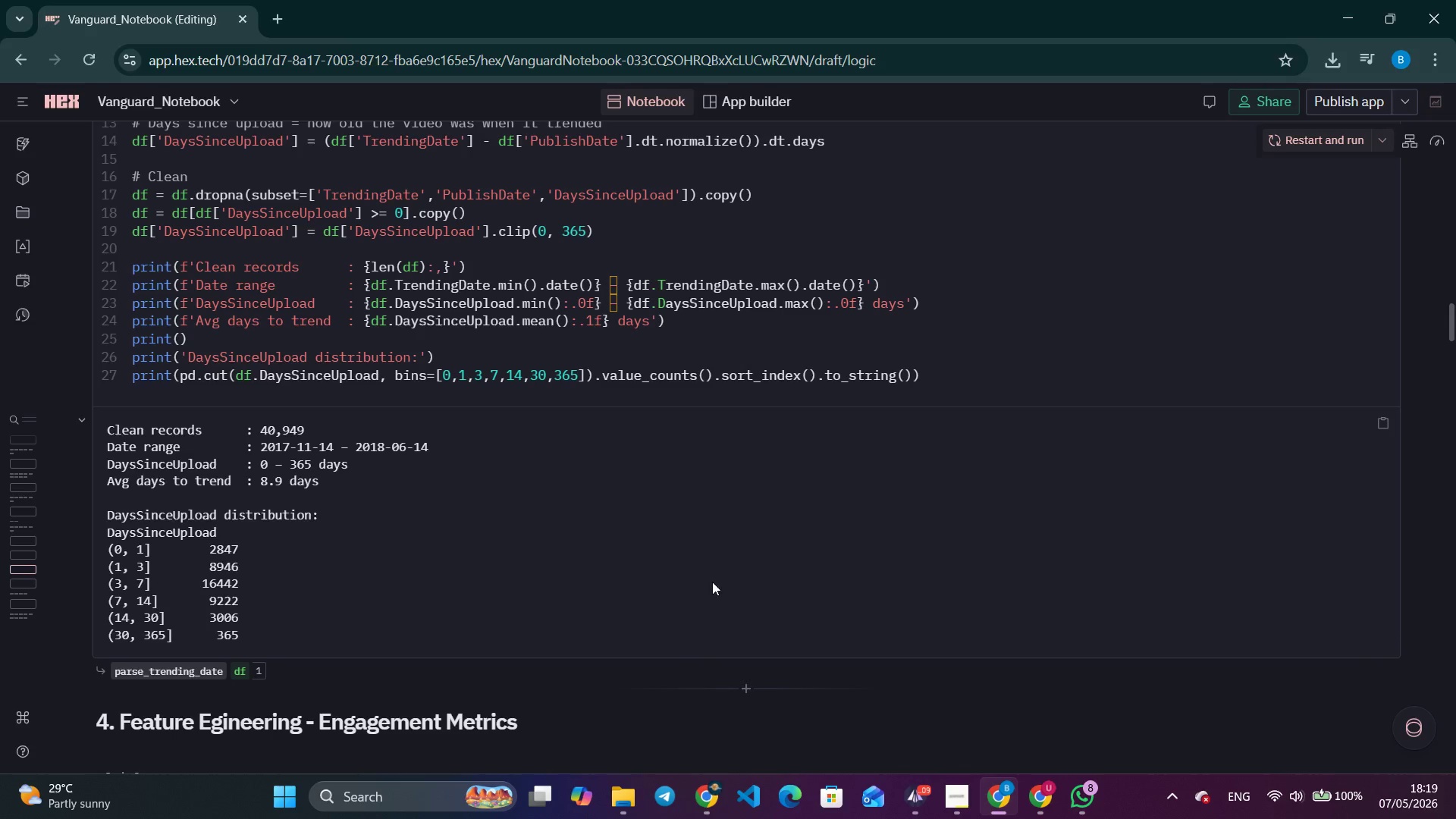 
scroll: coordinate [718, 503], scroll_direction: up, amount: 14.0
 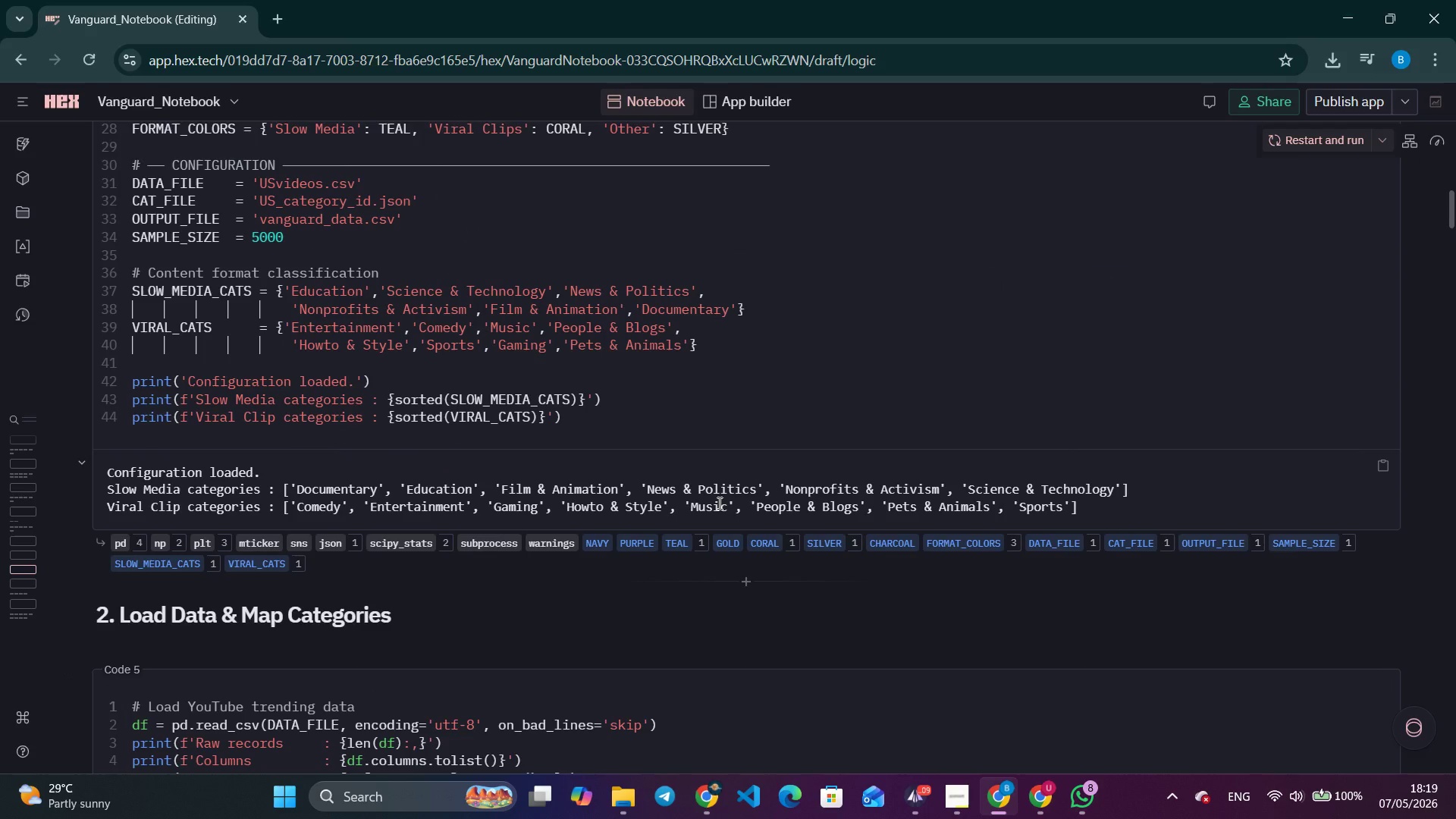 
scroll: coordinate [718, 500], scroll_direction: down, amount: 13.0
 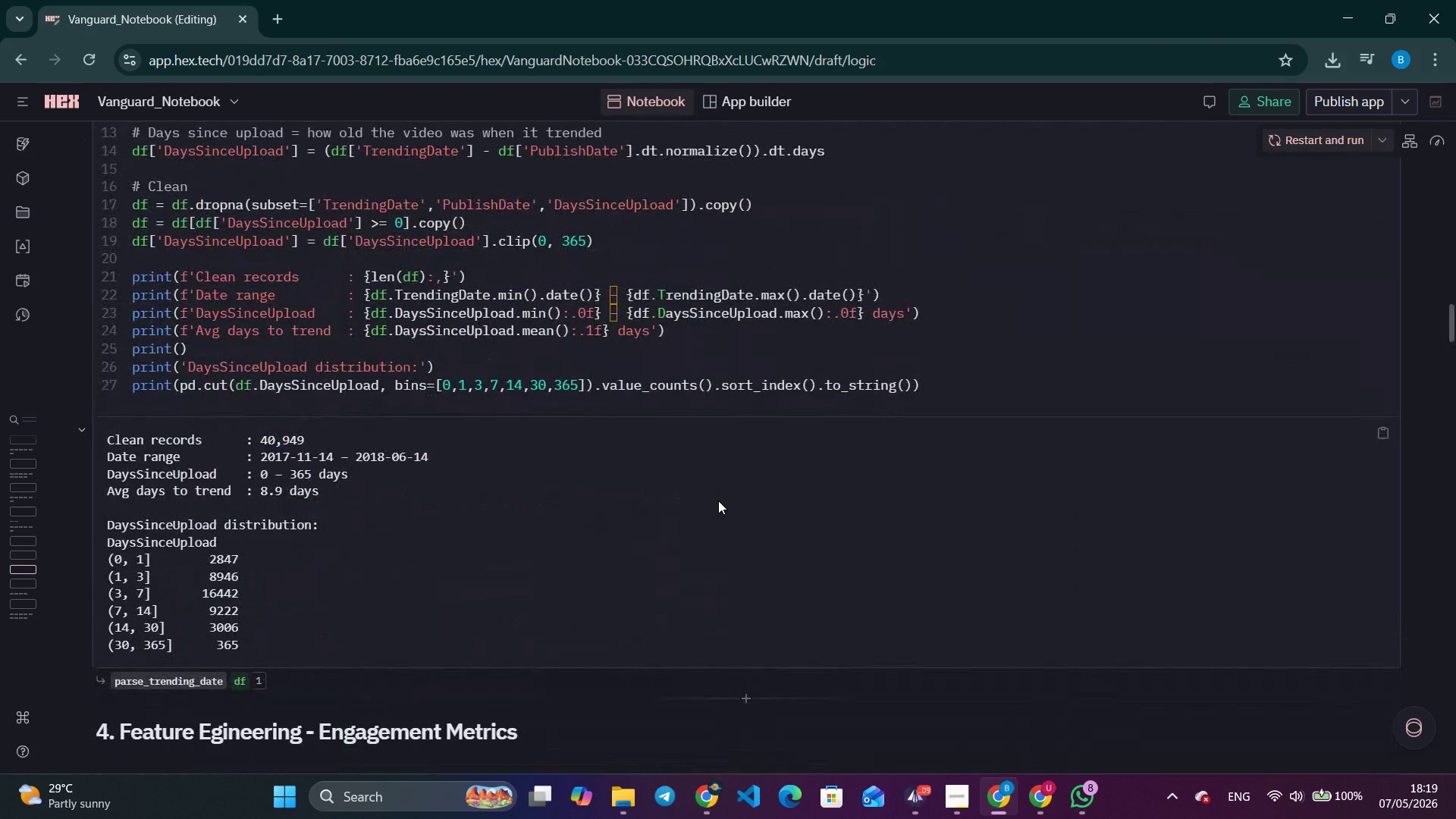 
scroll: coordinate [718, 500], scroll_direction: up, amount: 4.0
 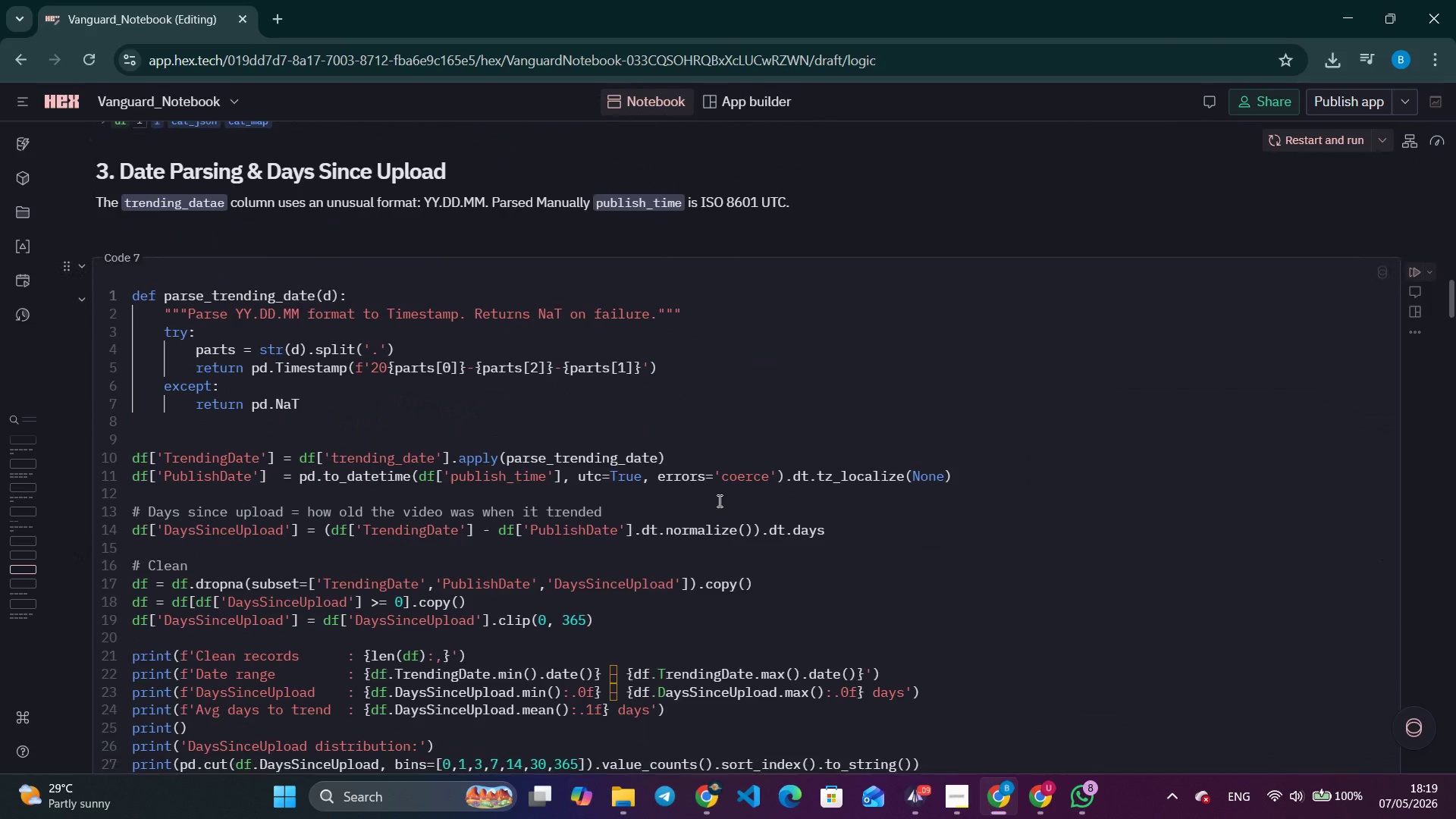 
scroll: coordinate [718, 500], scroll_direction: down, amount: 14.0
 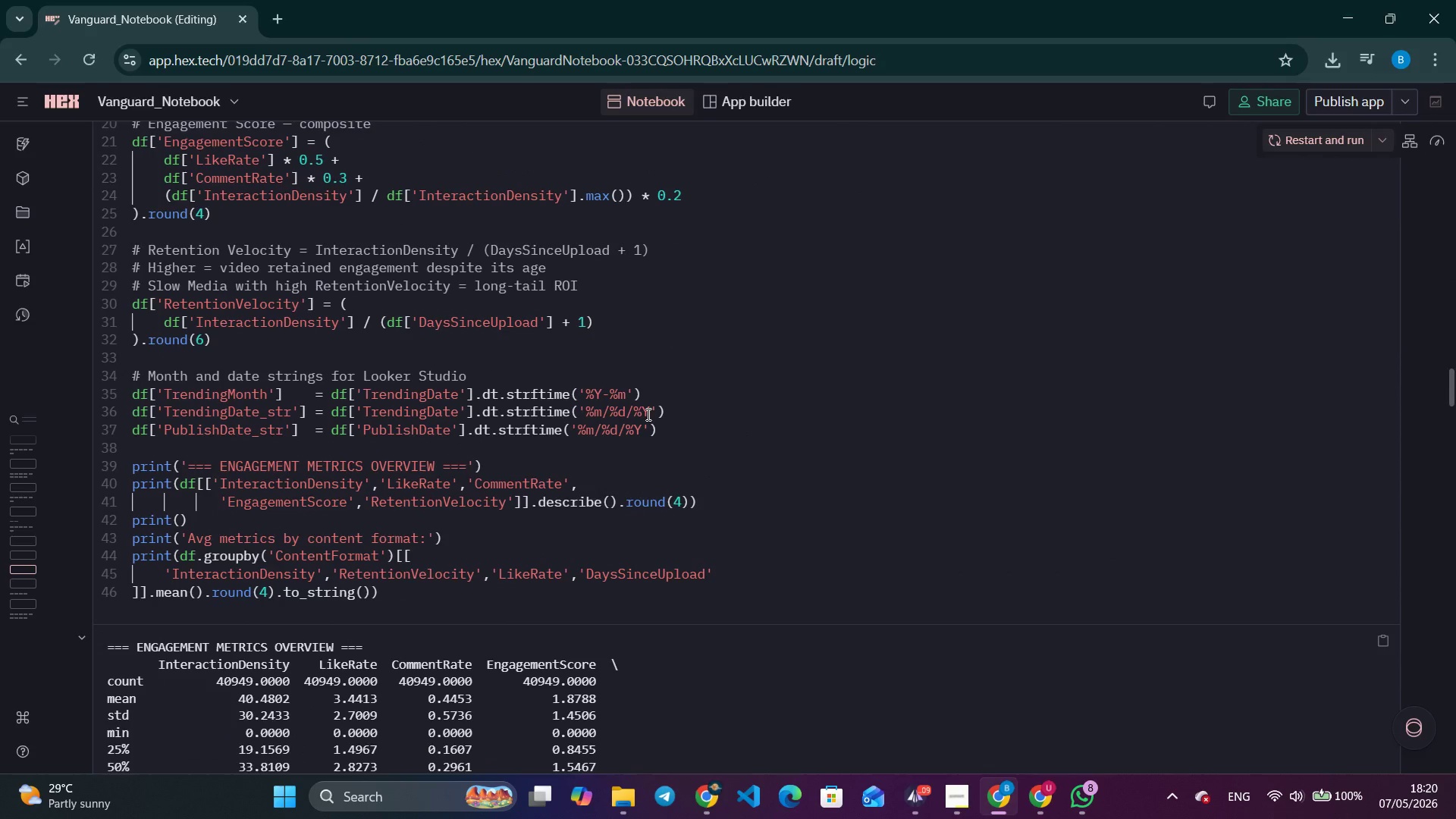 
wait(5.44)
 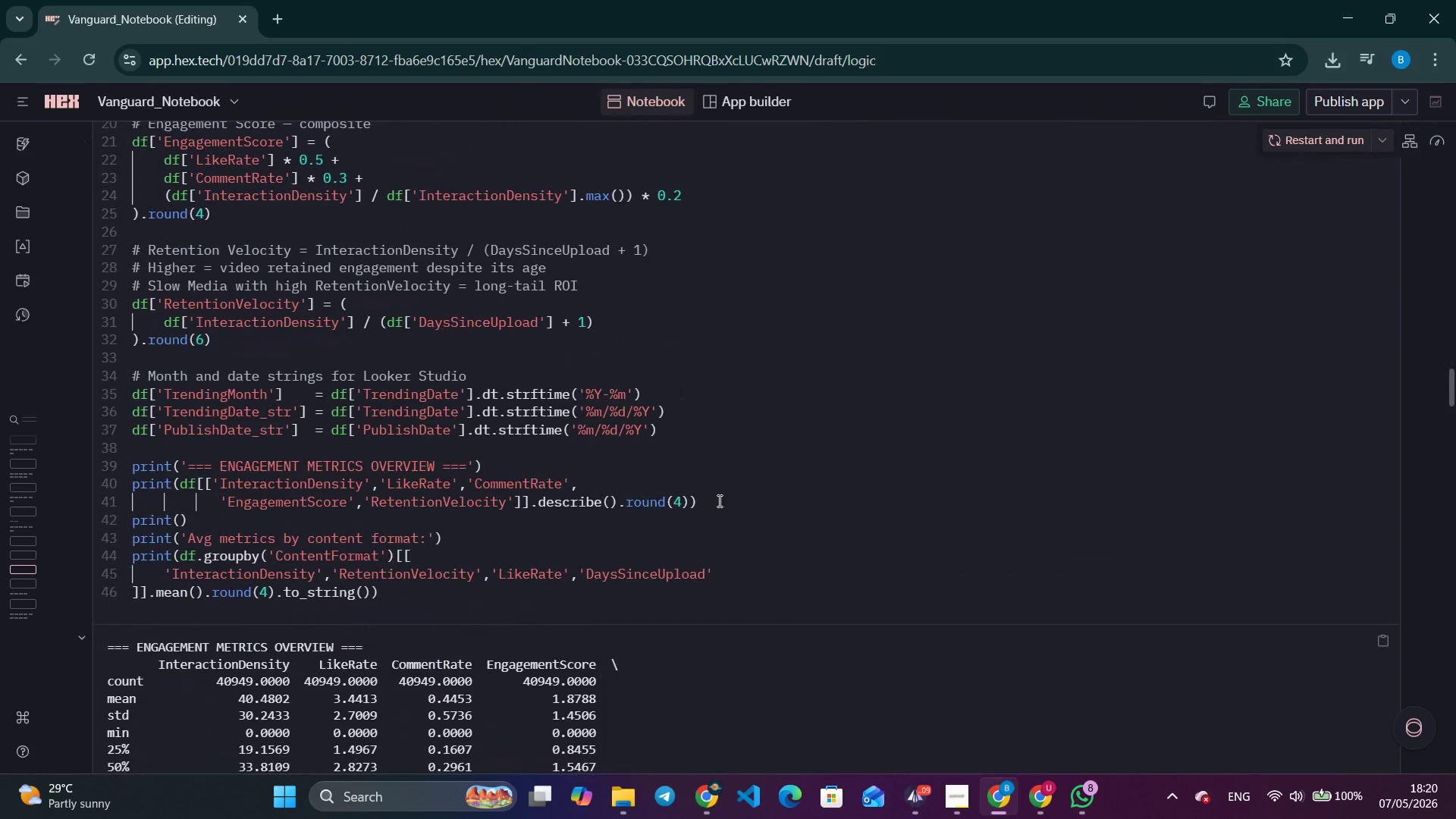 
left_click([601, 417])
 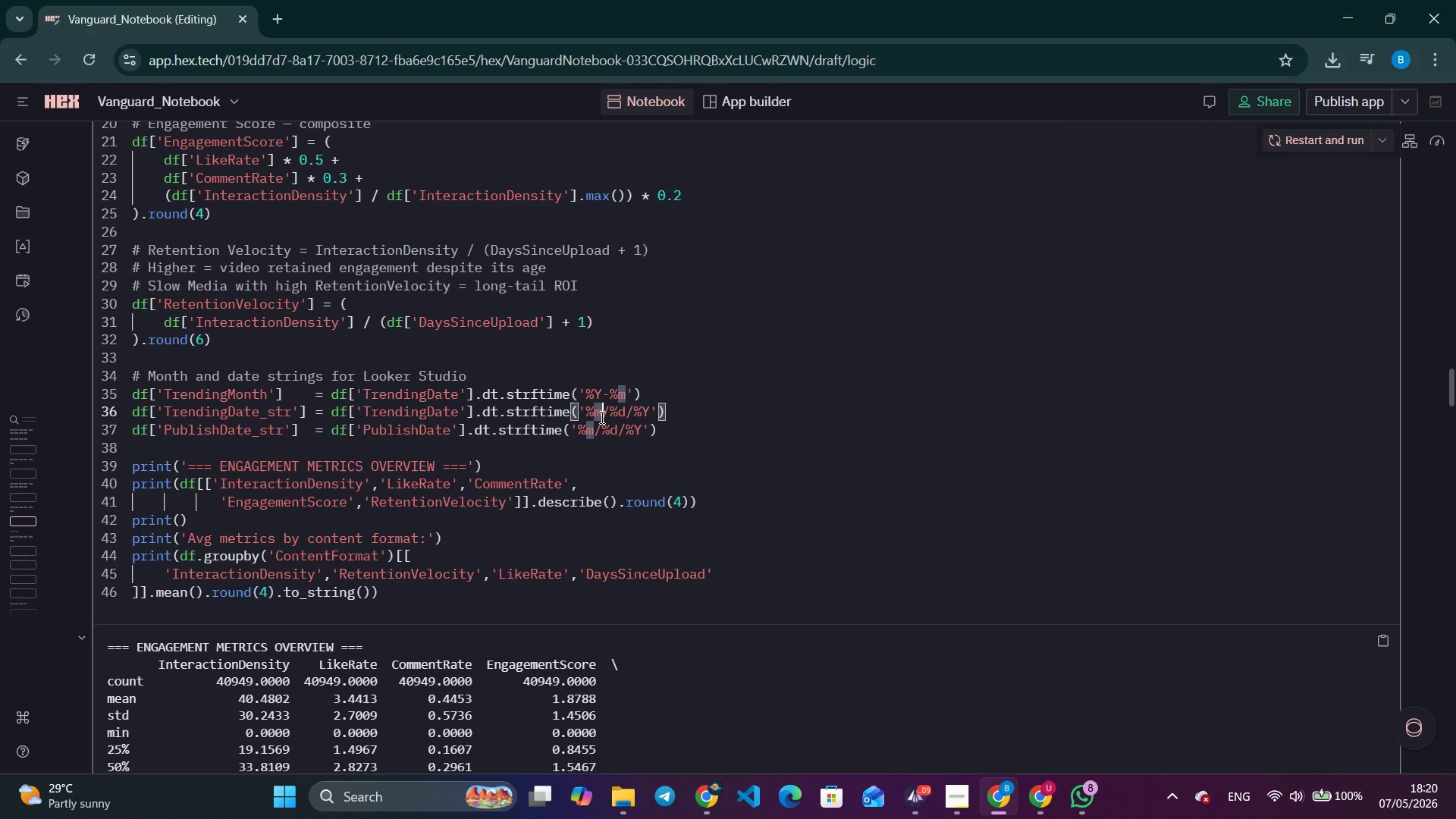 
key(Backspace)
 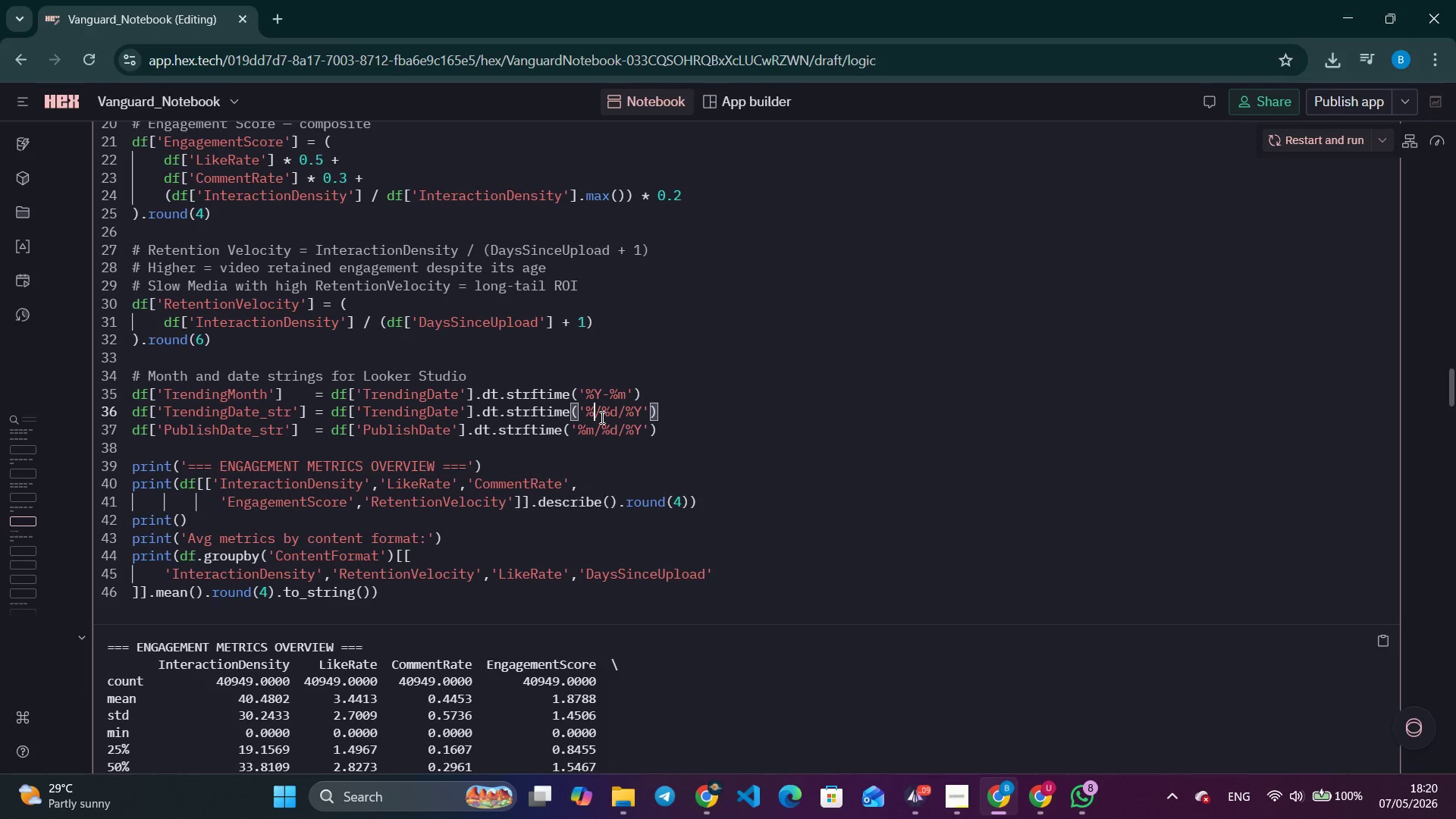 
key(Shift+Y)
 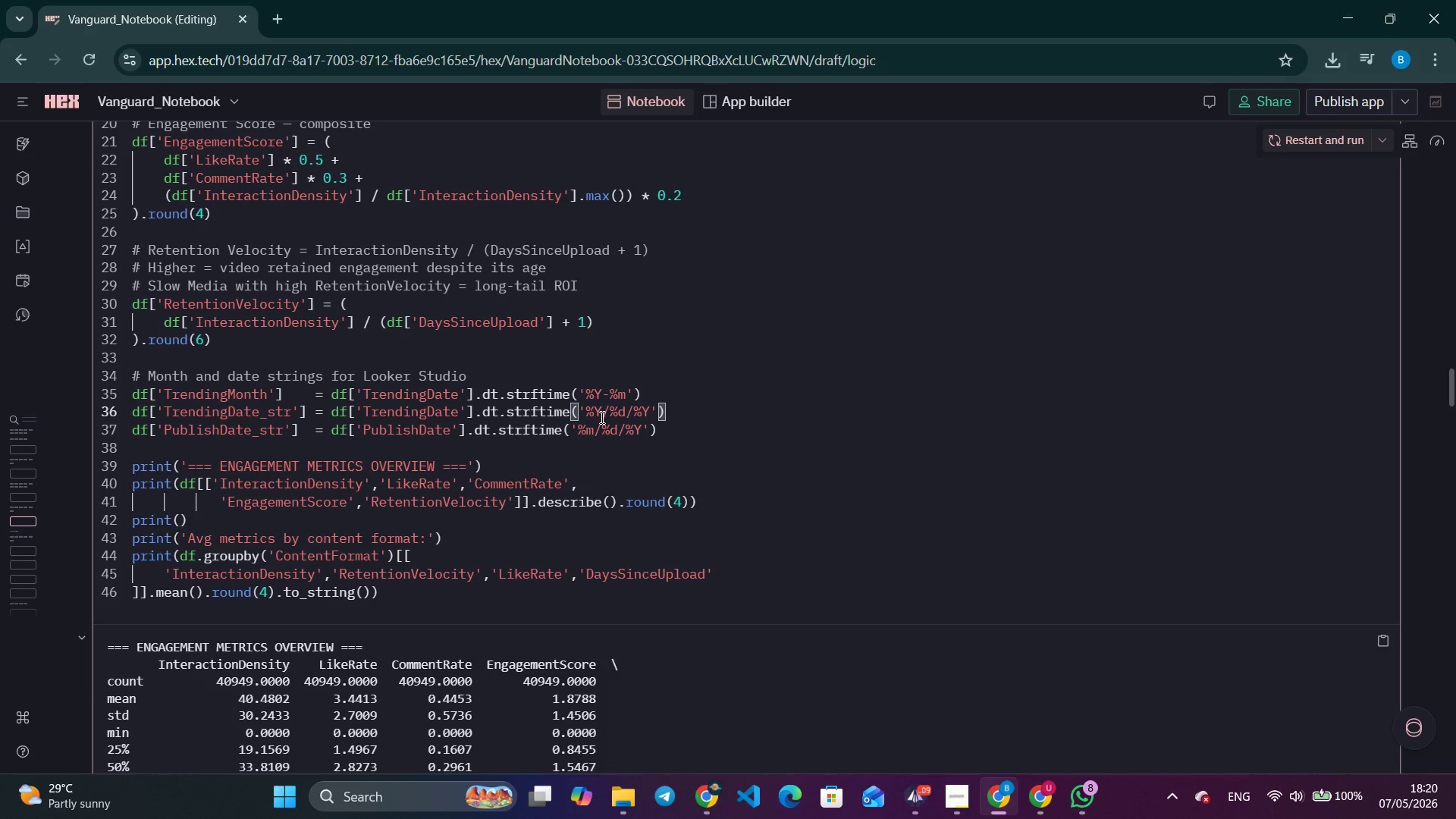 
wait(12.45)
 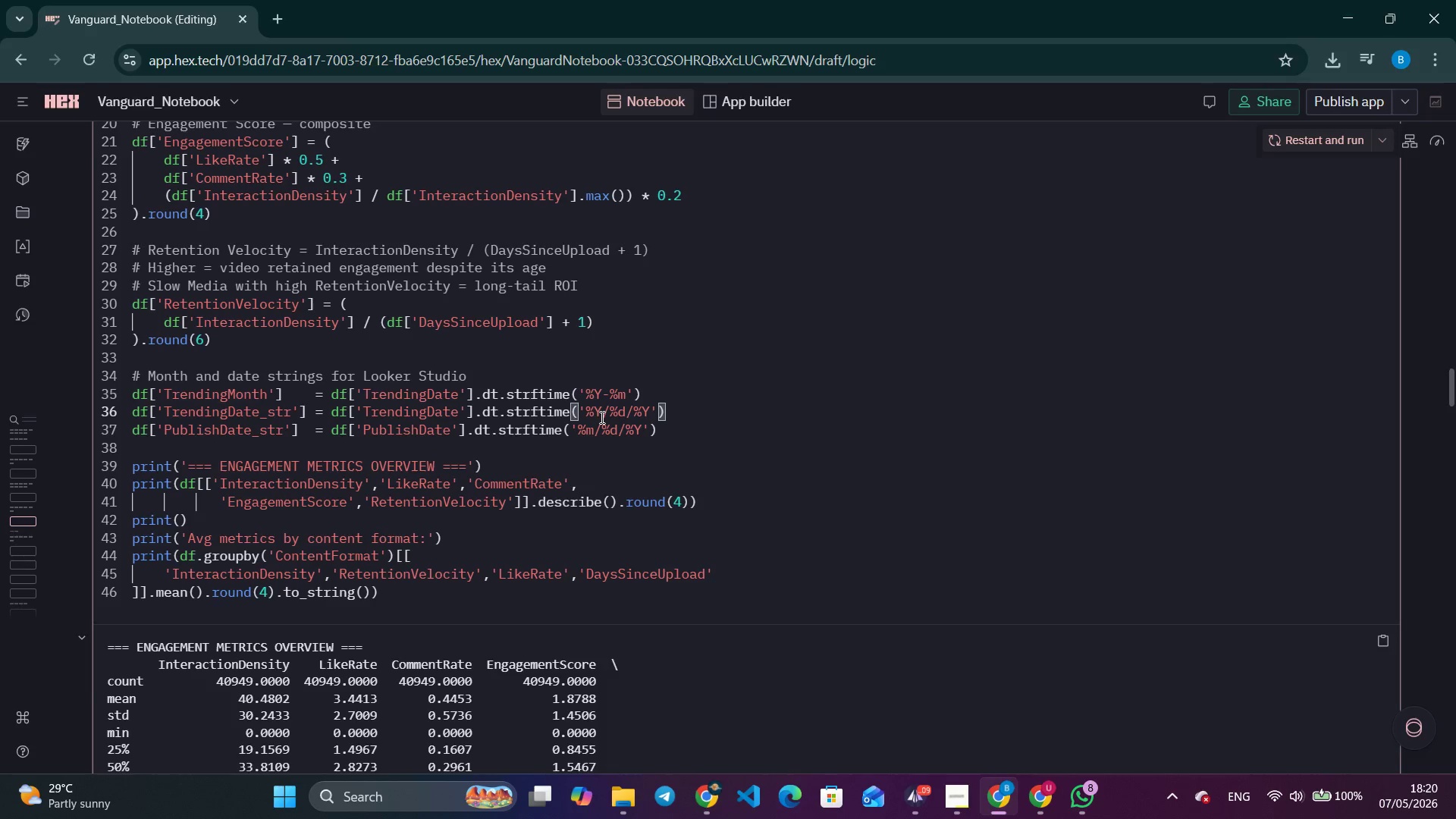 
key(ArrowRight)
 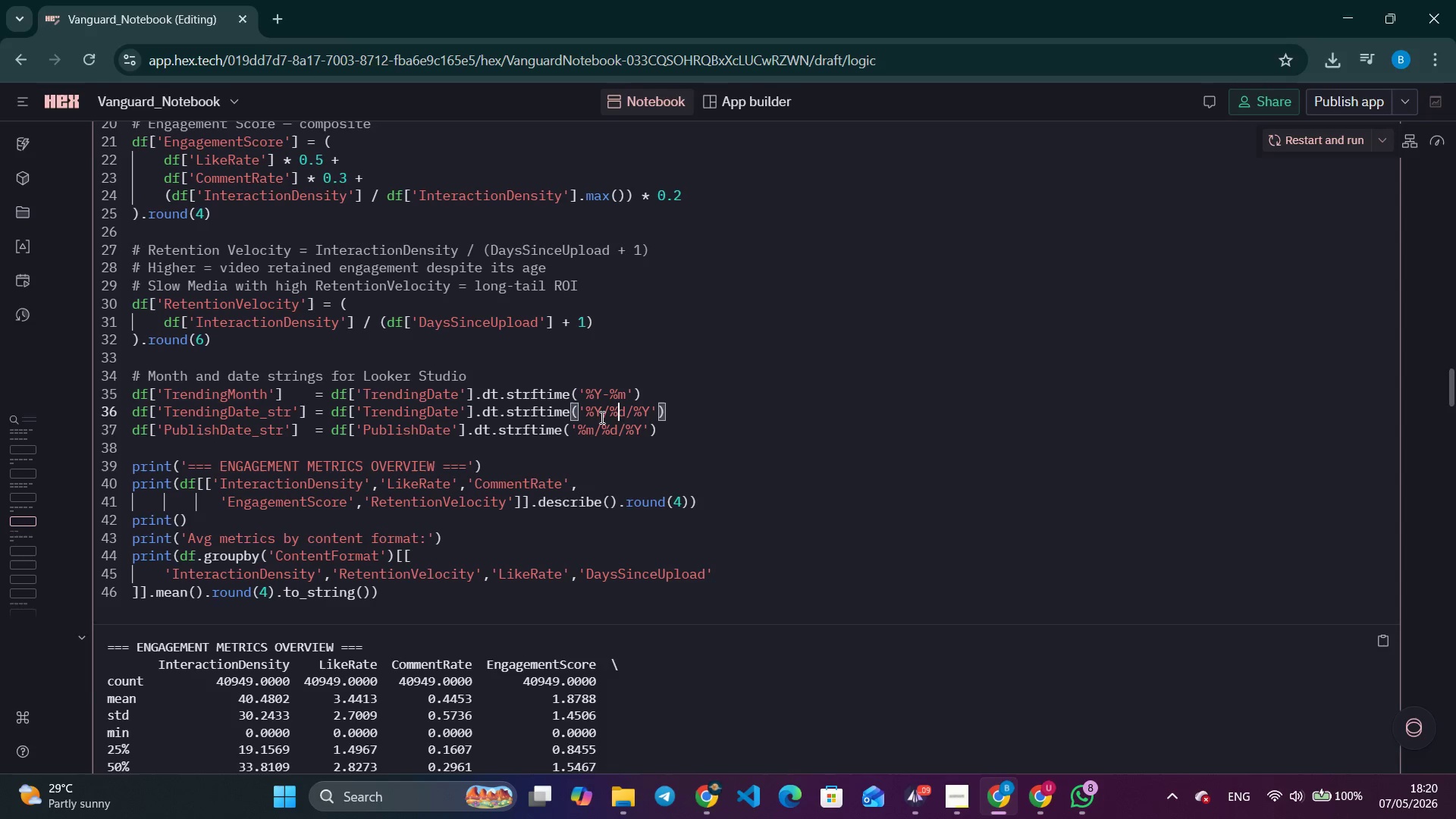 
key(ArrowRight)
 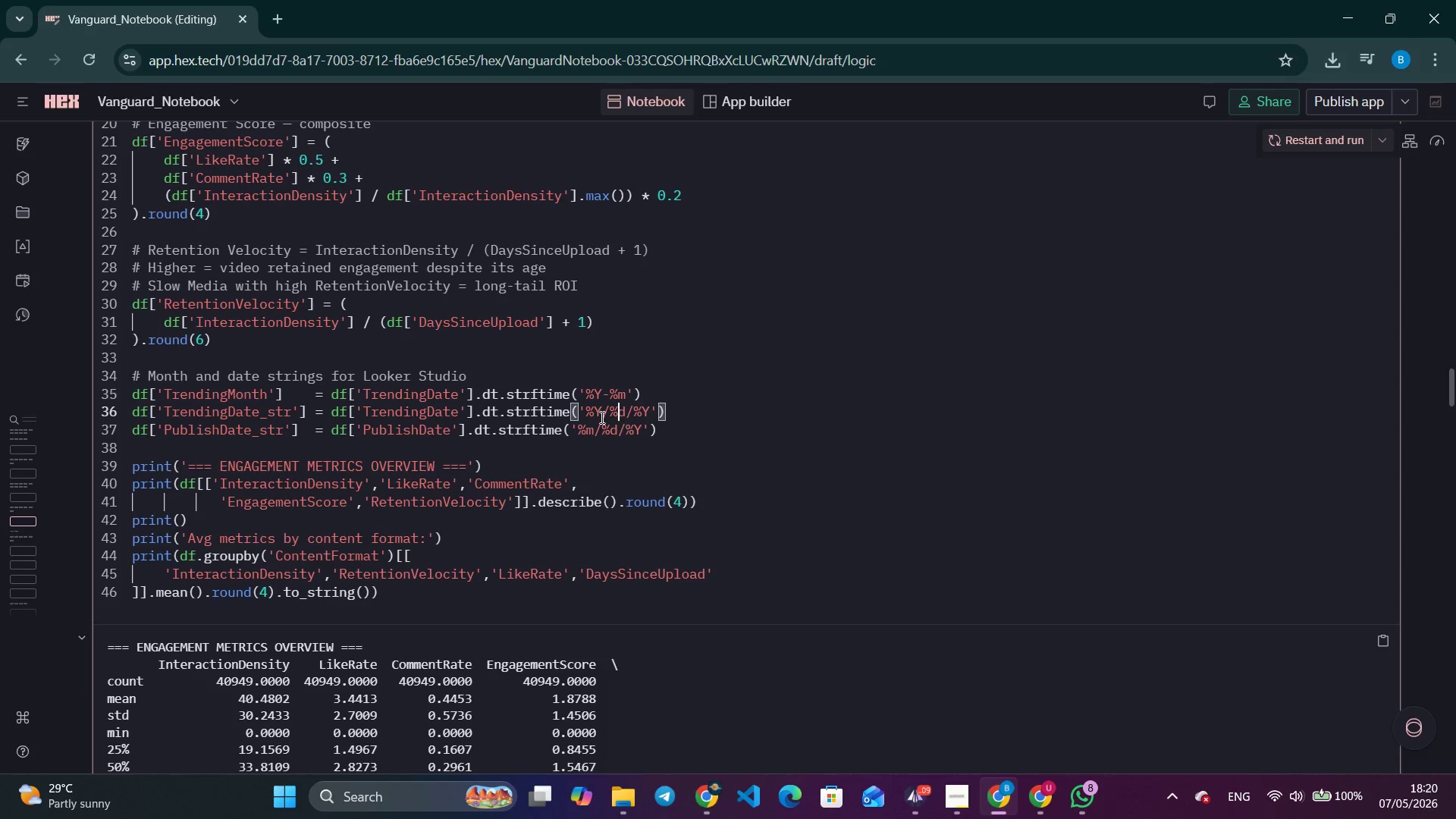 
key(ArrowRight)
 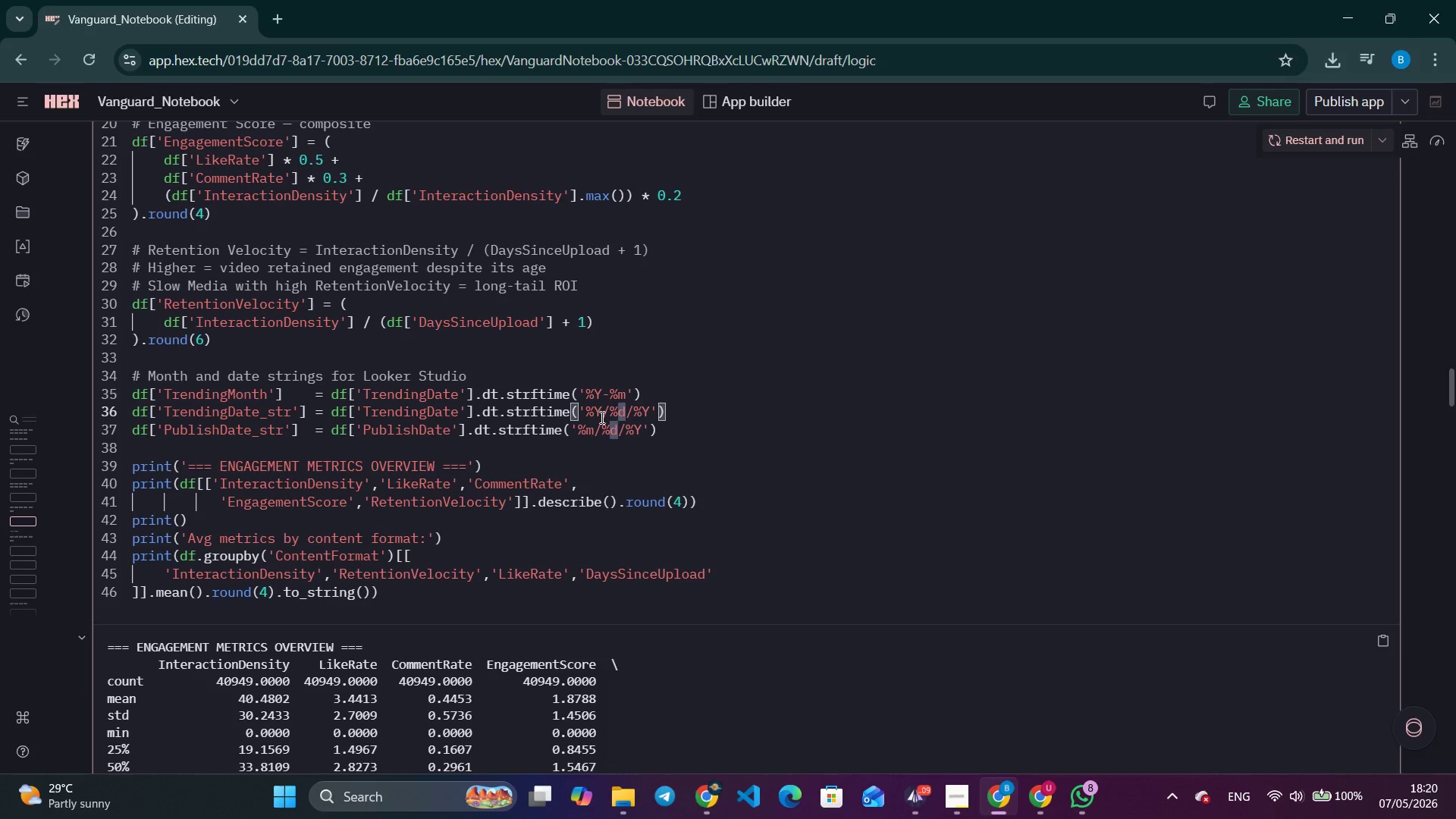 
key(Backspace)
 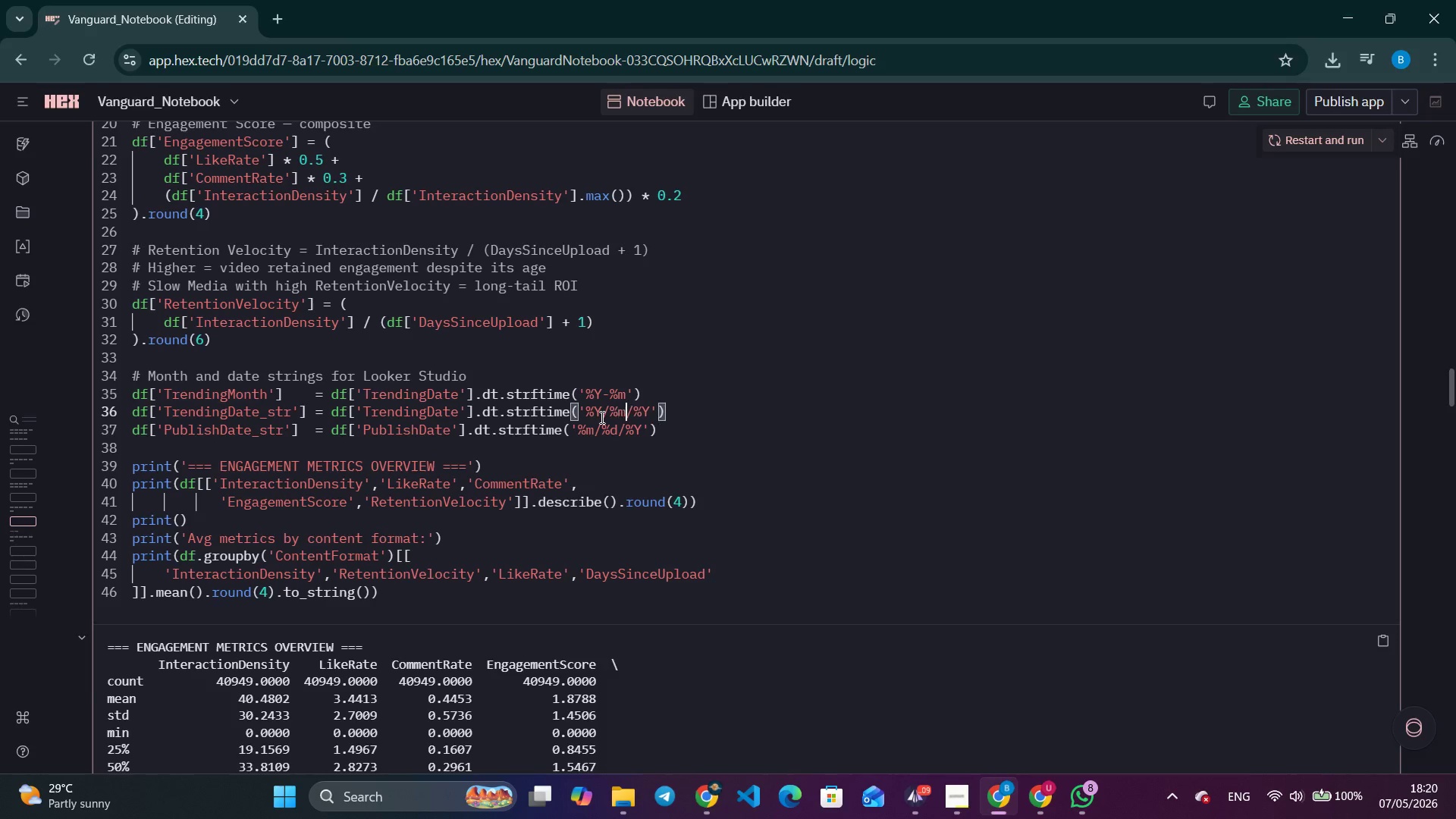 
key(M)
 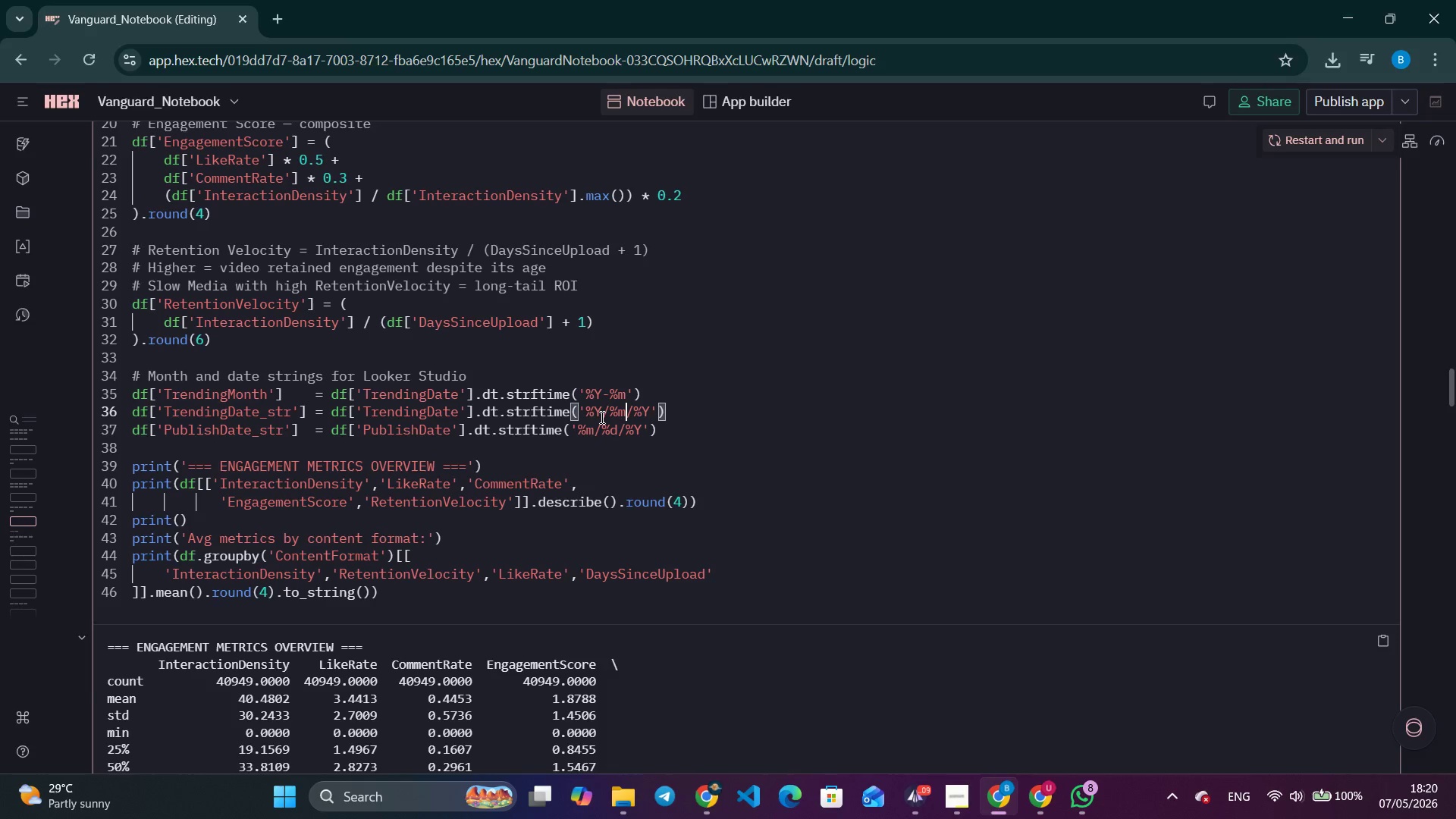 
key(ArrowRight)
 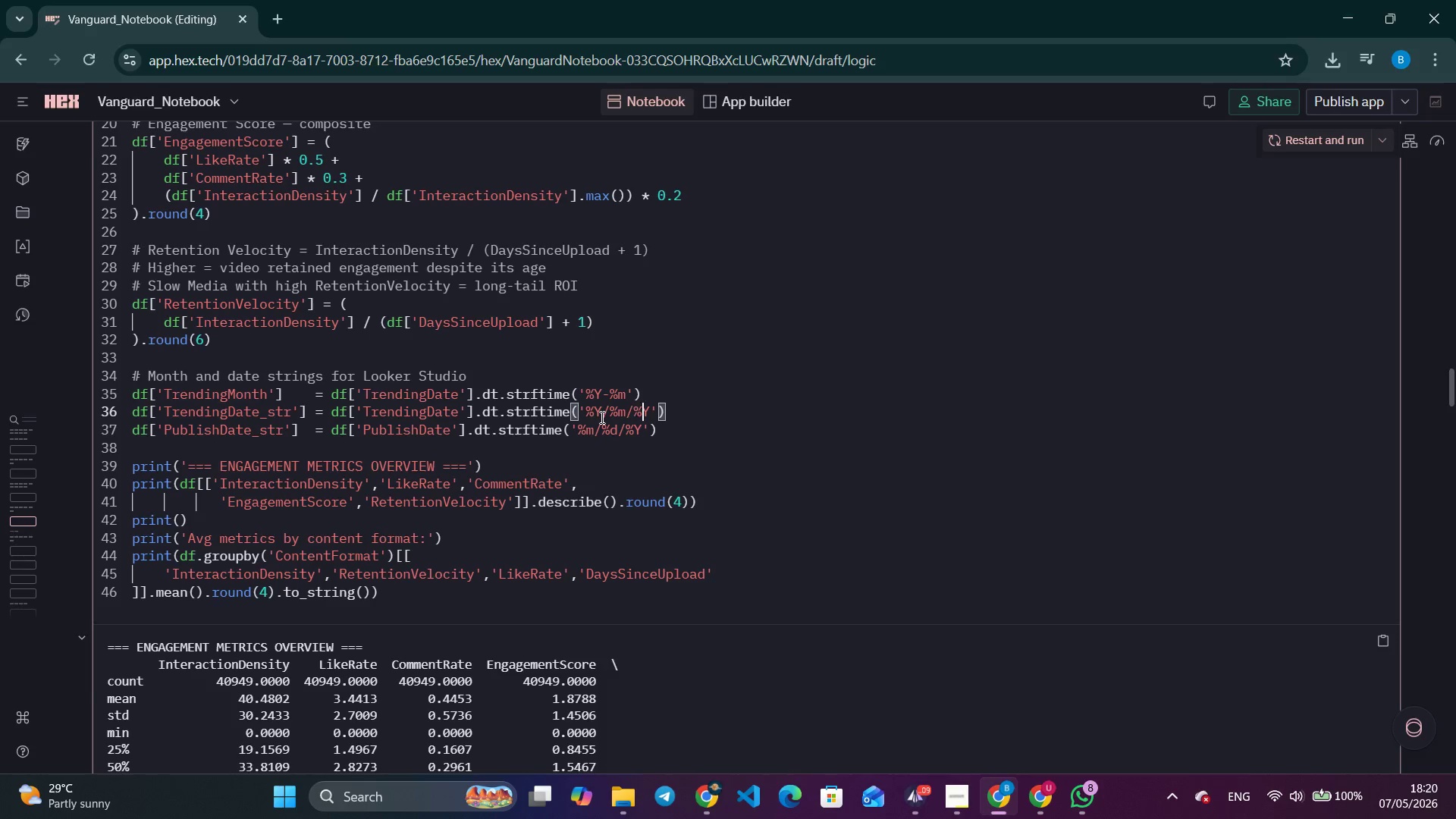 
key(ArrowRight)
 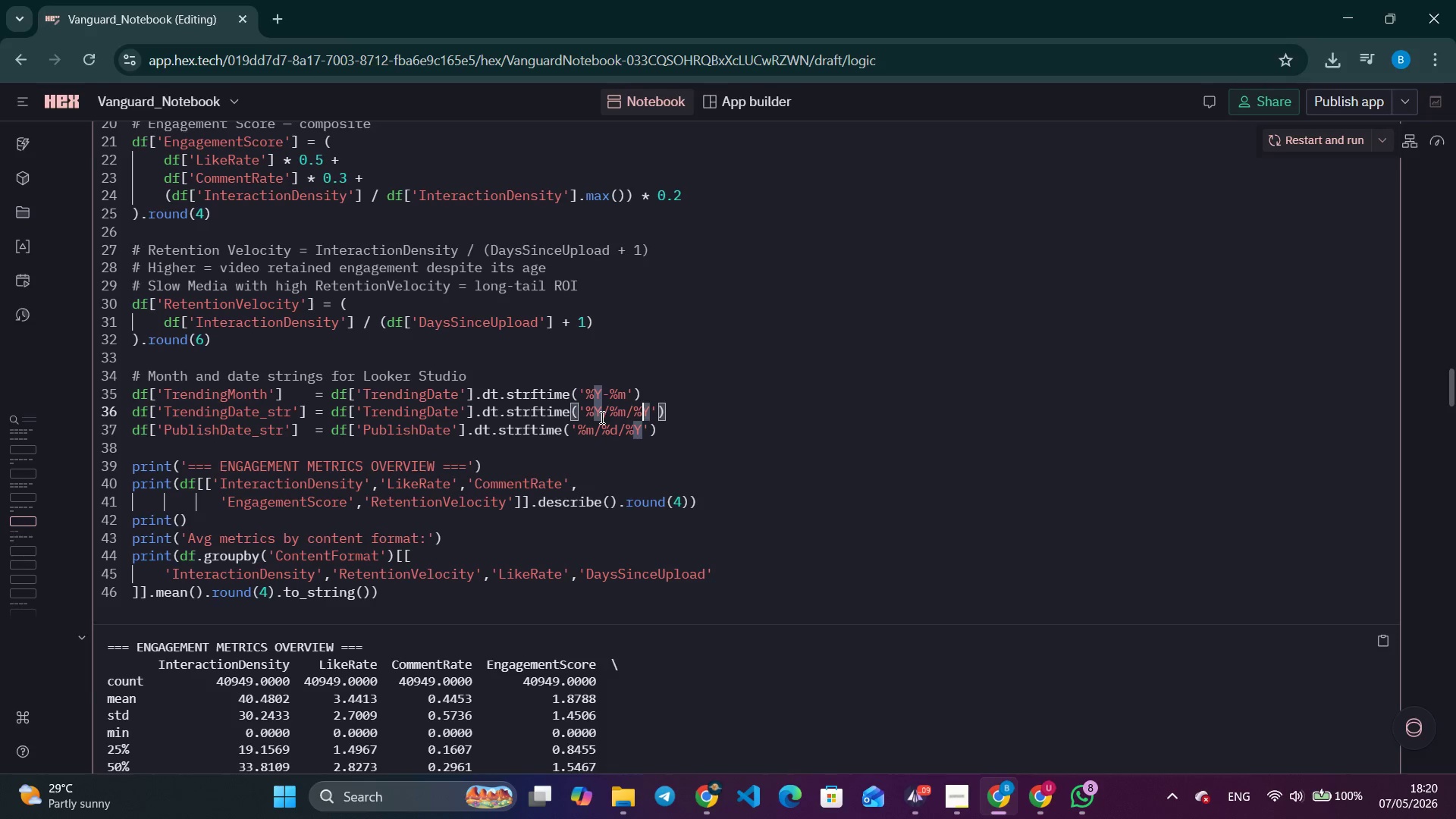 
key(ArrowRight)
 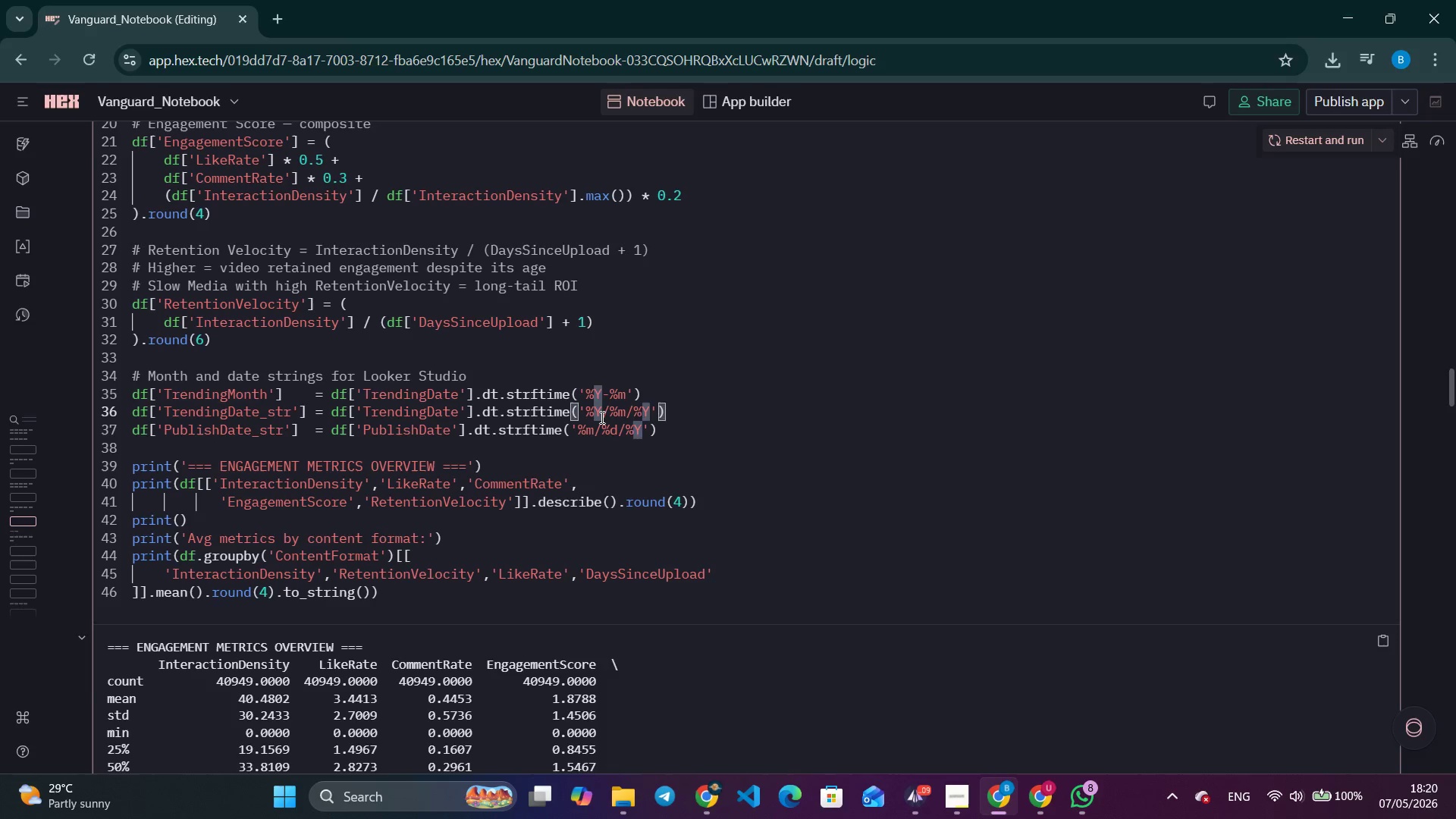 
key(Backspace)
 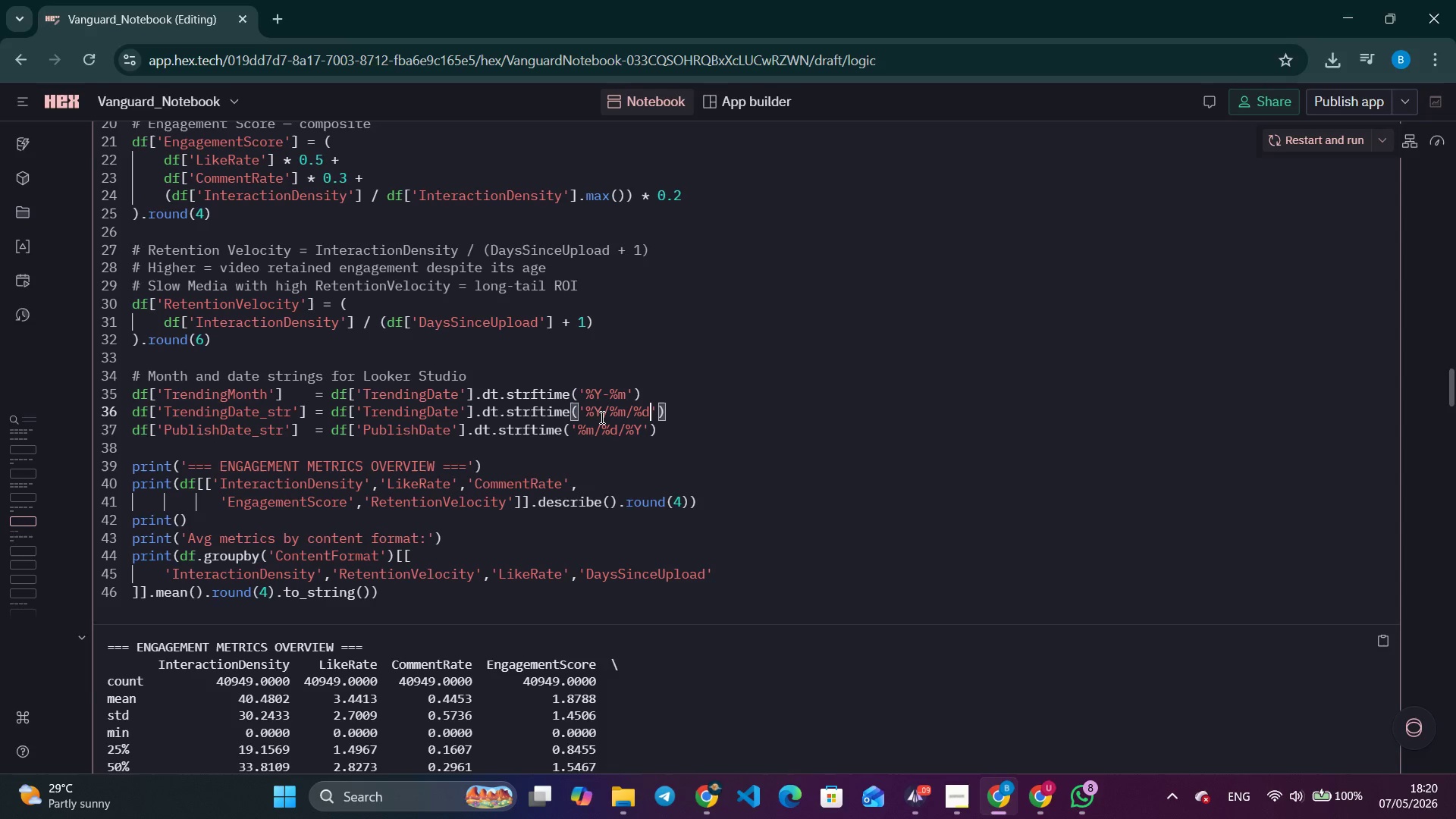 
key(D)
 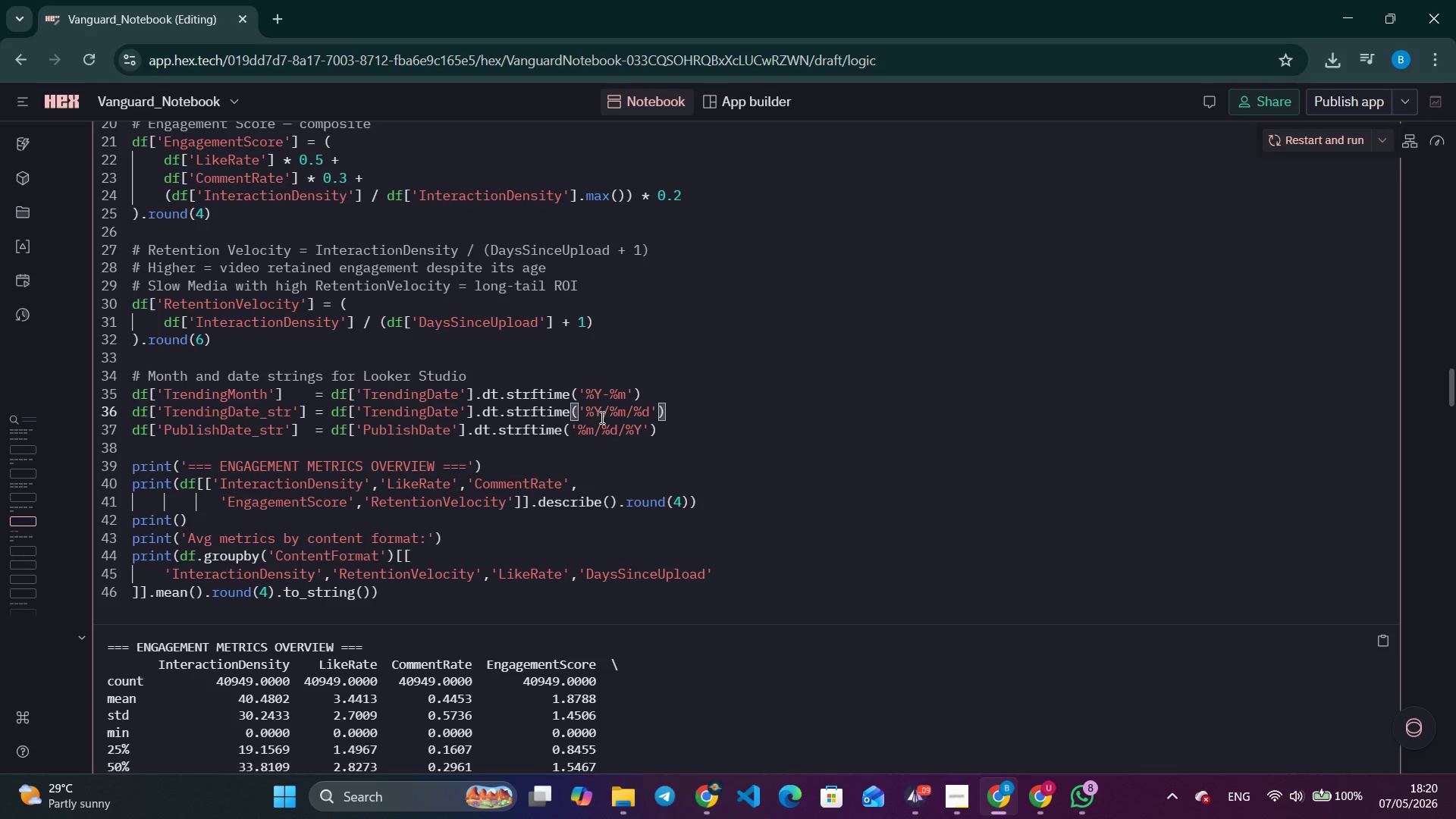 
key(ArrowDown)
 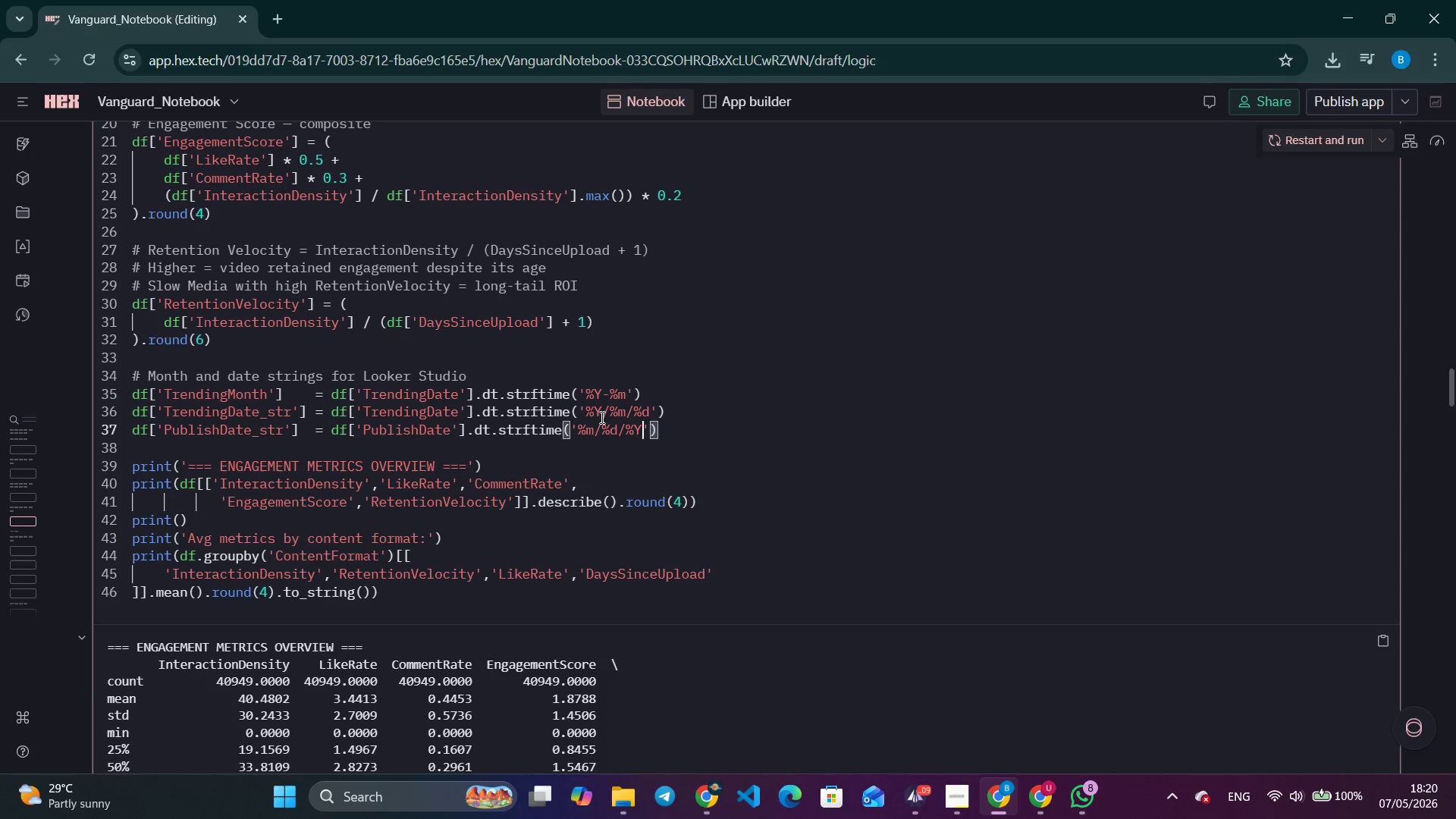 
key(ArrowLeft)
 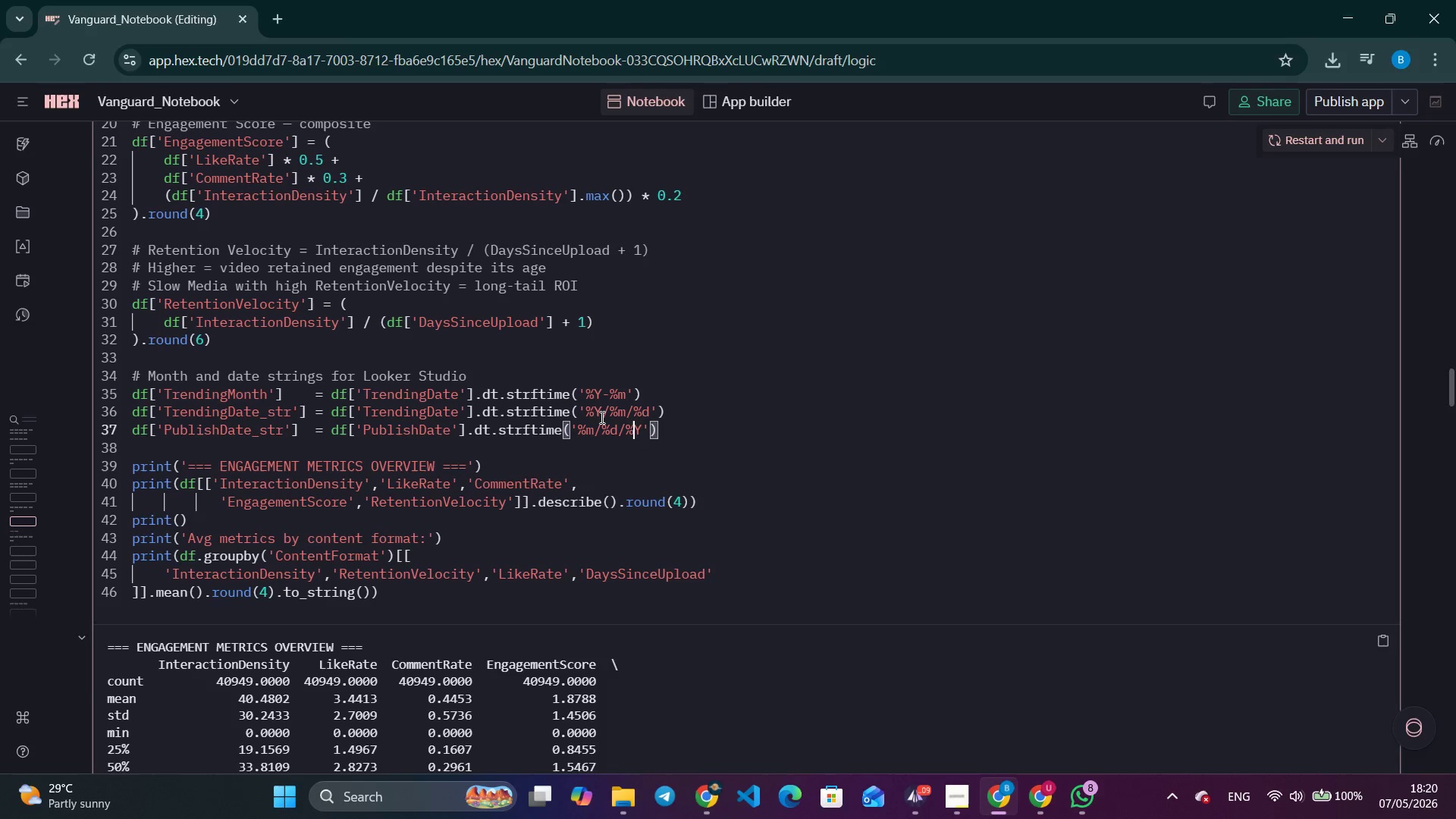 
key(ArrowLeft)
 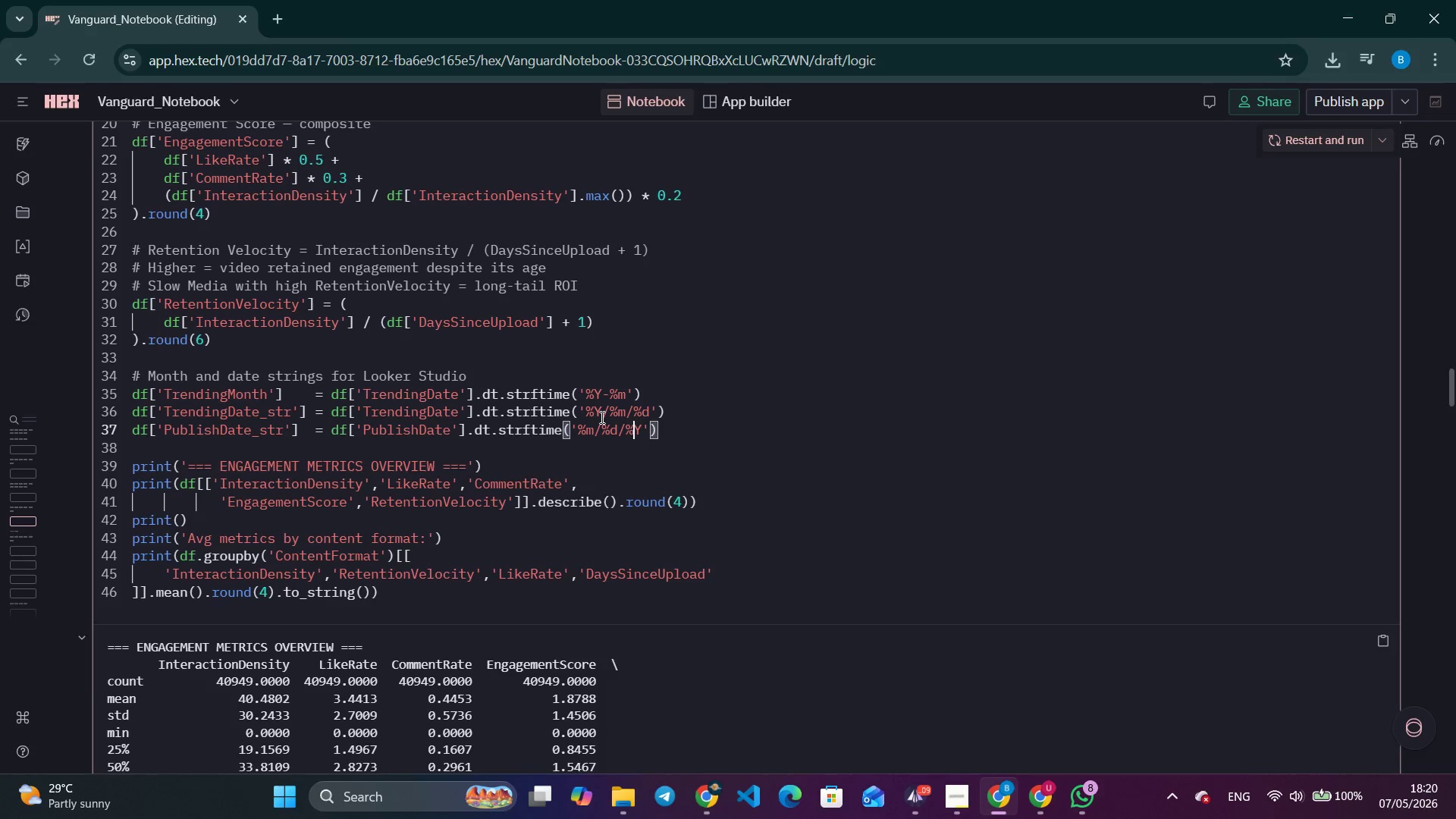 
key(ArrowLeft)
 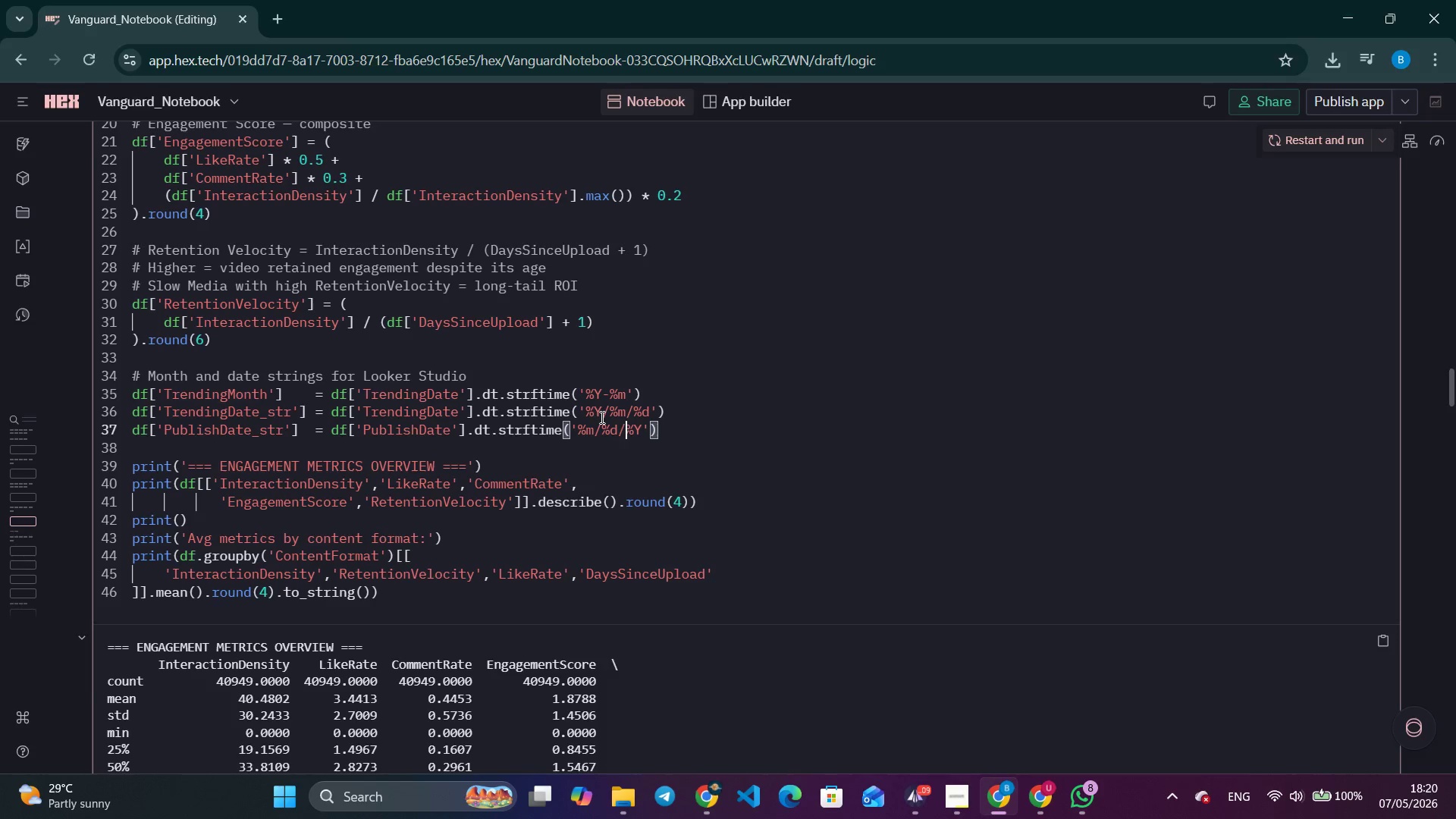 
key(ArrowLeft)
 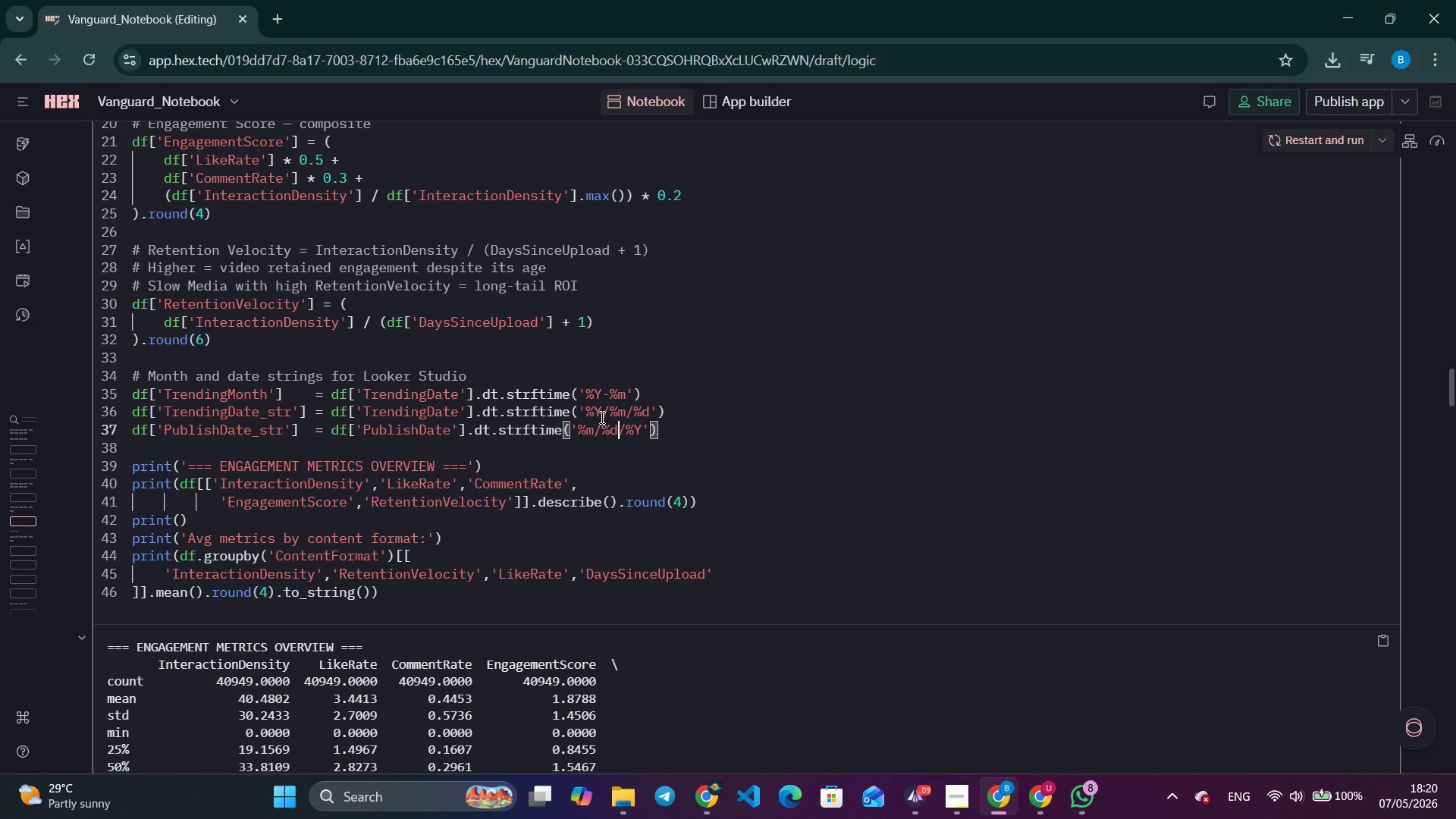 
key(ArrowLeft)
 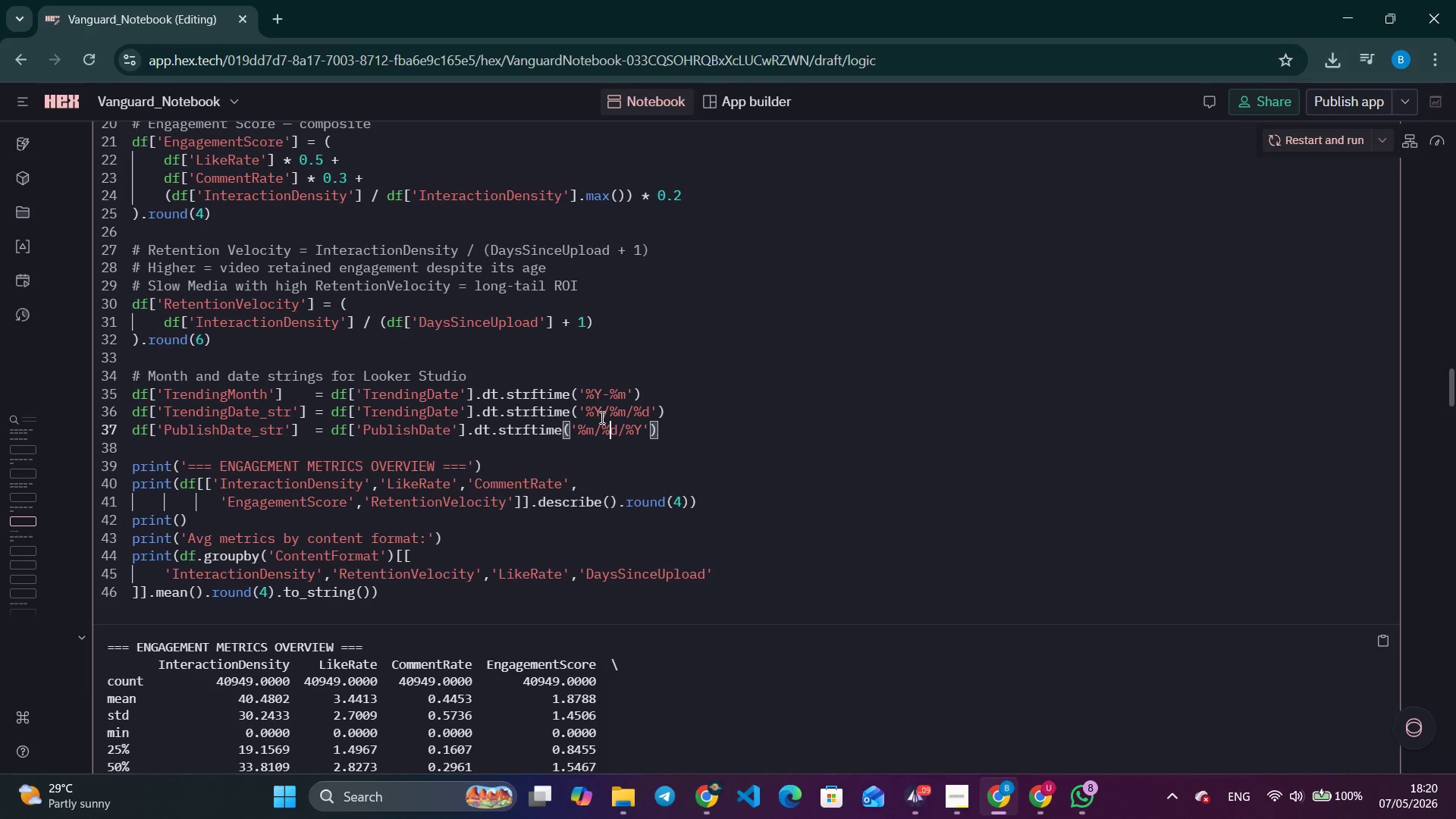 
key(ArrowLeft)
 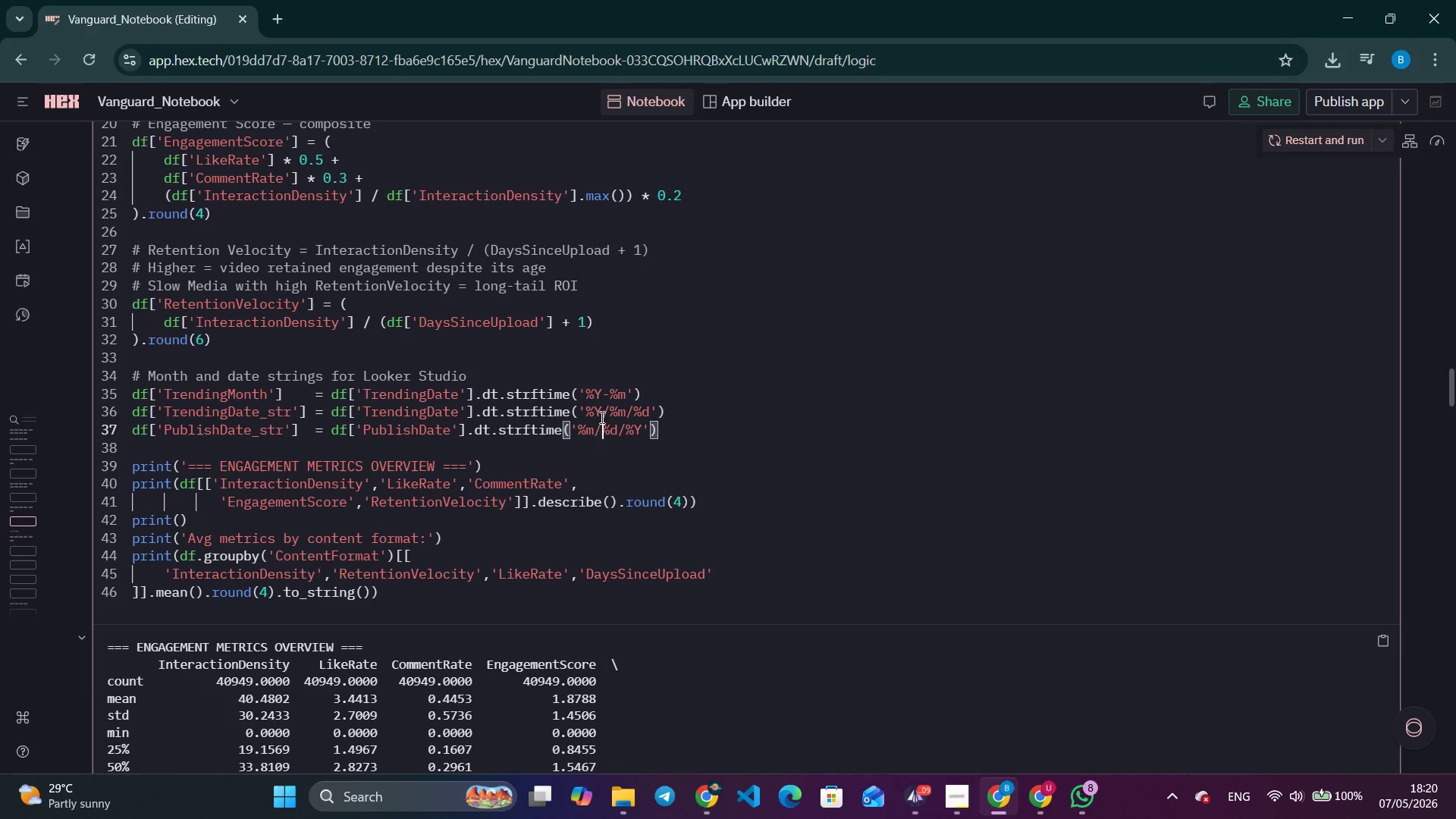 
key(ArrowLeft)
 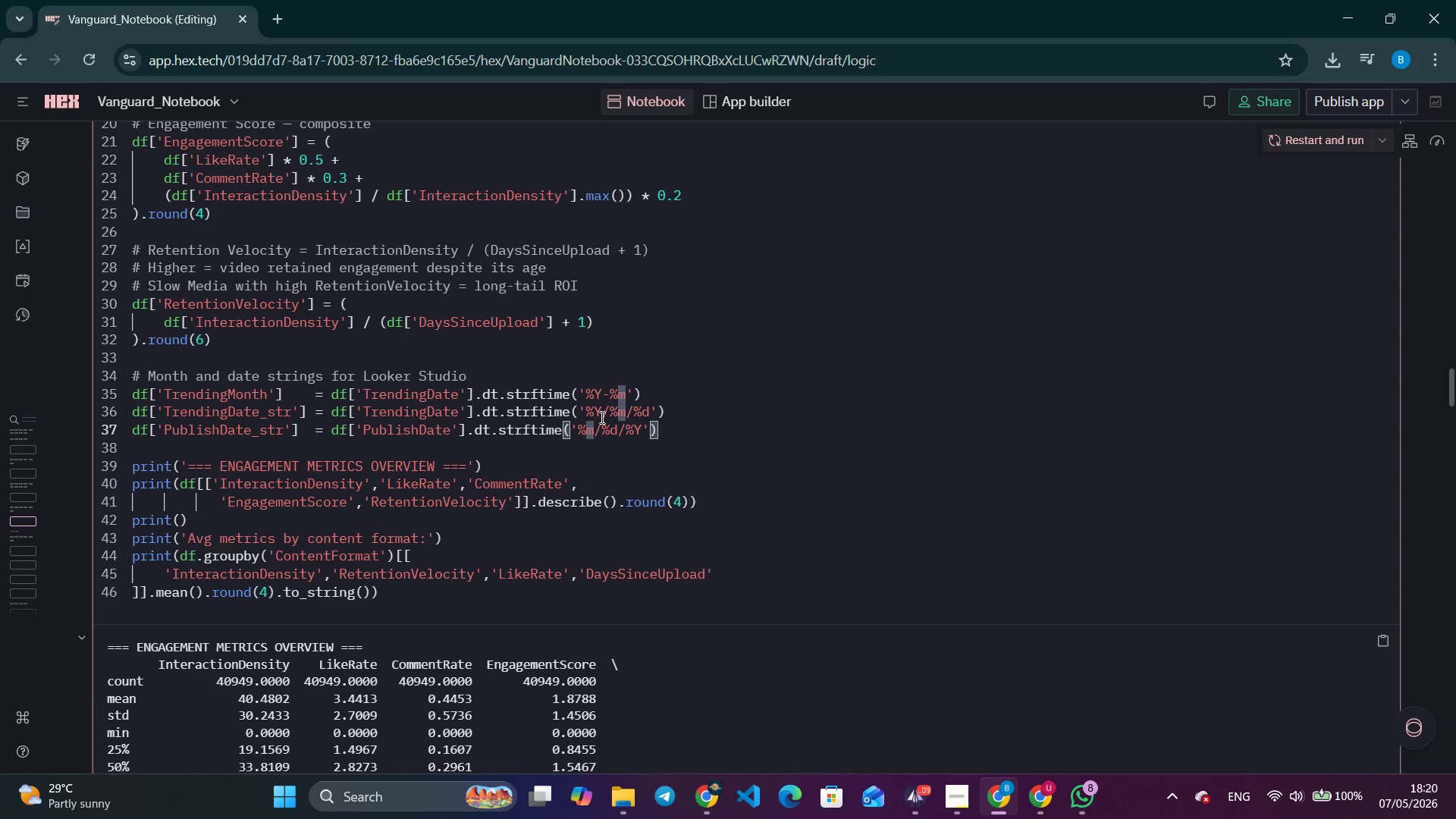 
key(Backspace)
 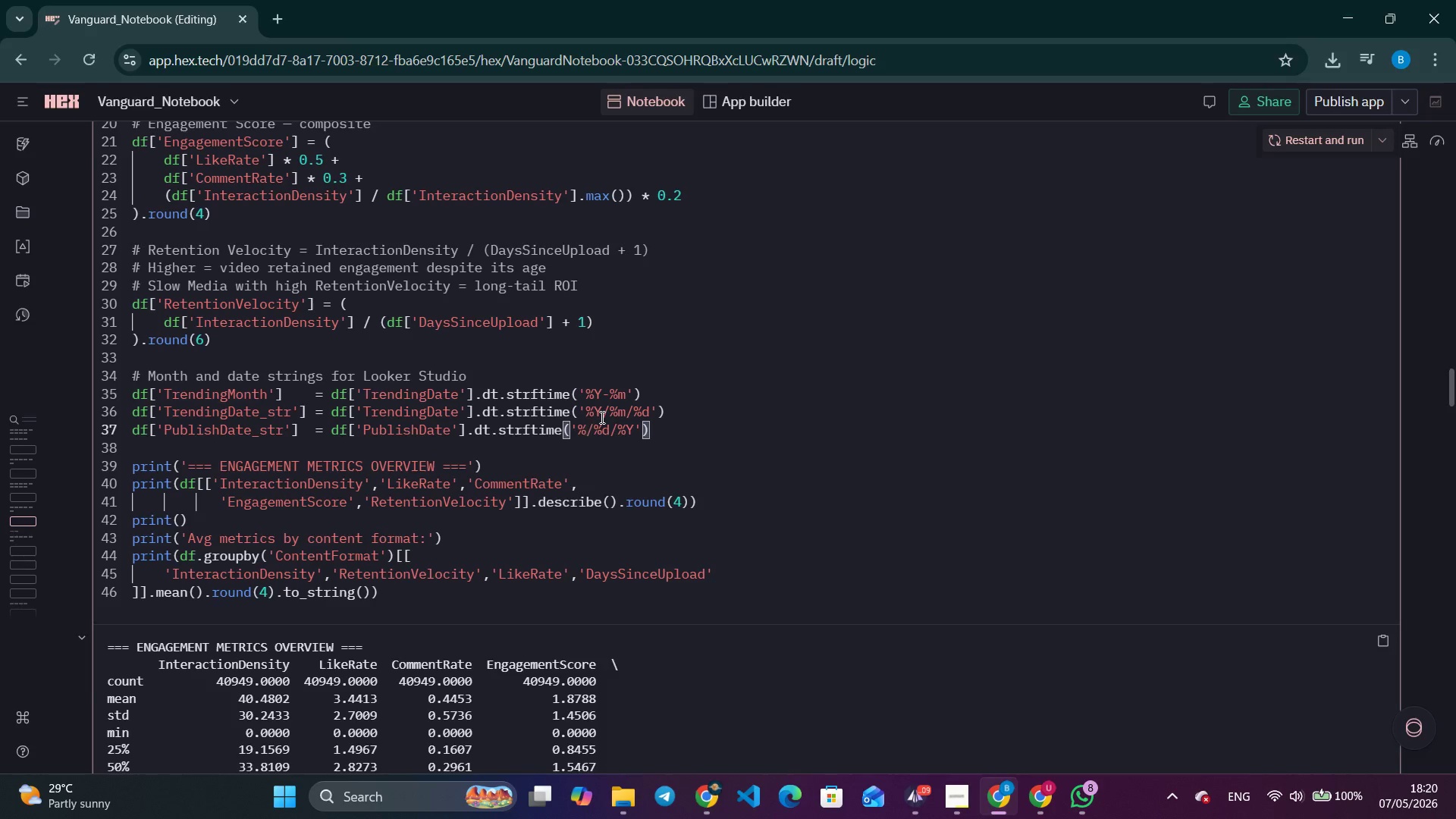 
key(Shift+ShiftLeft)
 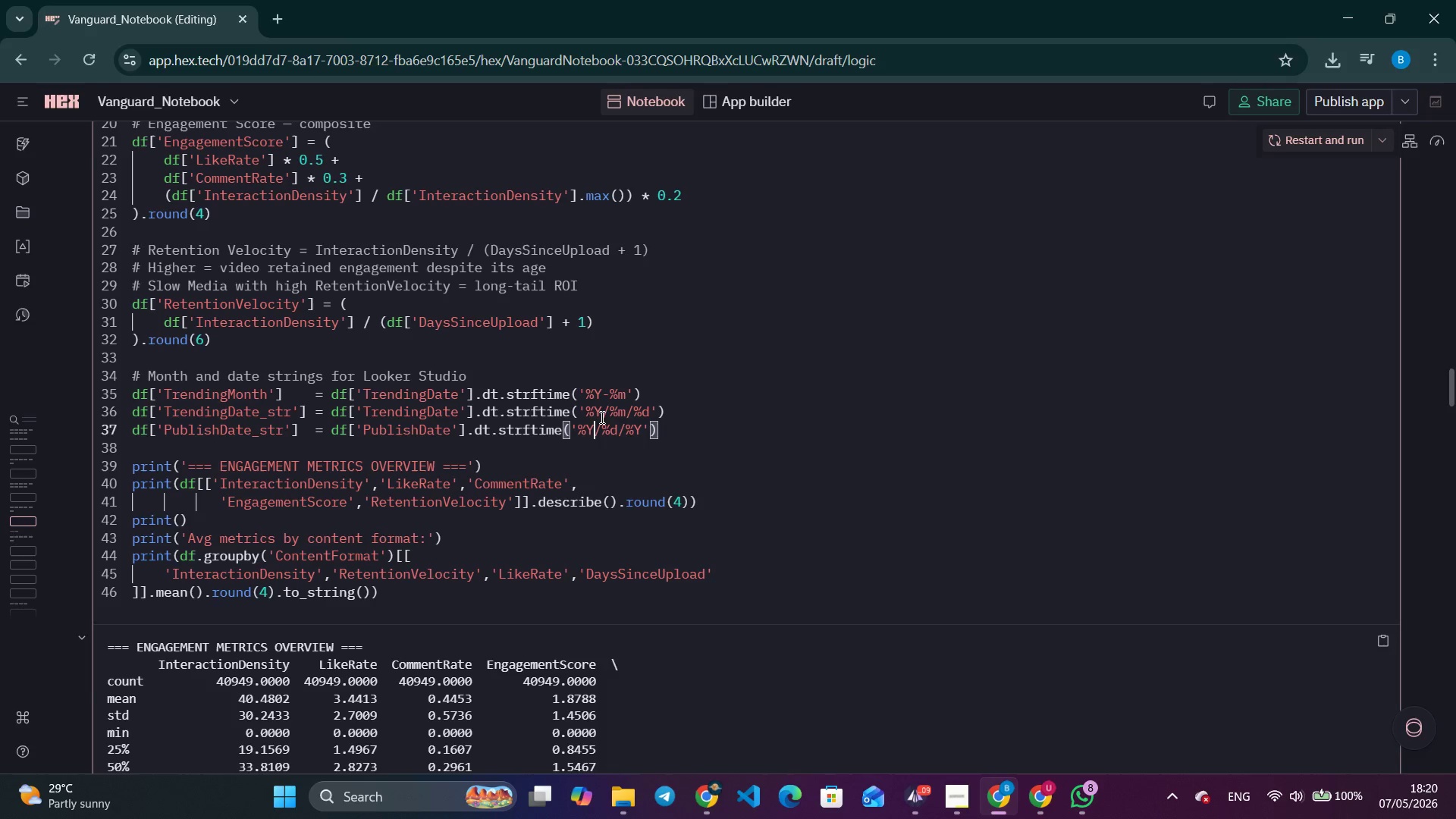 
key(Shift+Y)
 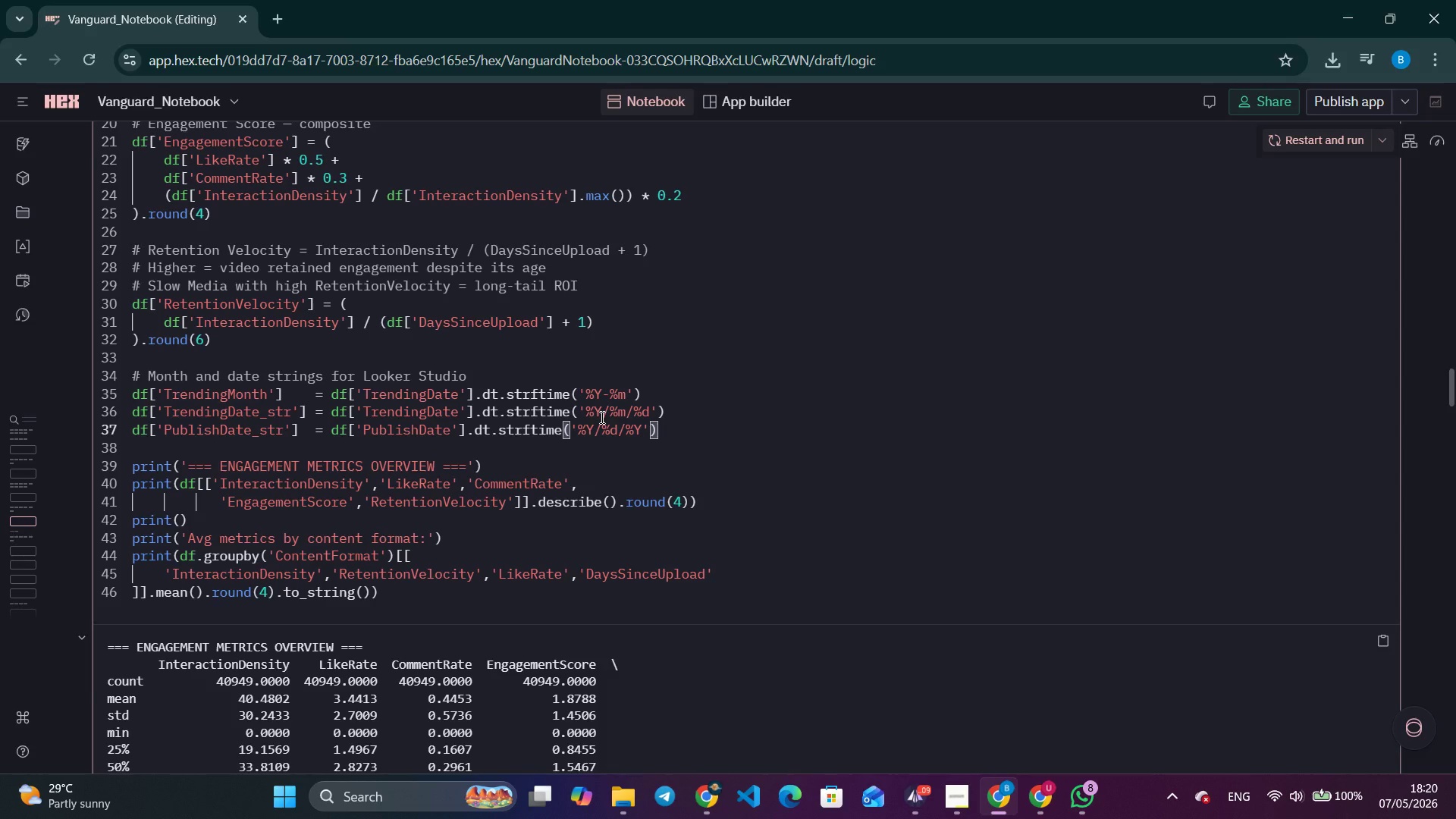 
key(ArrowRight)
 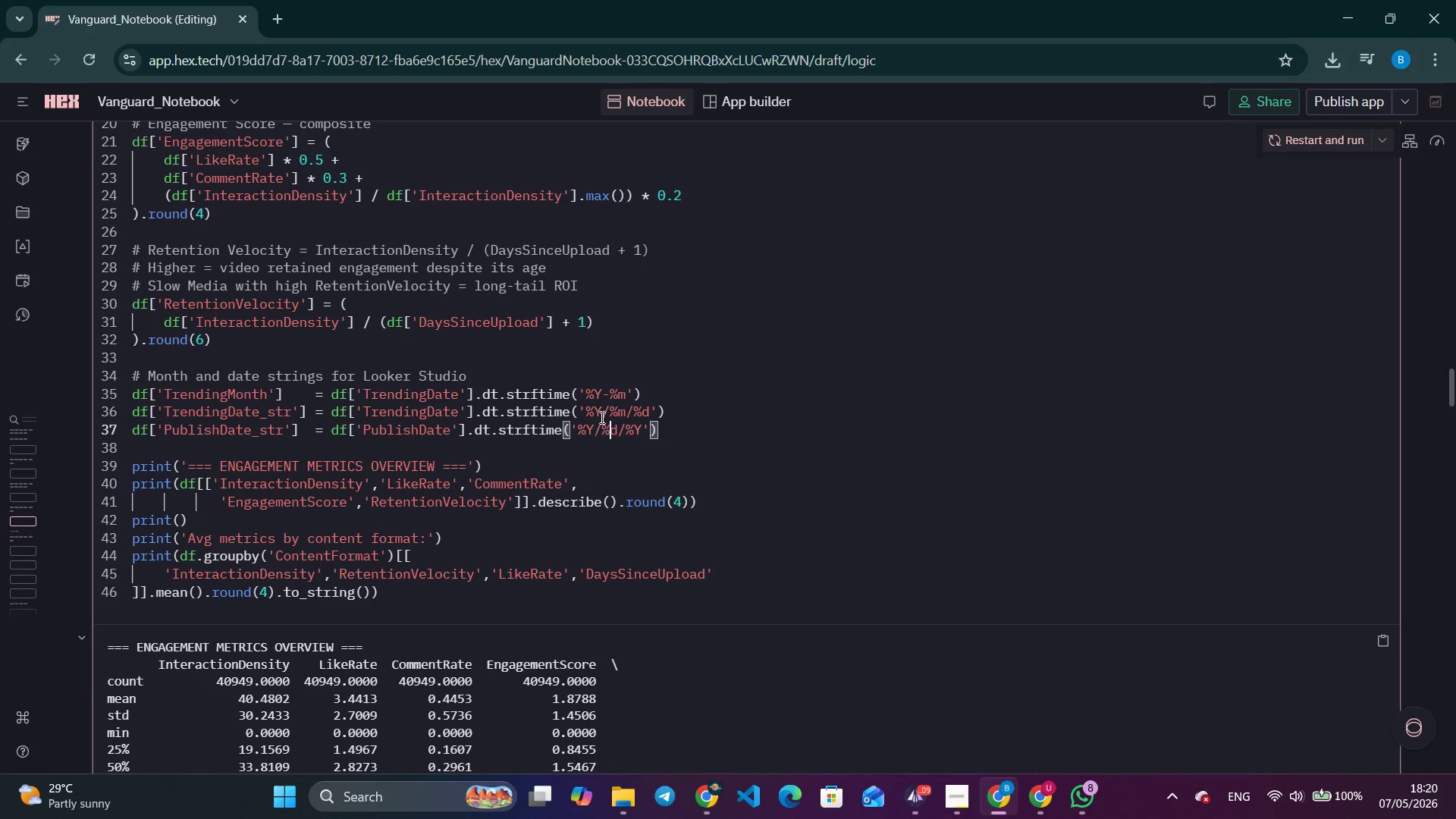 
key(ArrowRight)
 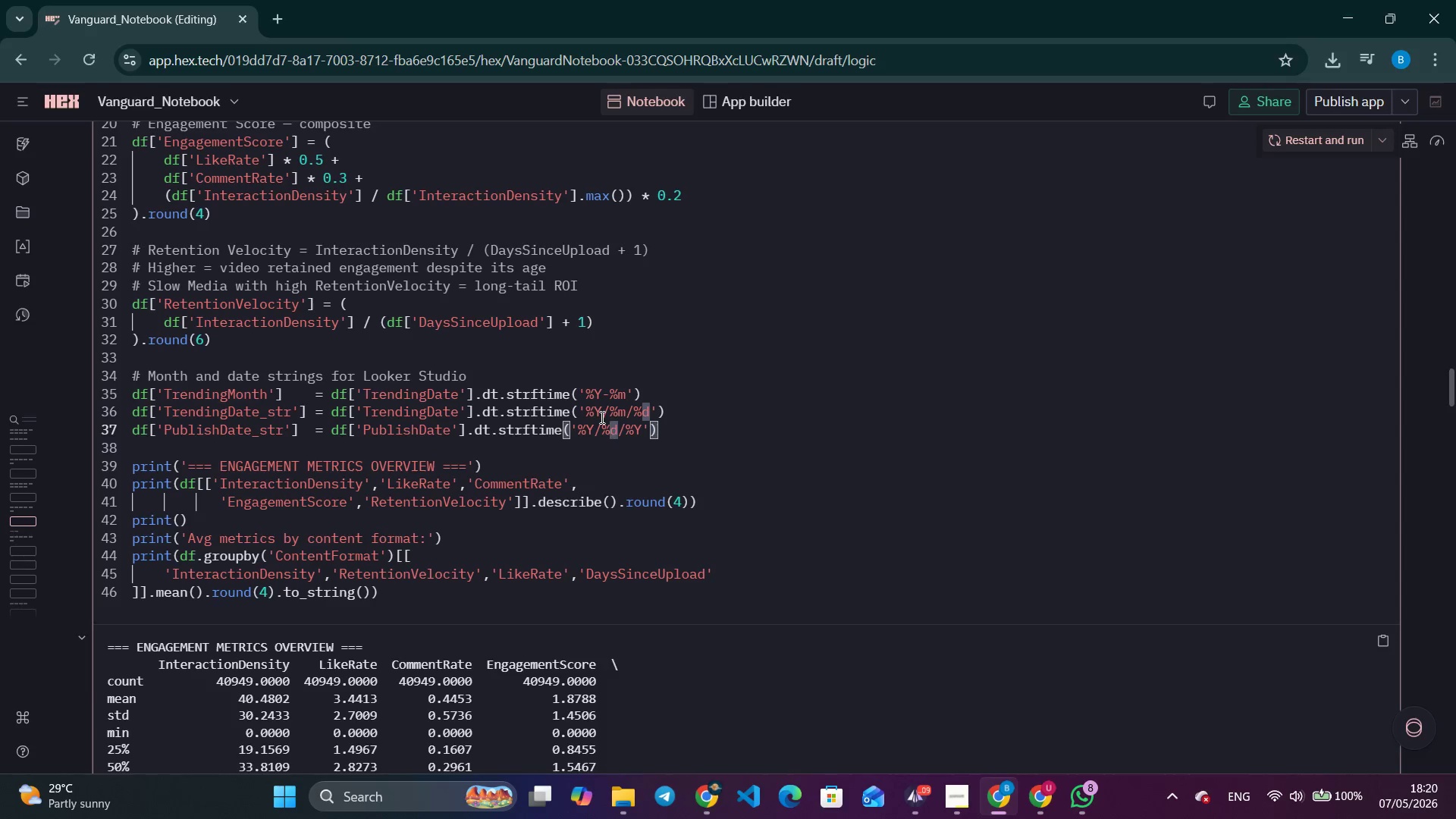 
key(ArrowRight)
 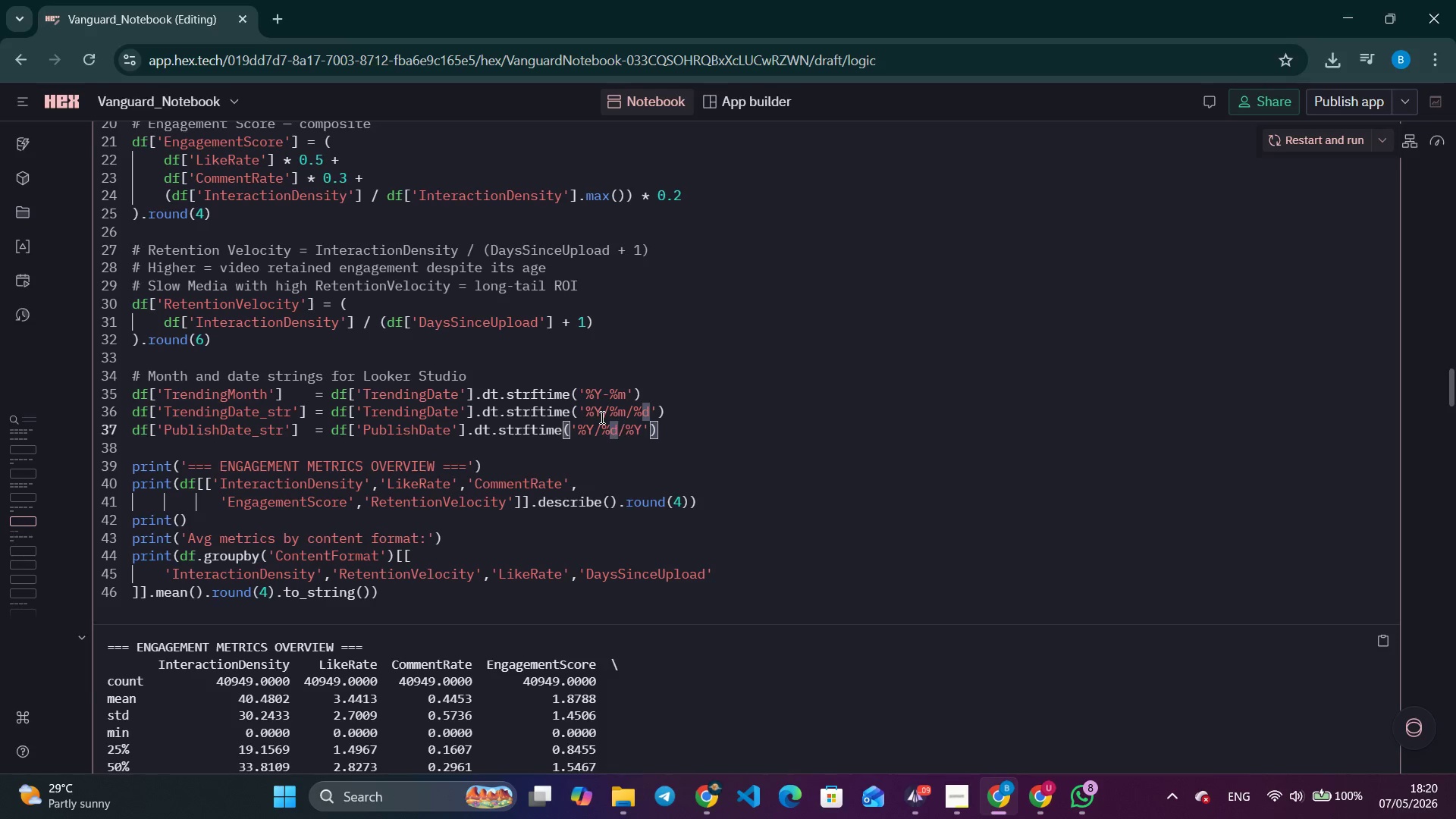 
key(Backspace)
 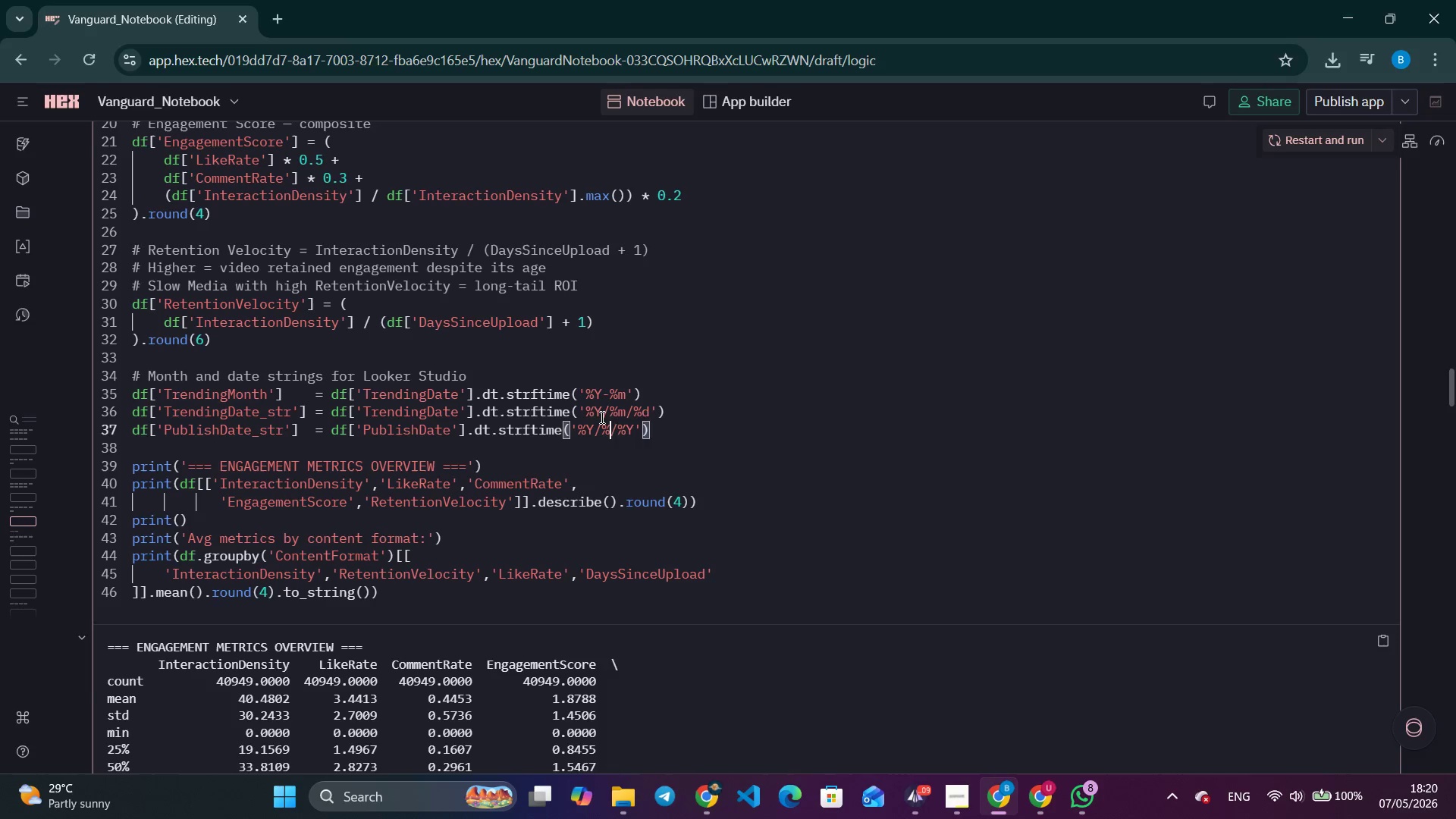 
key(M)
 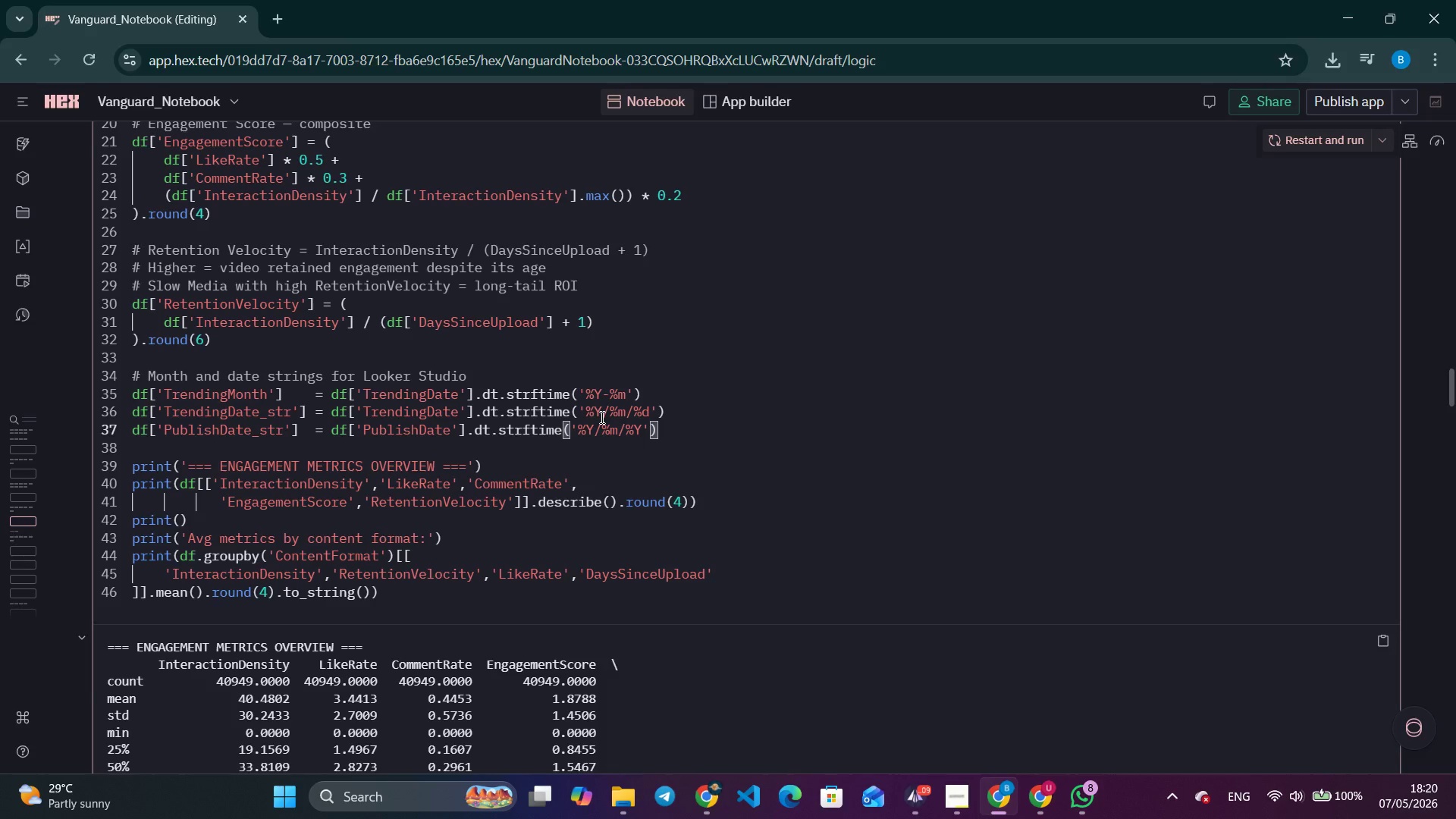 
key(ArrowRight)
 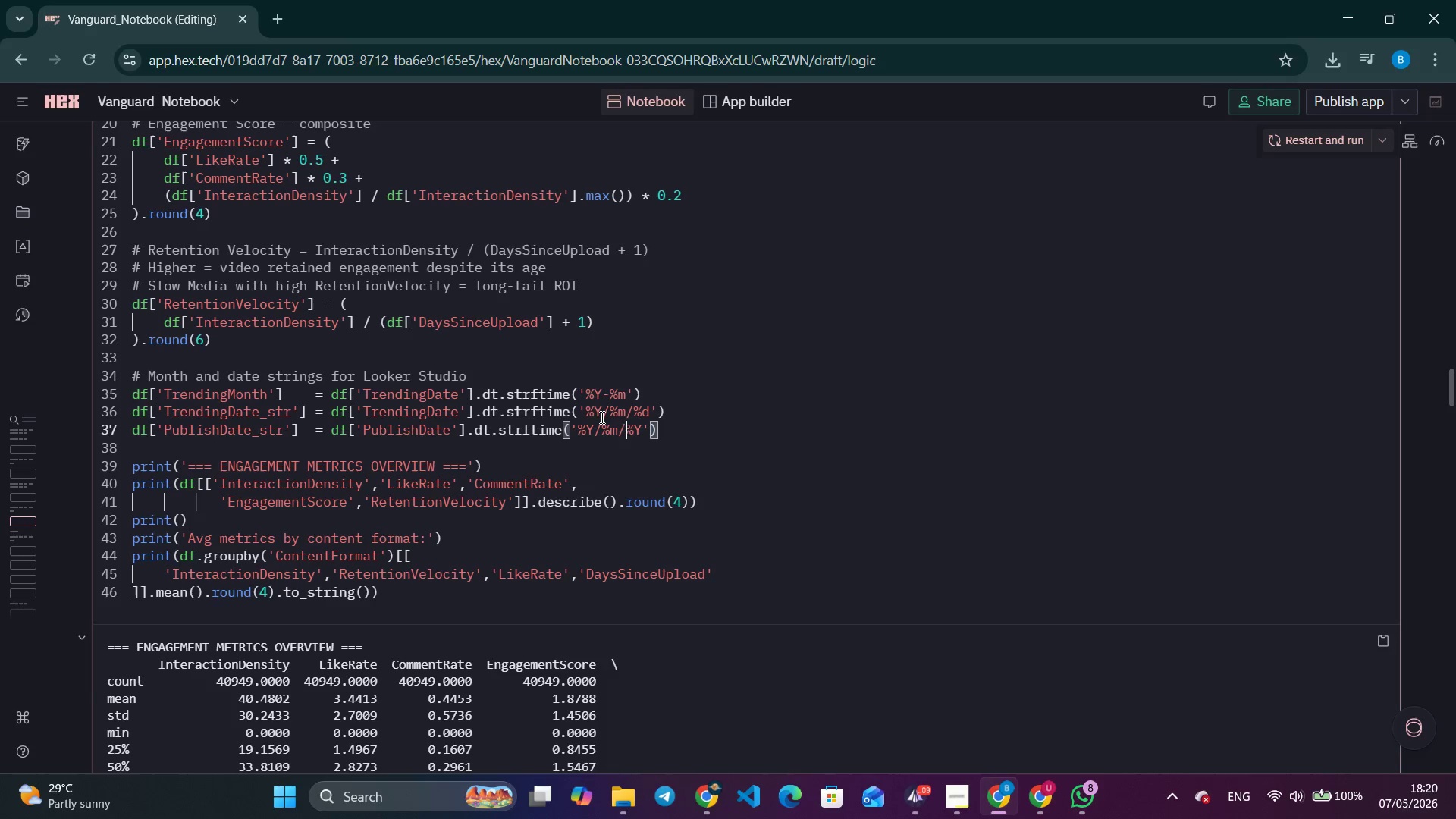 
key(ArrowRight)
 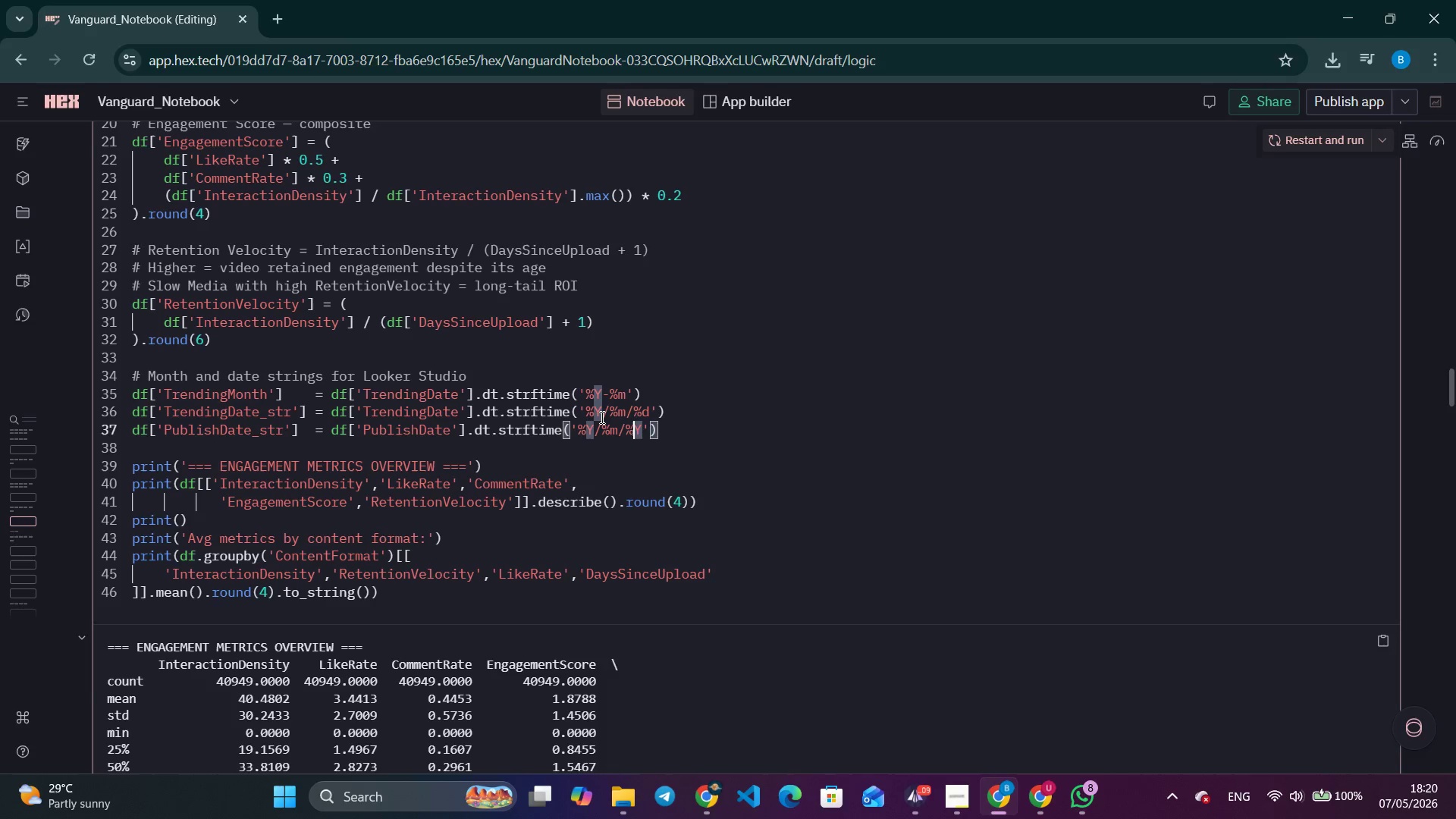 
key(ArrowRight)
 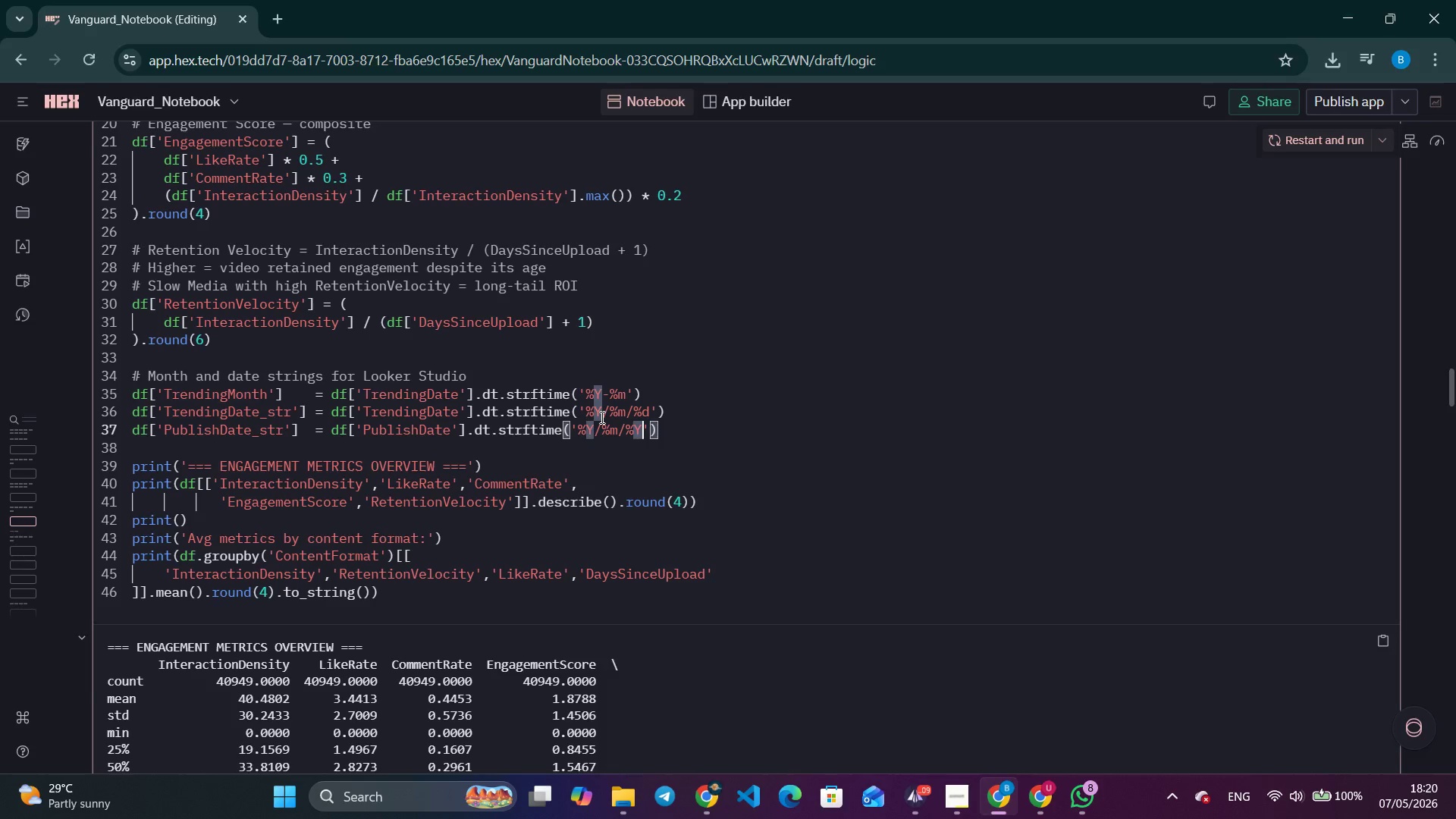 
key(Backspace)
 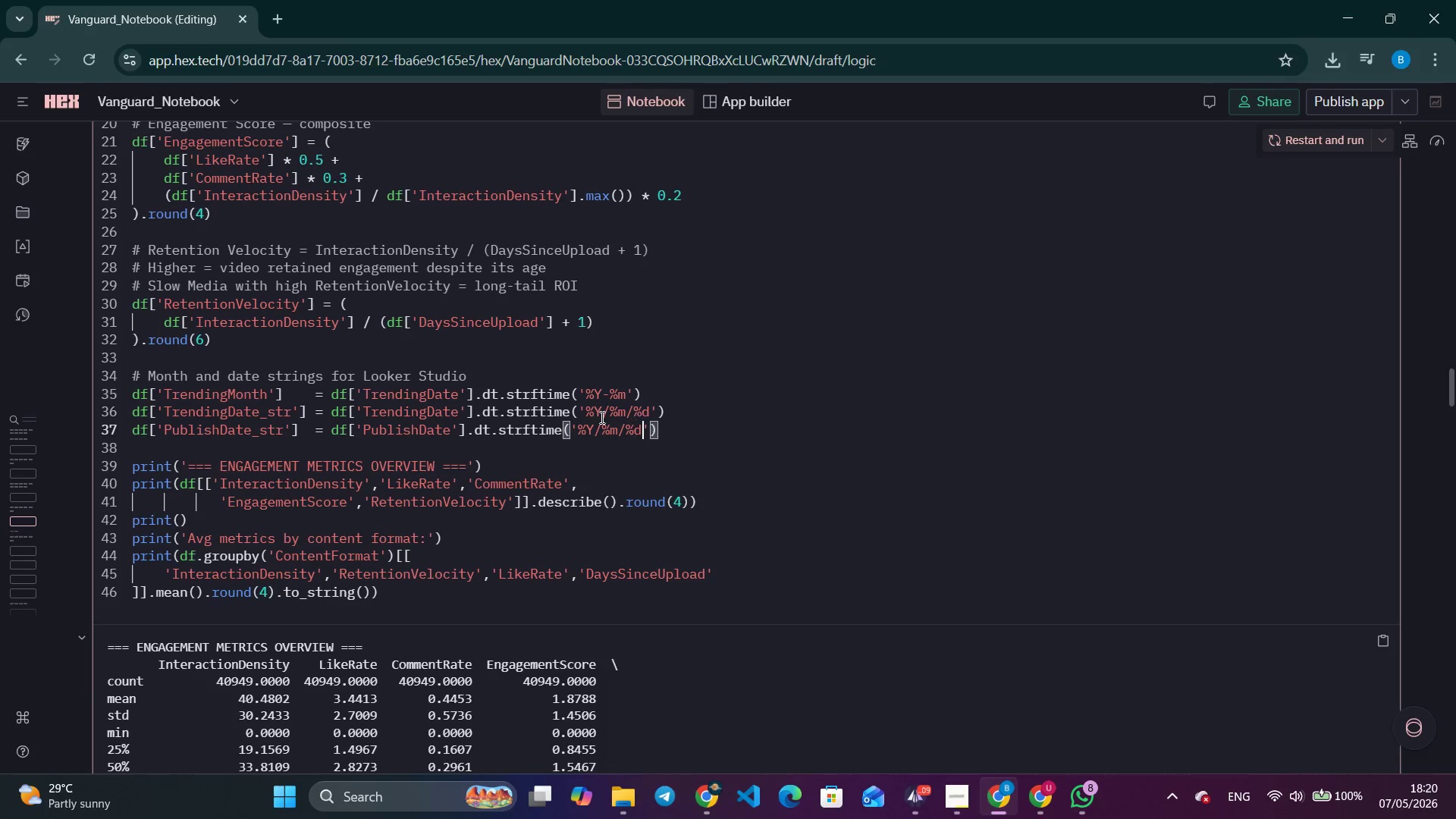 
key(D)
 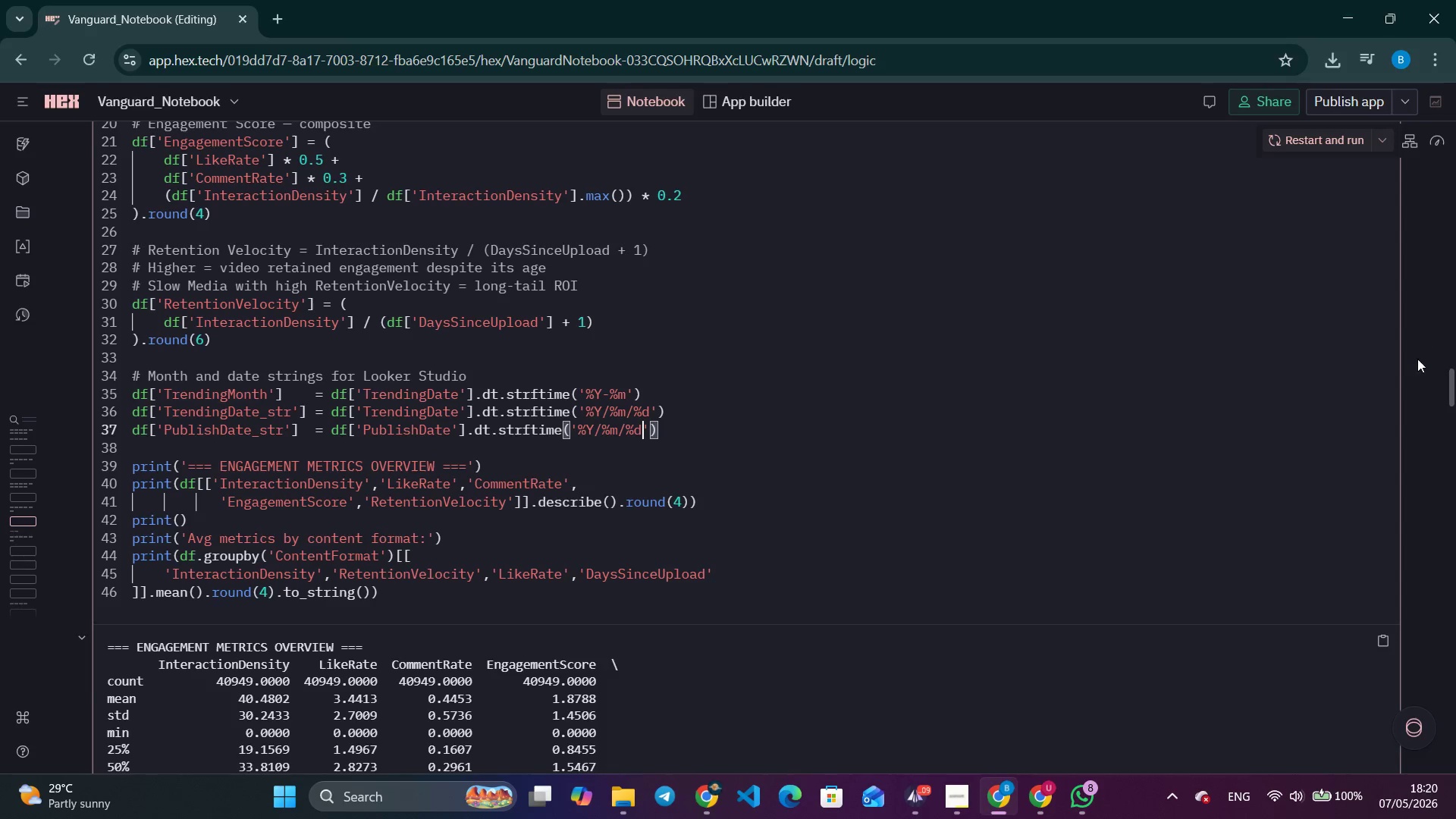 
left_click_drag(start_coordinate=[1451, 388], to_coordinate=[1454, 141])
 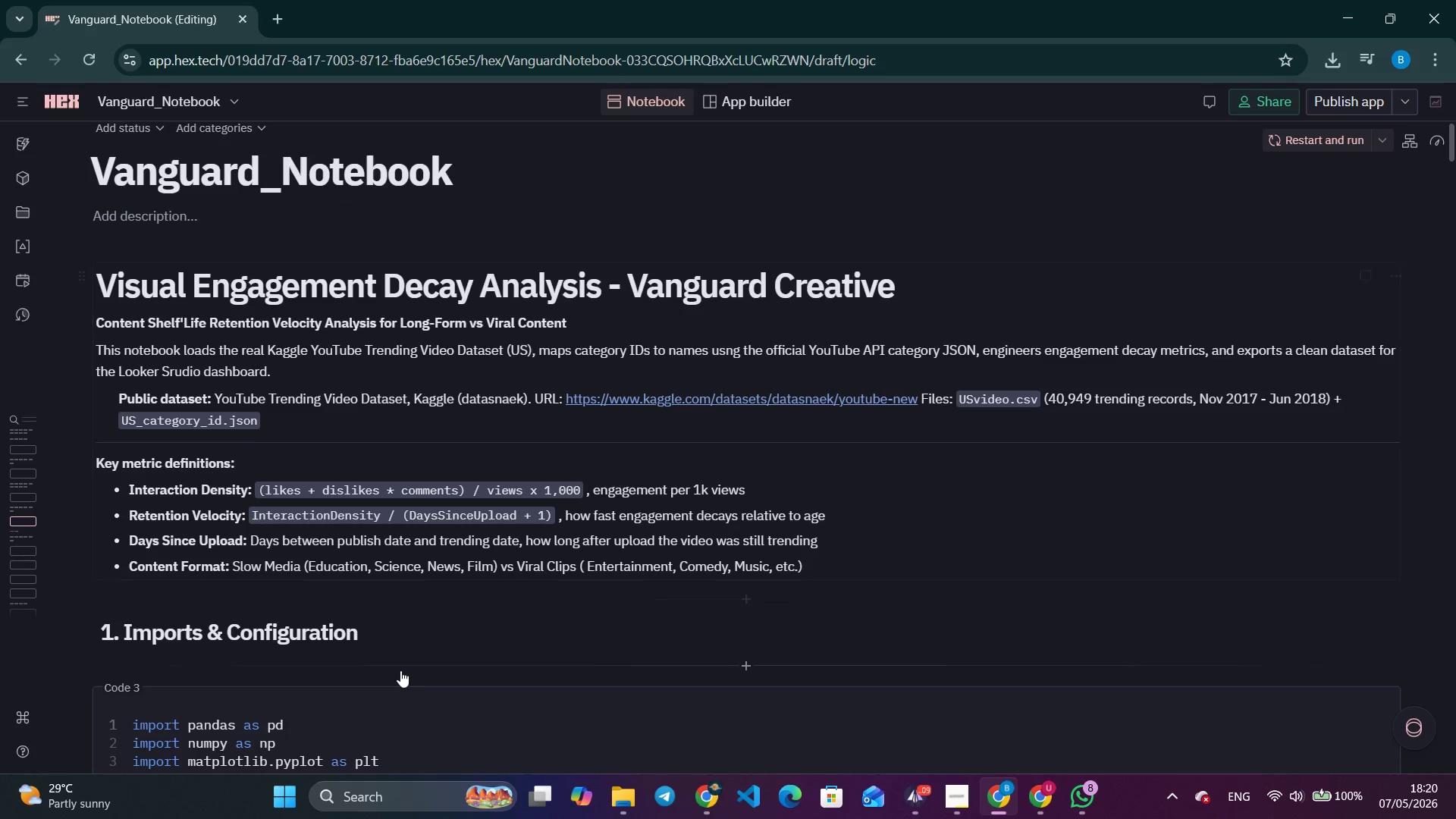 
scroll: coordinate [397, 670], scroll_direction: down, amount: 6.0
 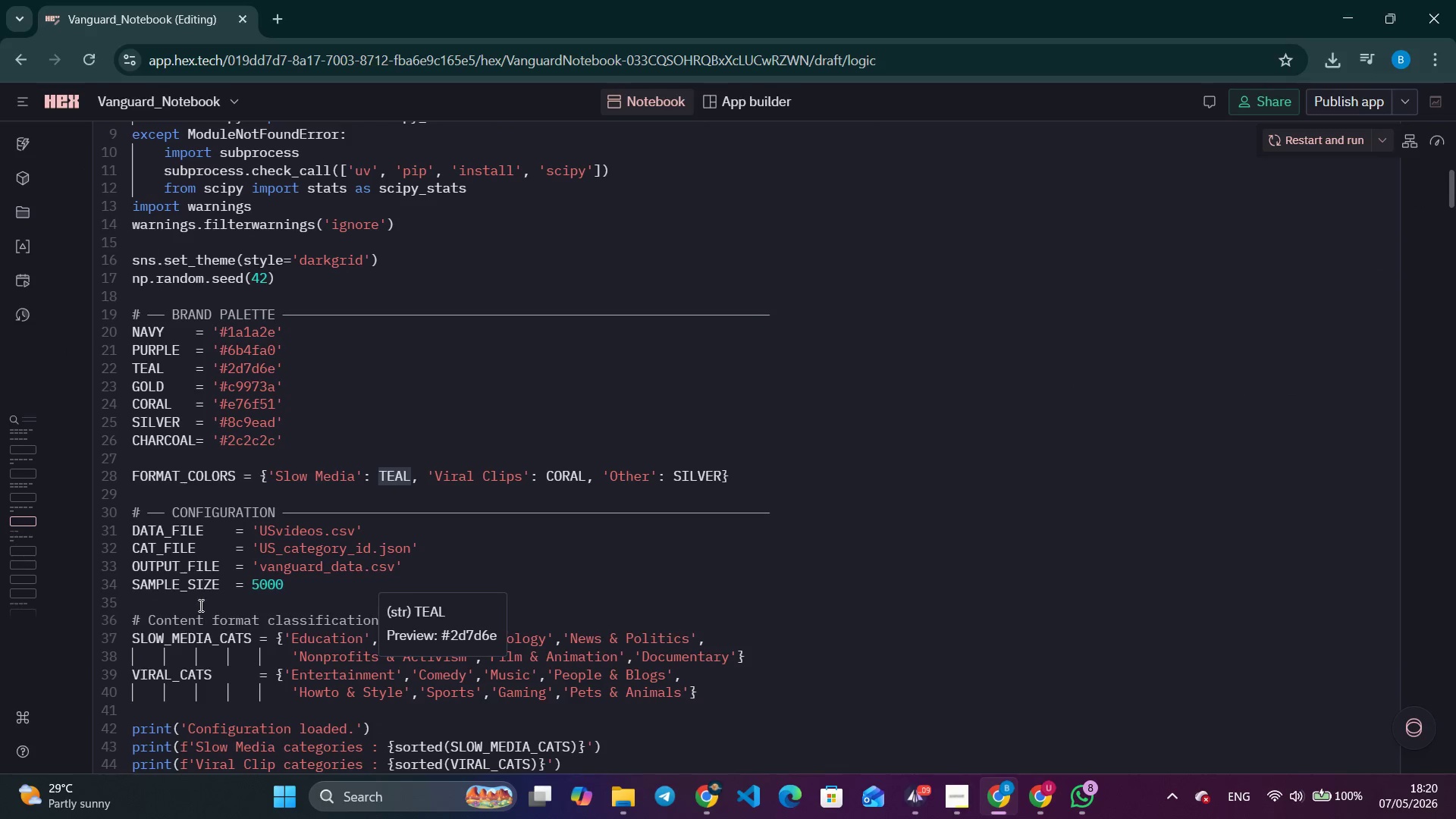 
mouse_move([272, 573])
 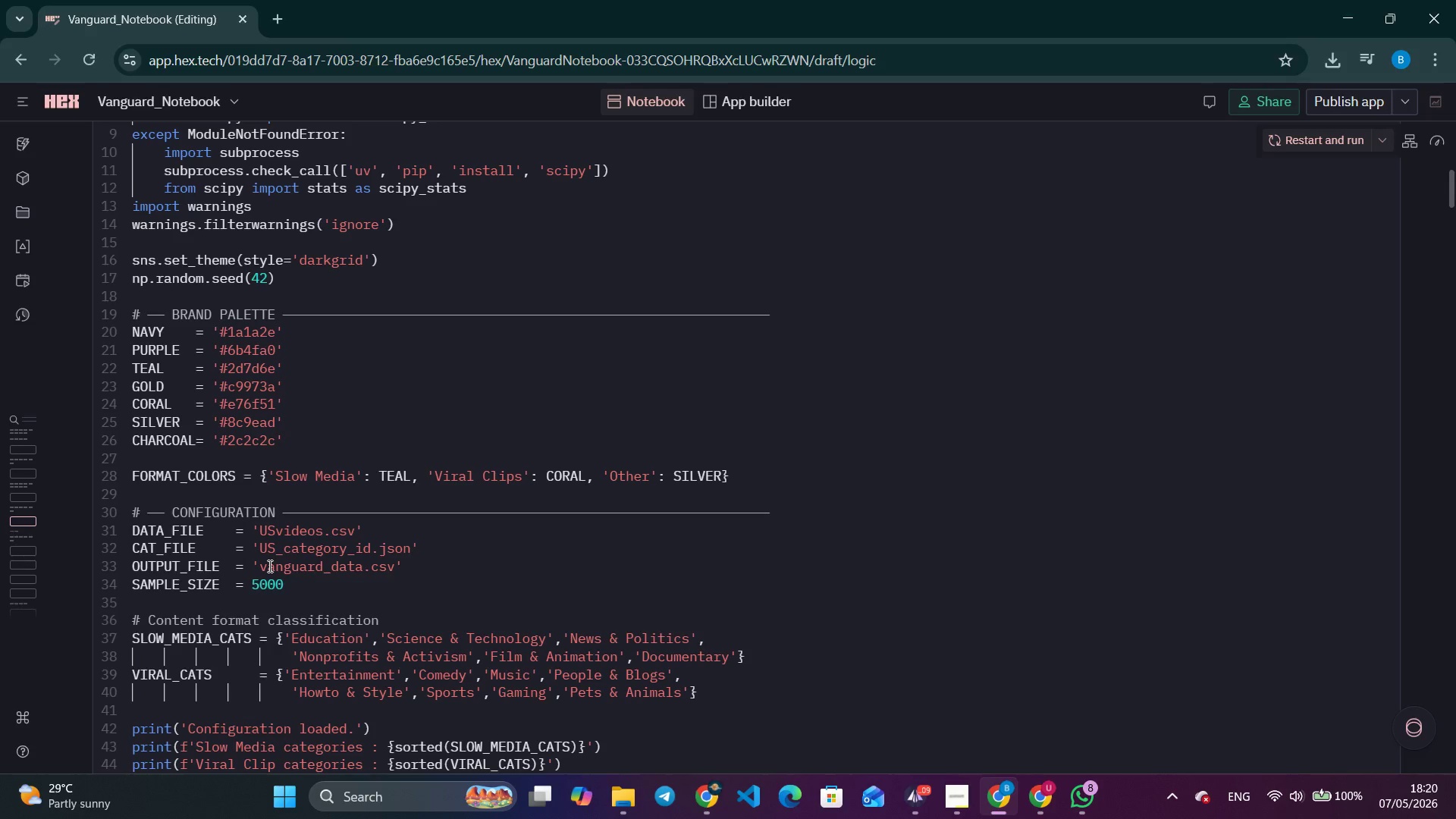 
left_click([268, 566])
 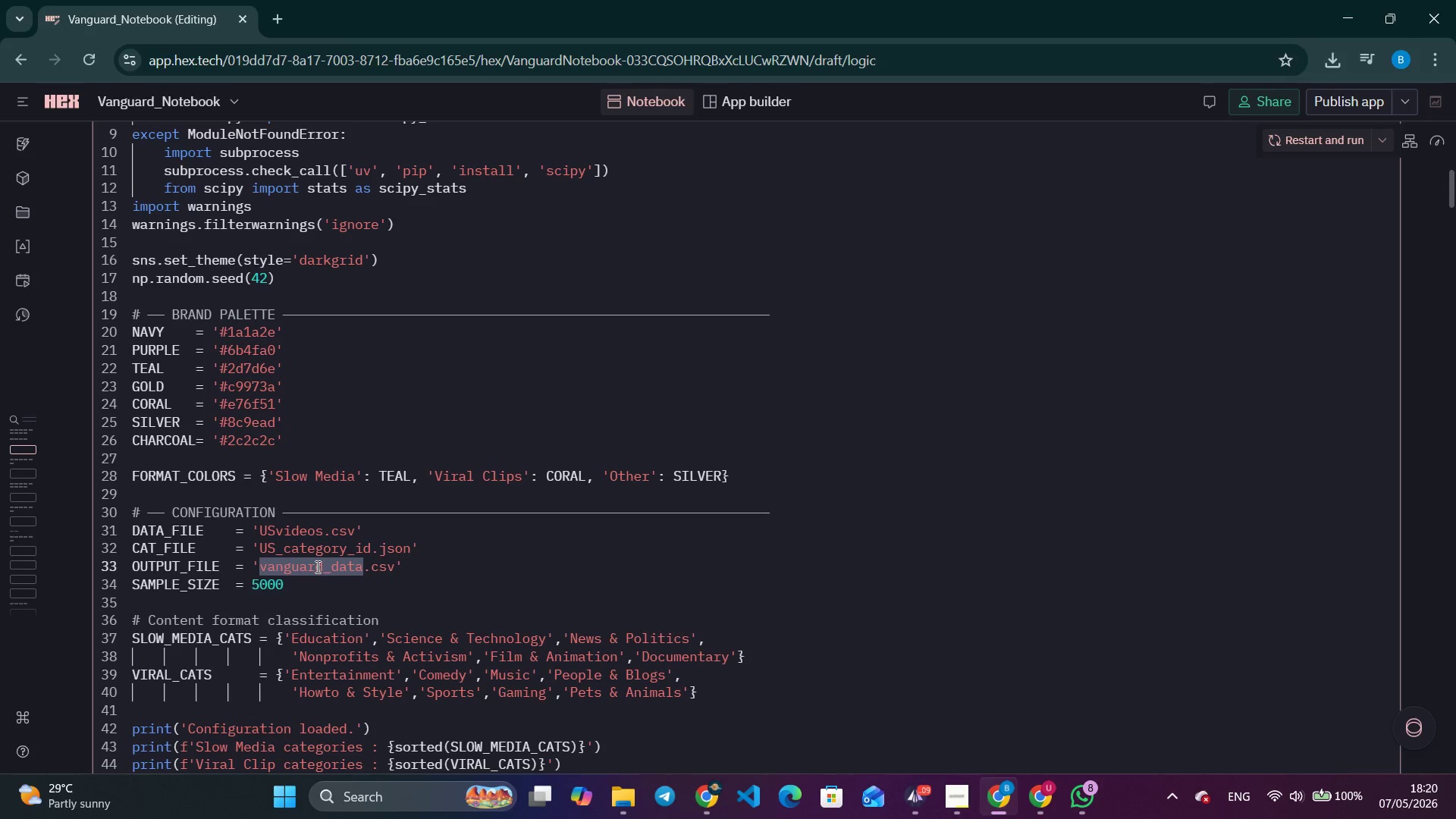 
key(Backspace)
 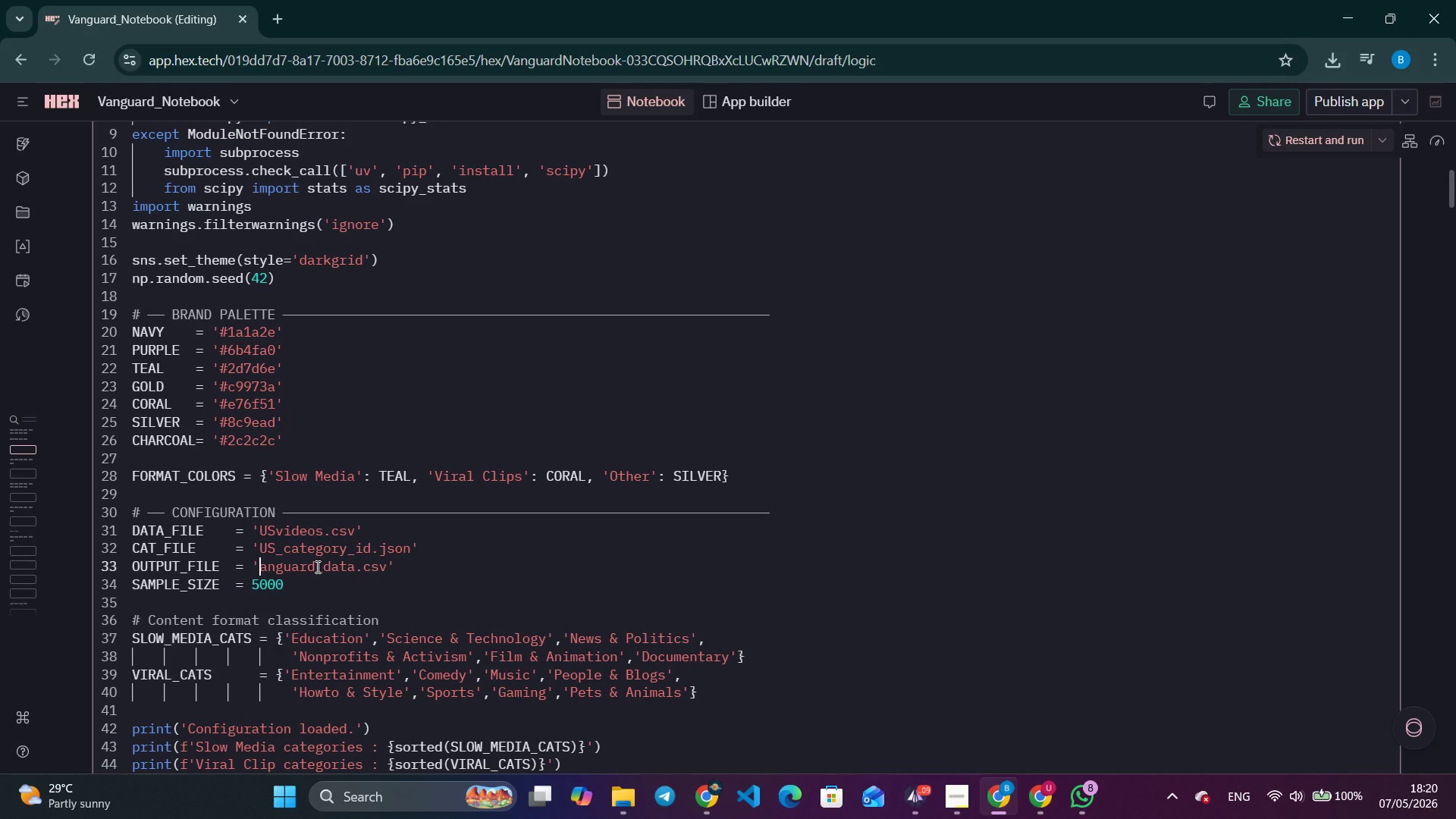 
key(Shift+V)
 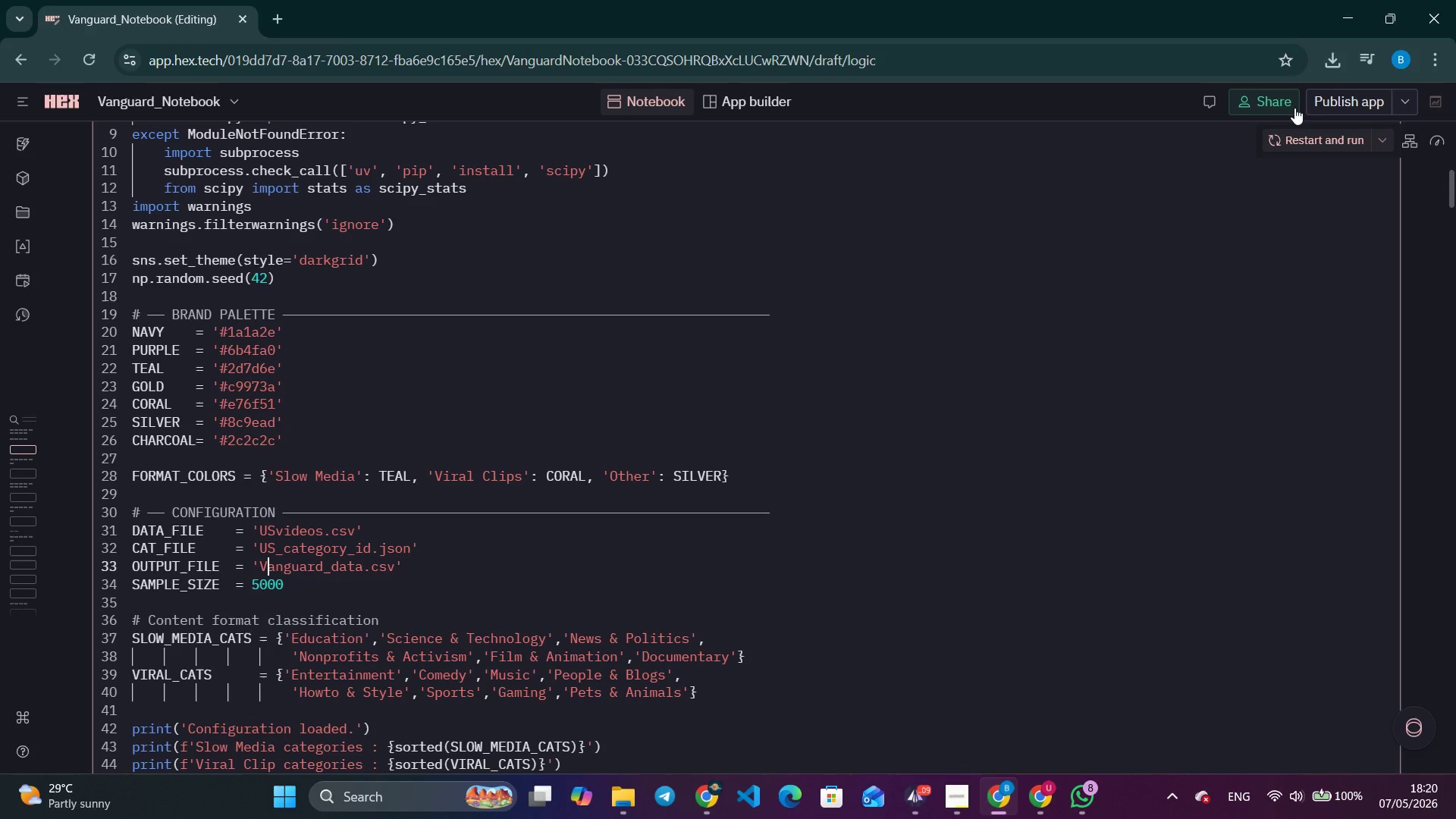 
left_click([1303, 144])
 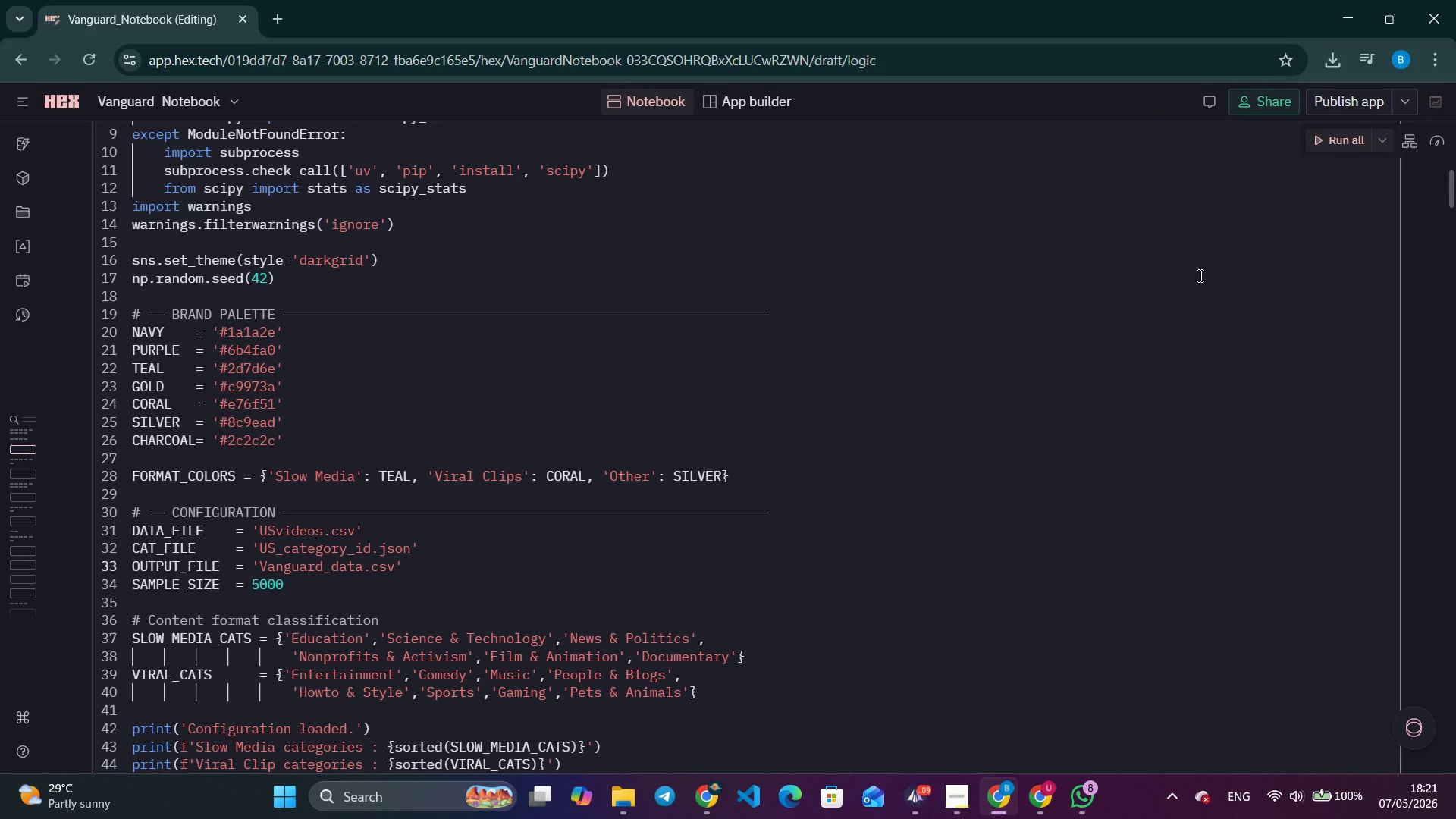 
wait(66.73)
 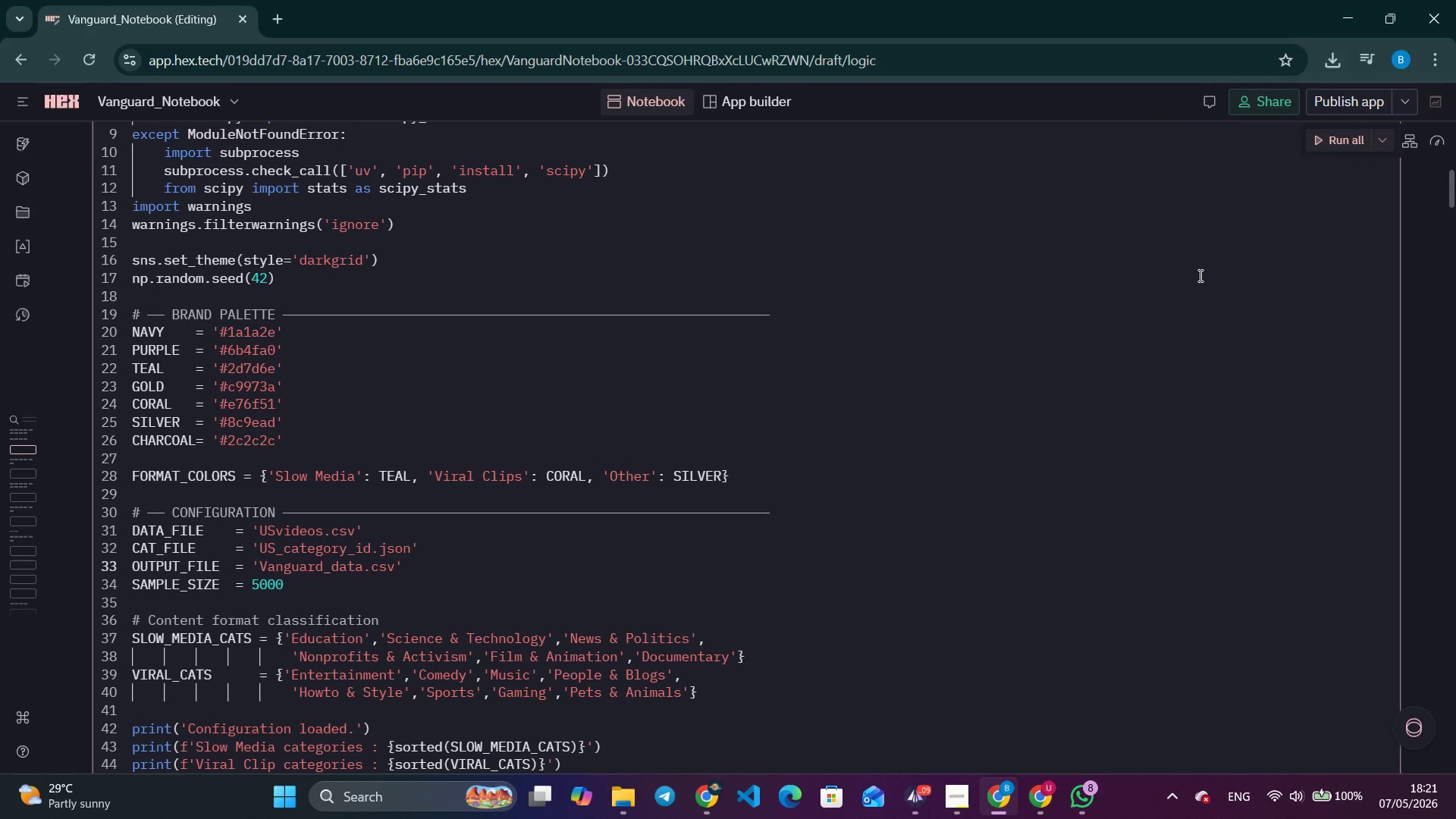 
scroll: coordinate [1199, 275], scroll_direction: up, amount: 1.0
 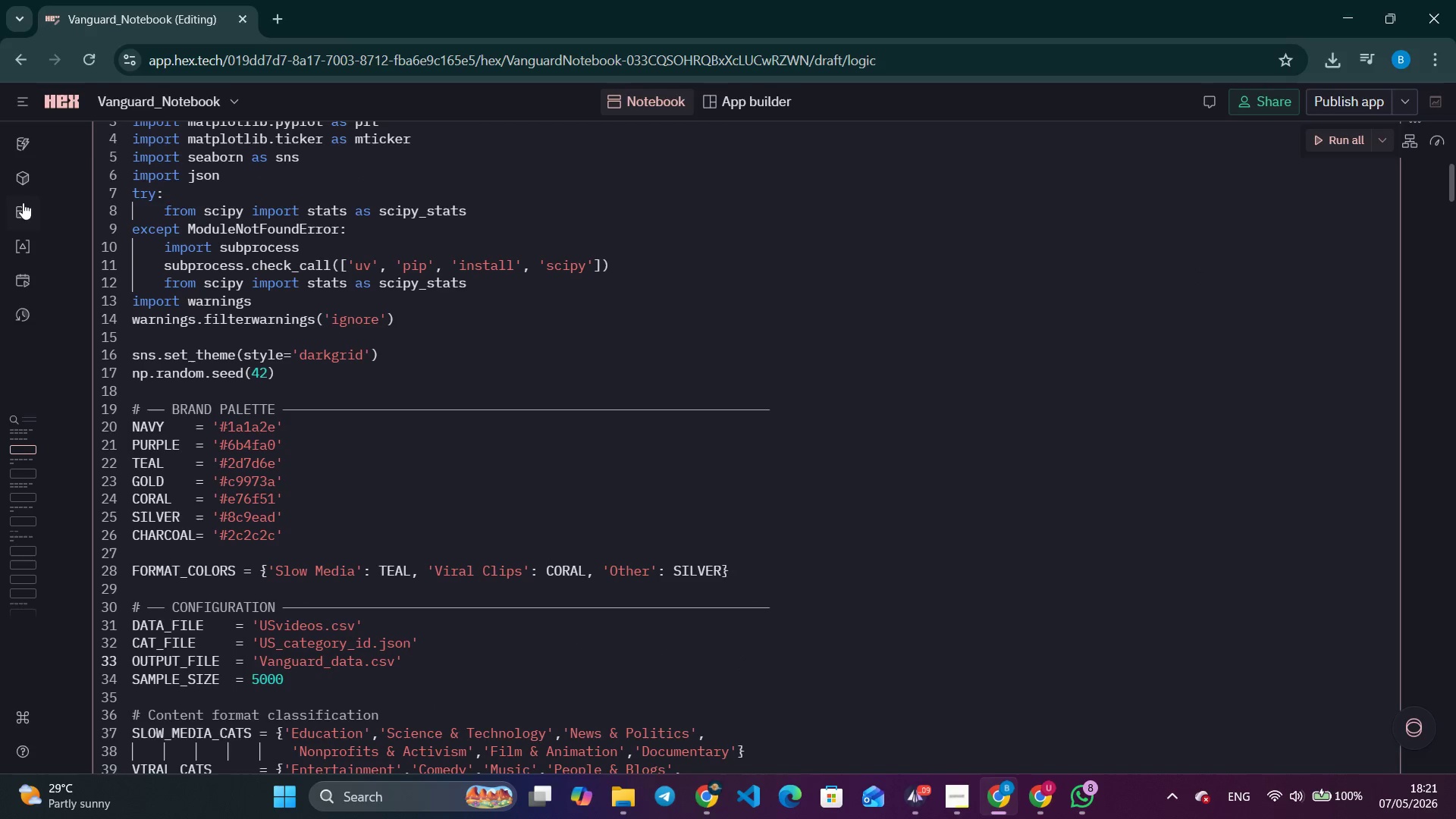 
left_click([27, 213])
 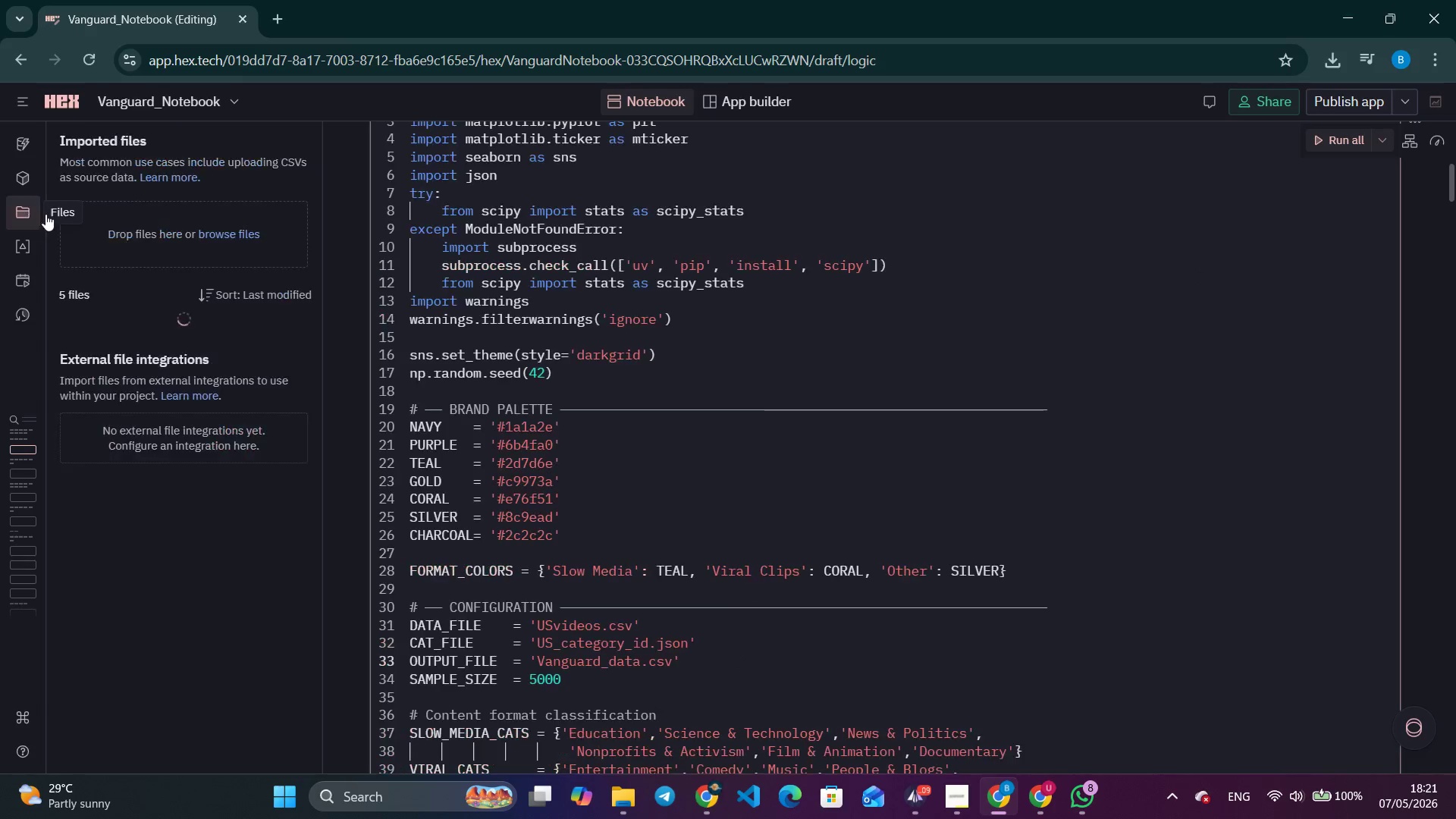 
mouse_move([64, 249])
 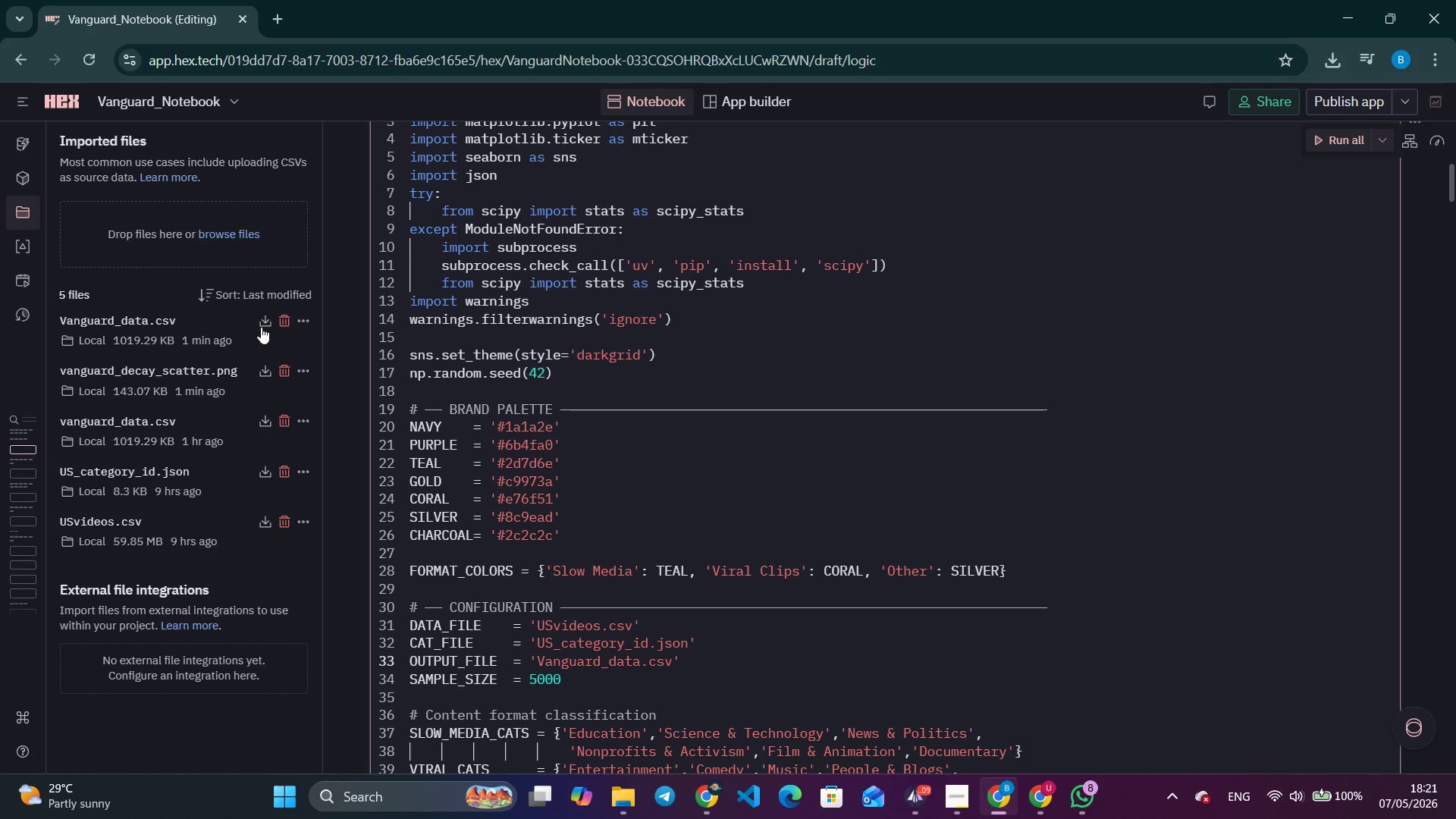 
left_click([264, 328])
 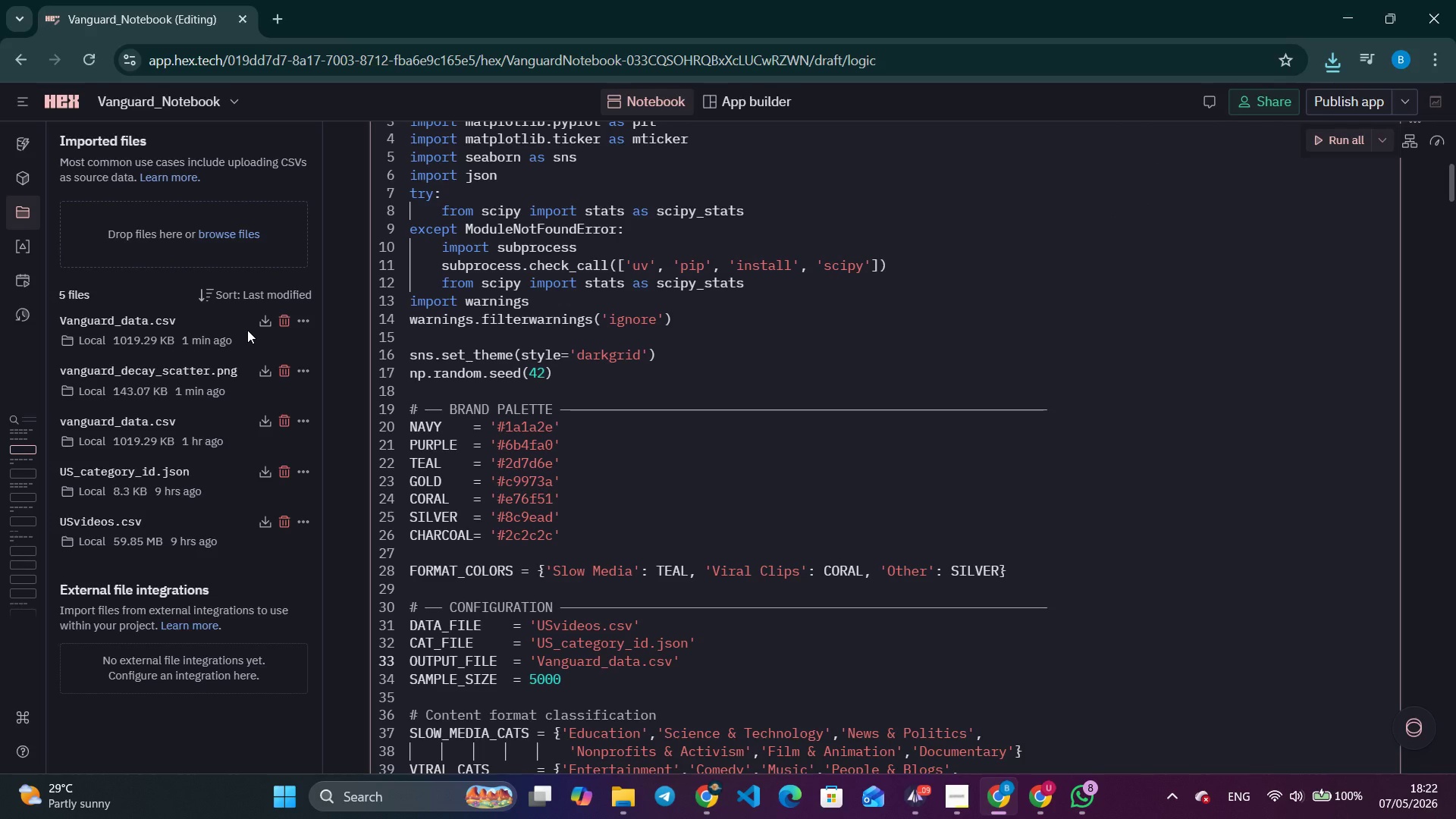 
wait(24.09)
 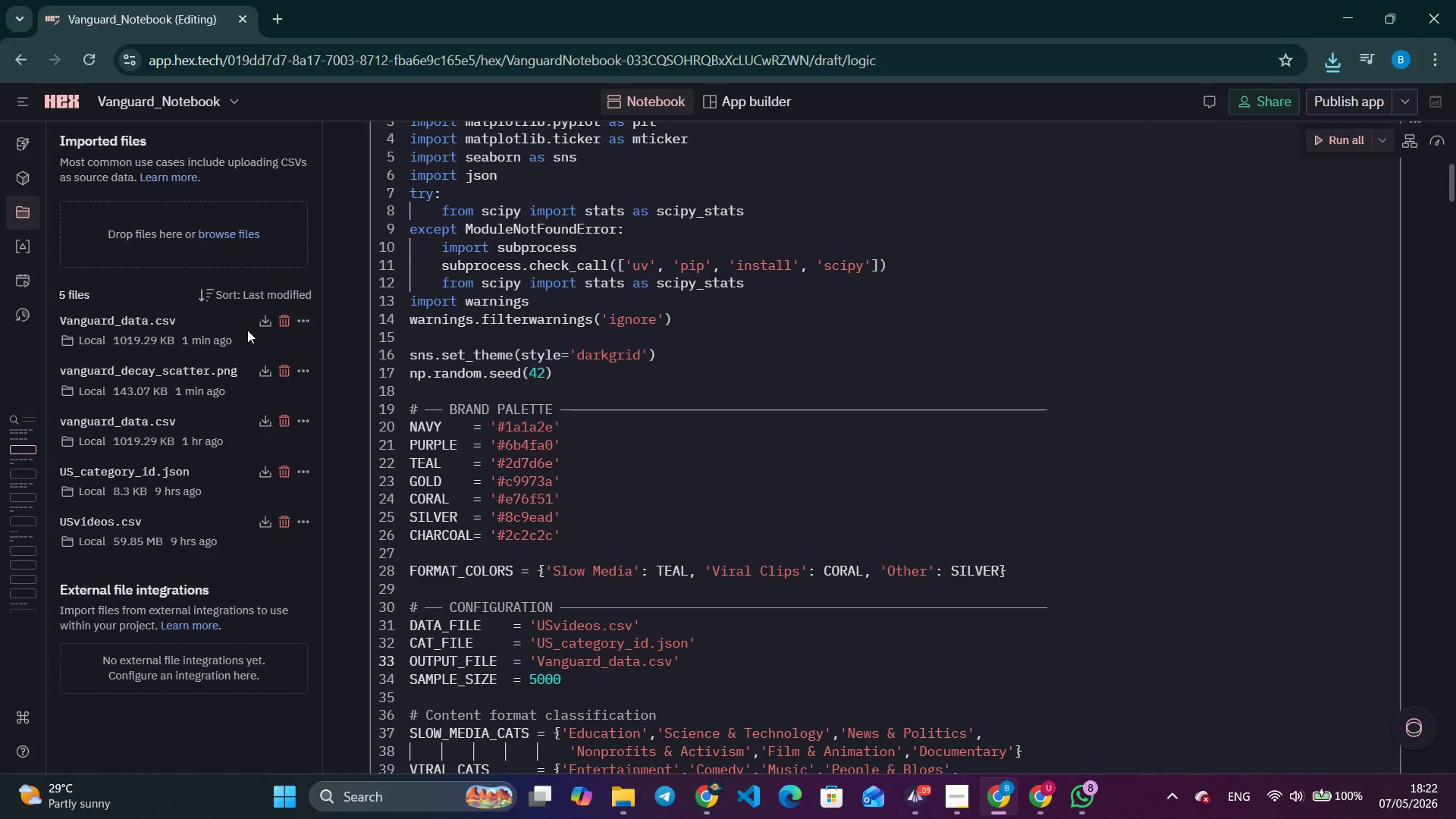 
left_click([698, 809])
 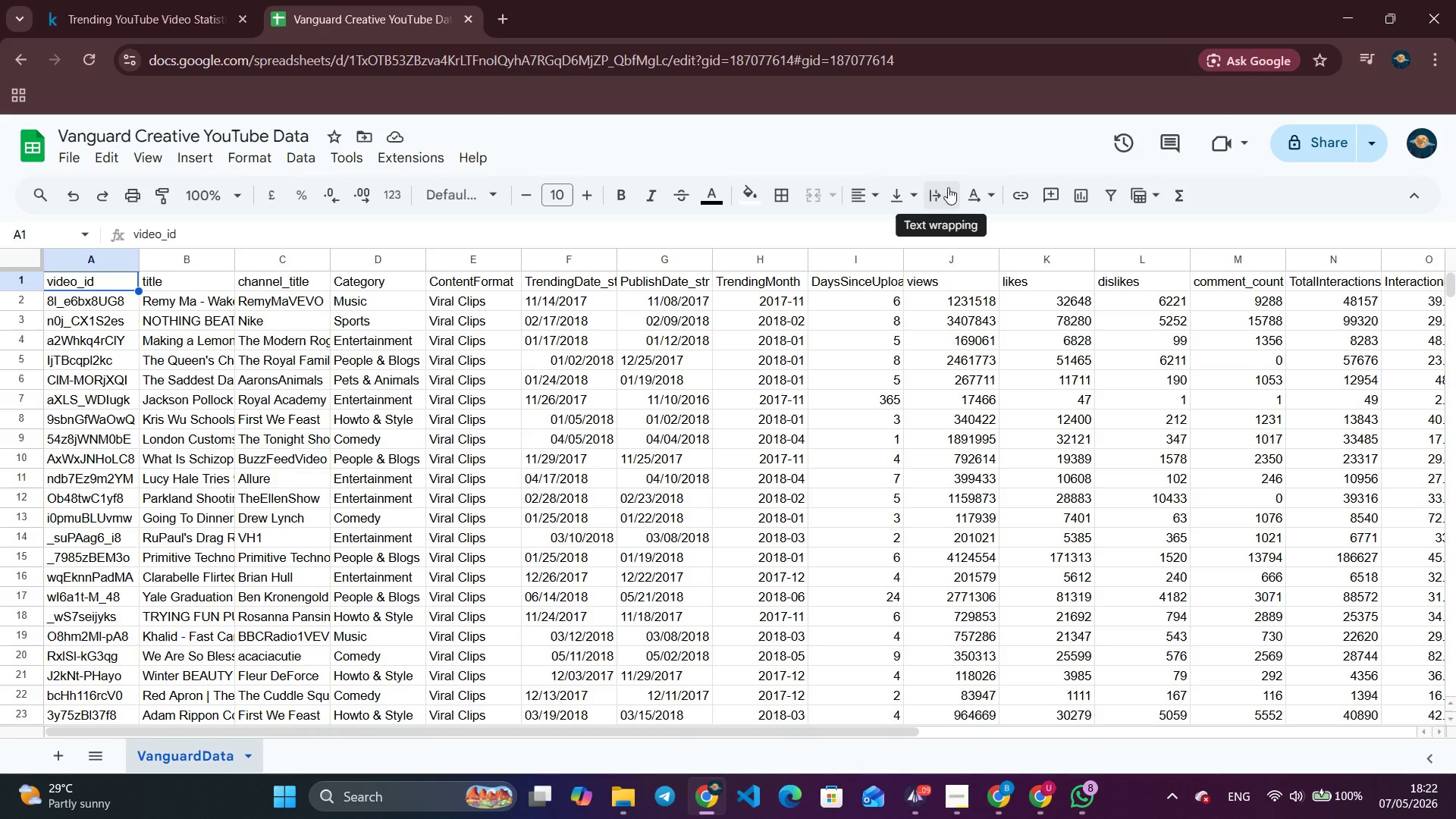 
wait(5.83)
 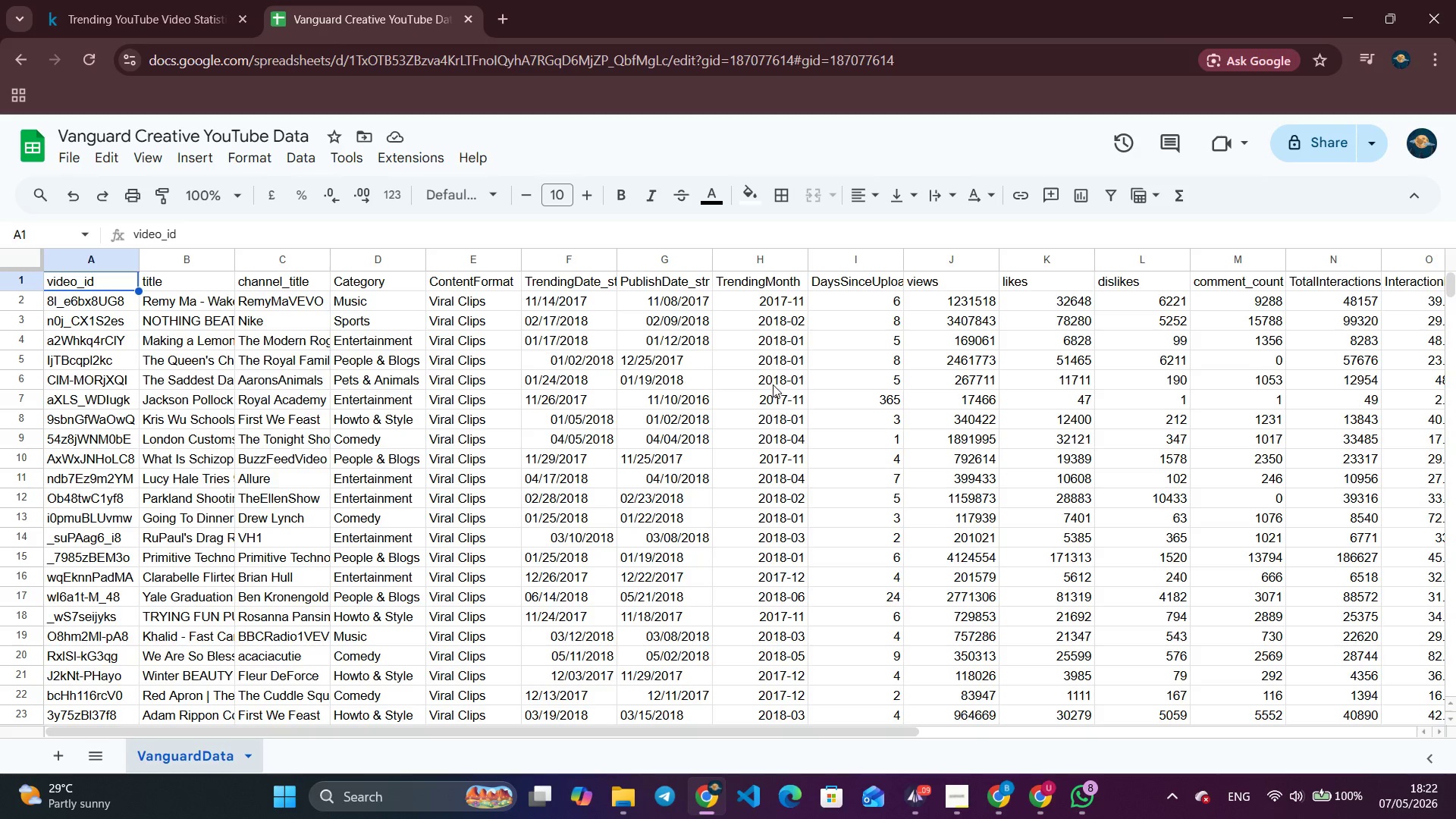 
left_click([1313, 149])
 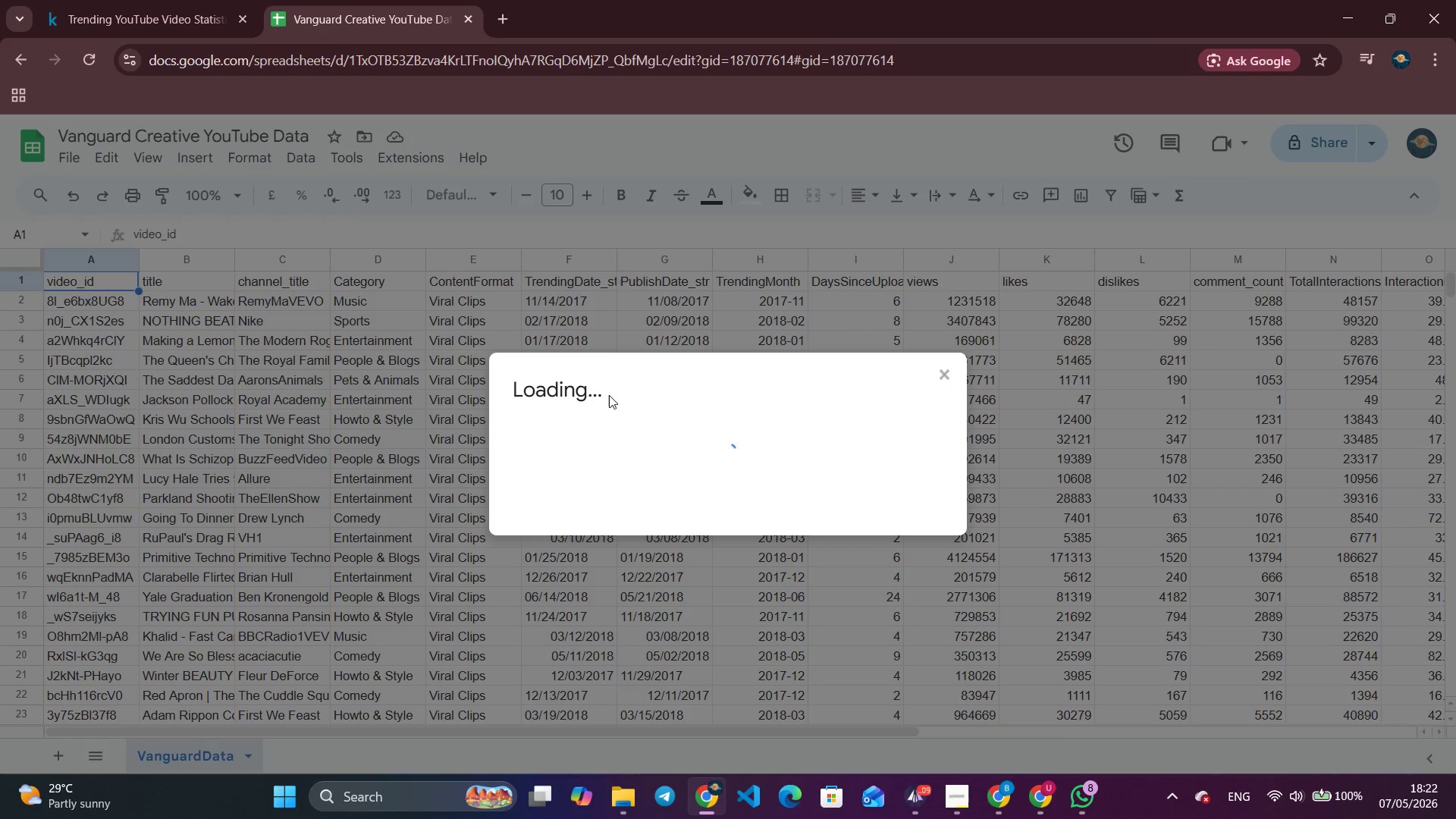 
wait(11.09)
 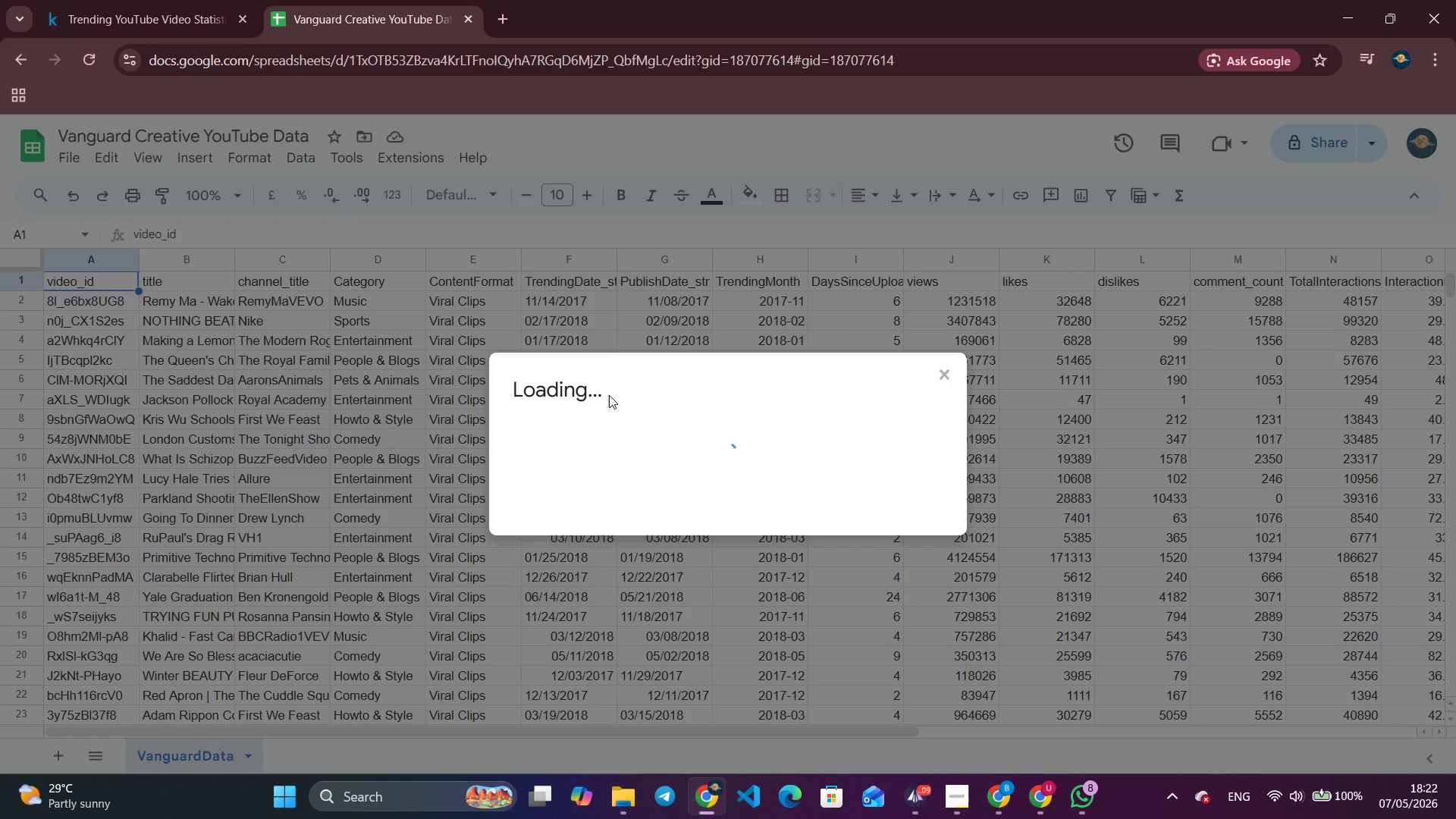 
left_click([616, 544])
 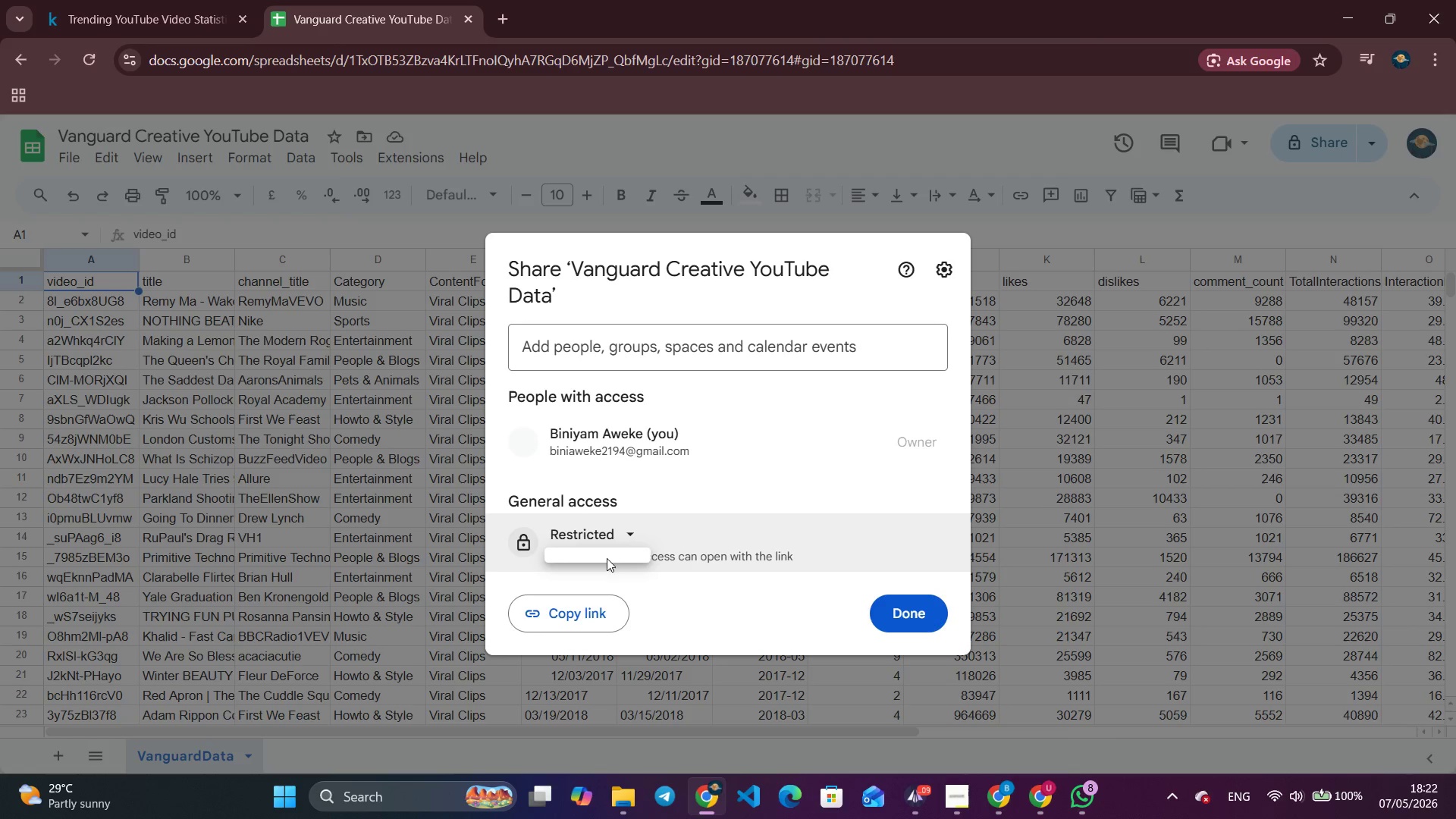 
left_click([675, 587])
 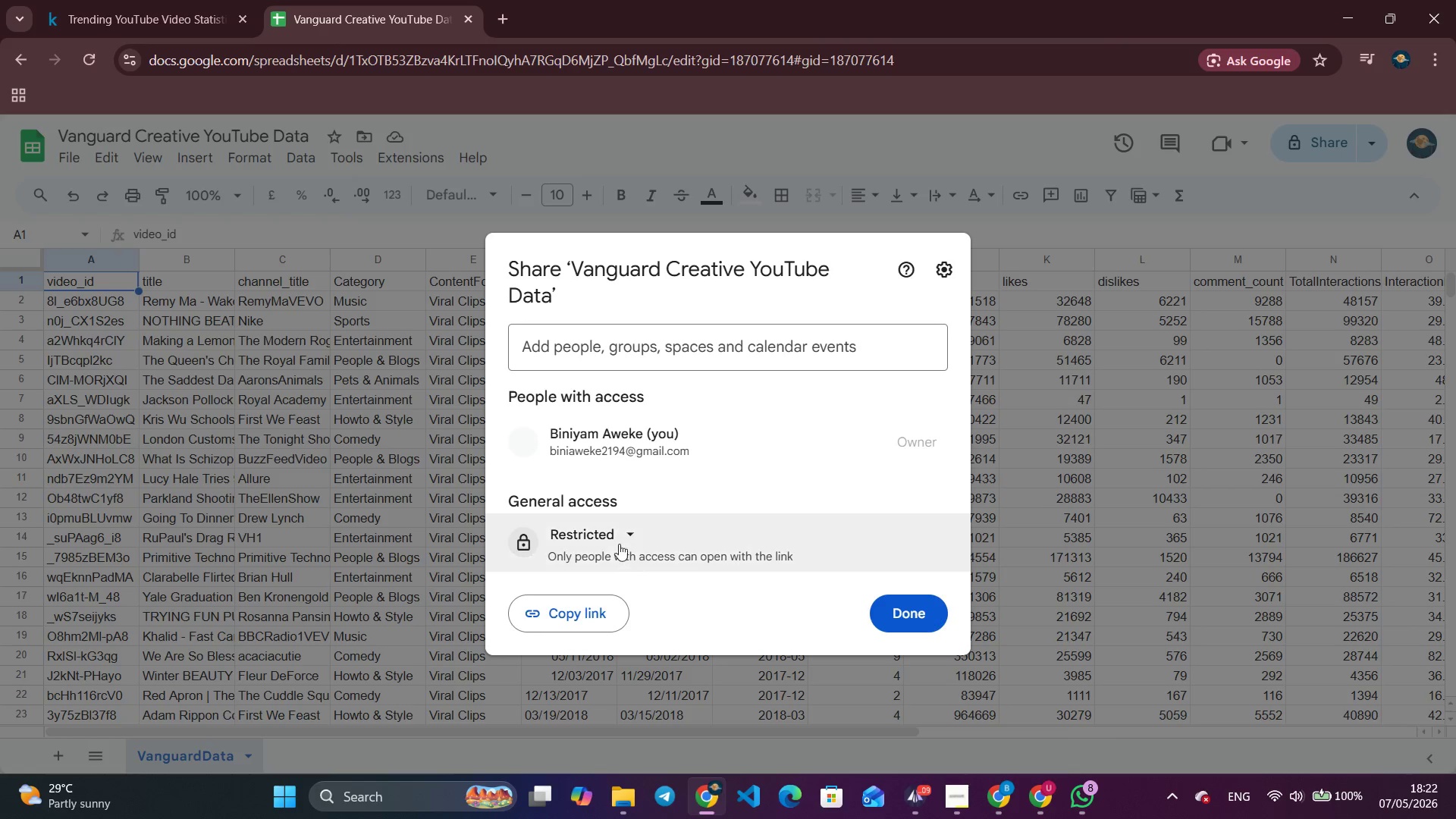 
left_click([619, 530])
 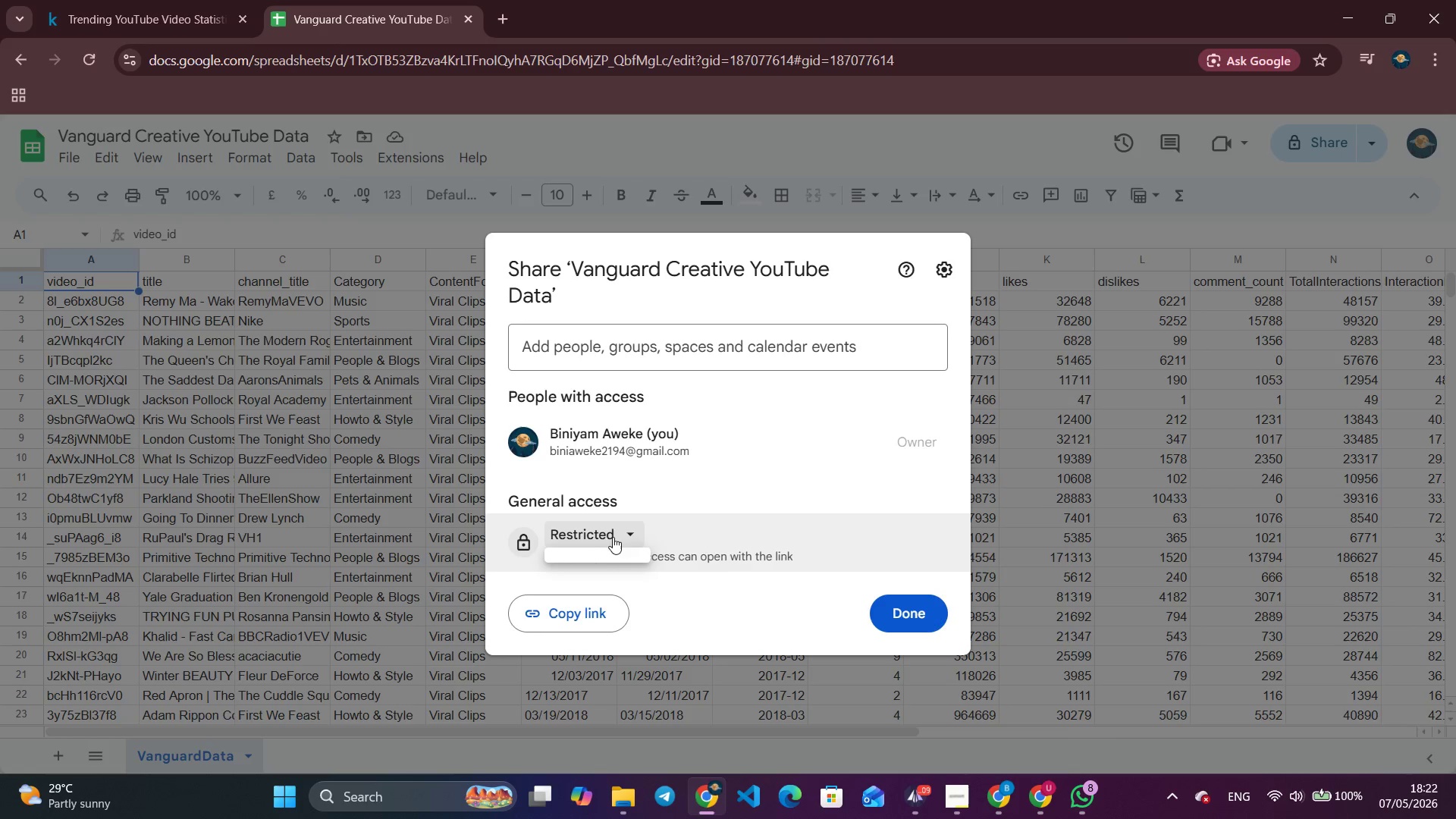 
left_click([617, 532])
 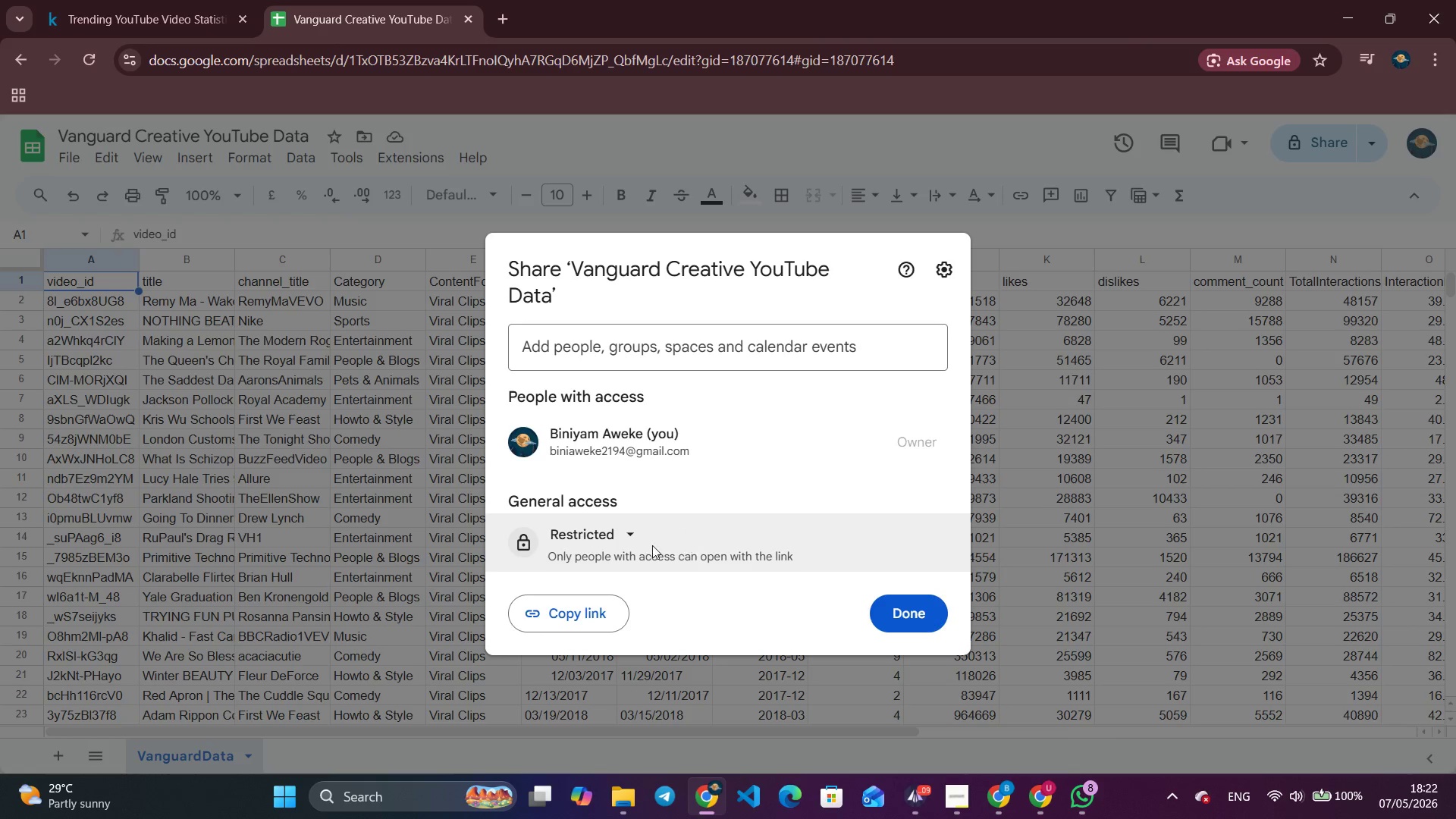 
left_click([544, 529])
 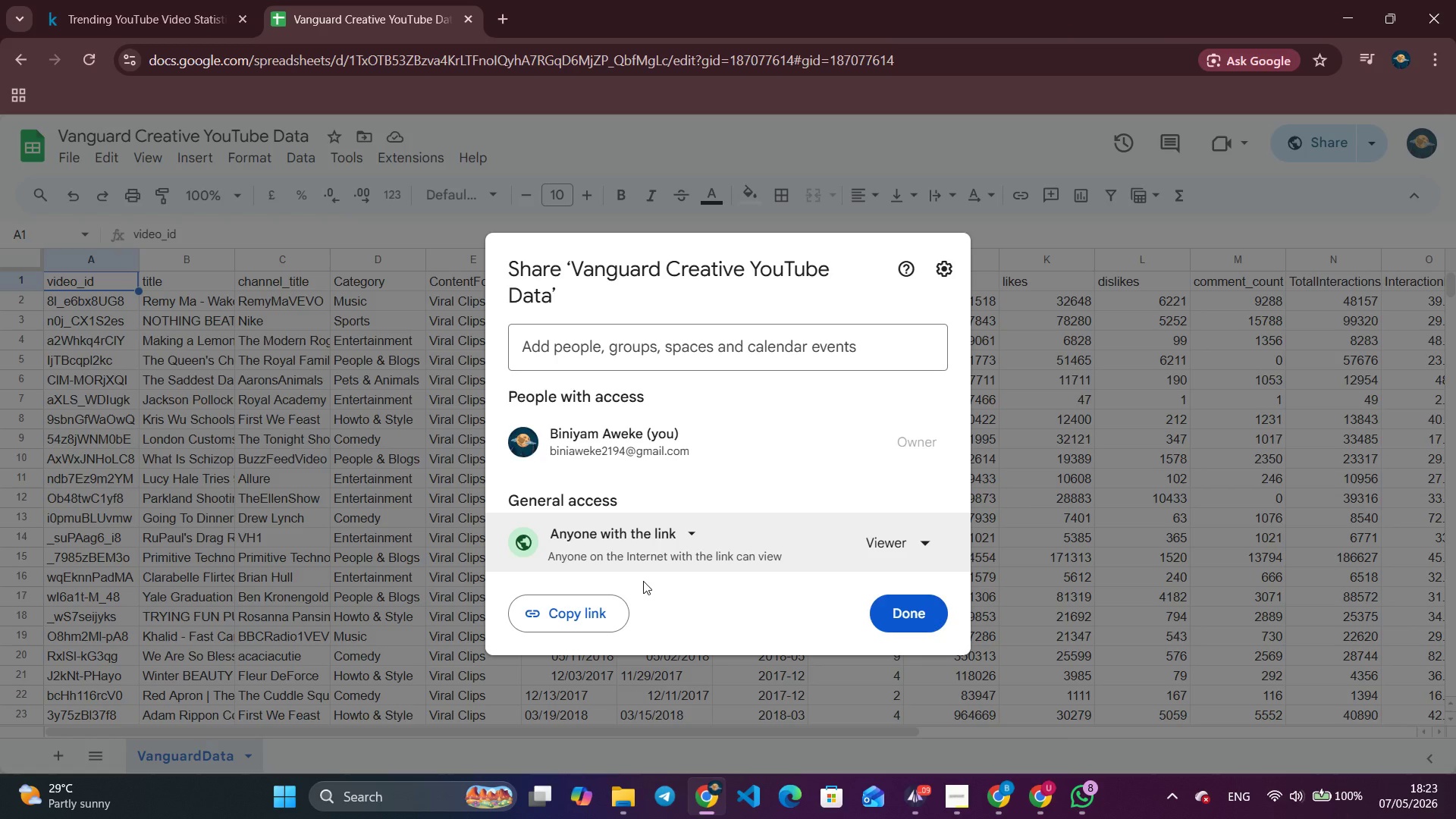 
wait(33.89)
 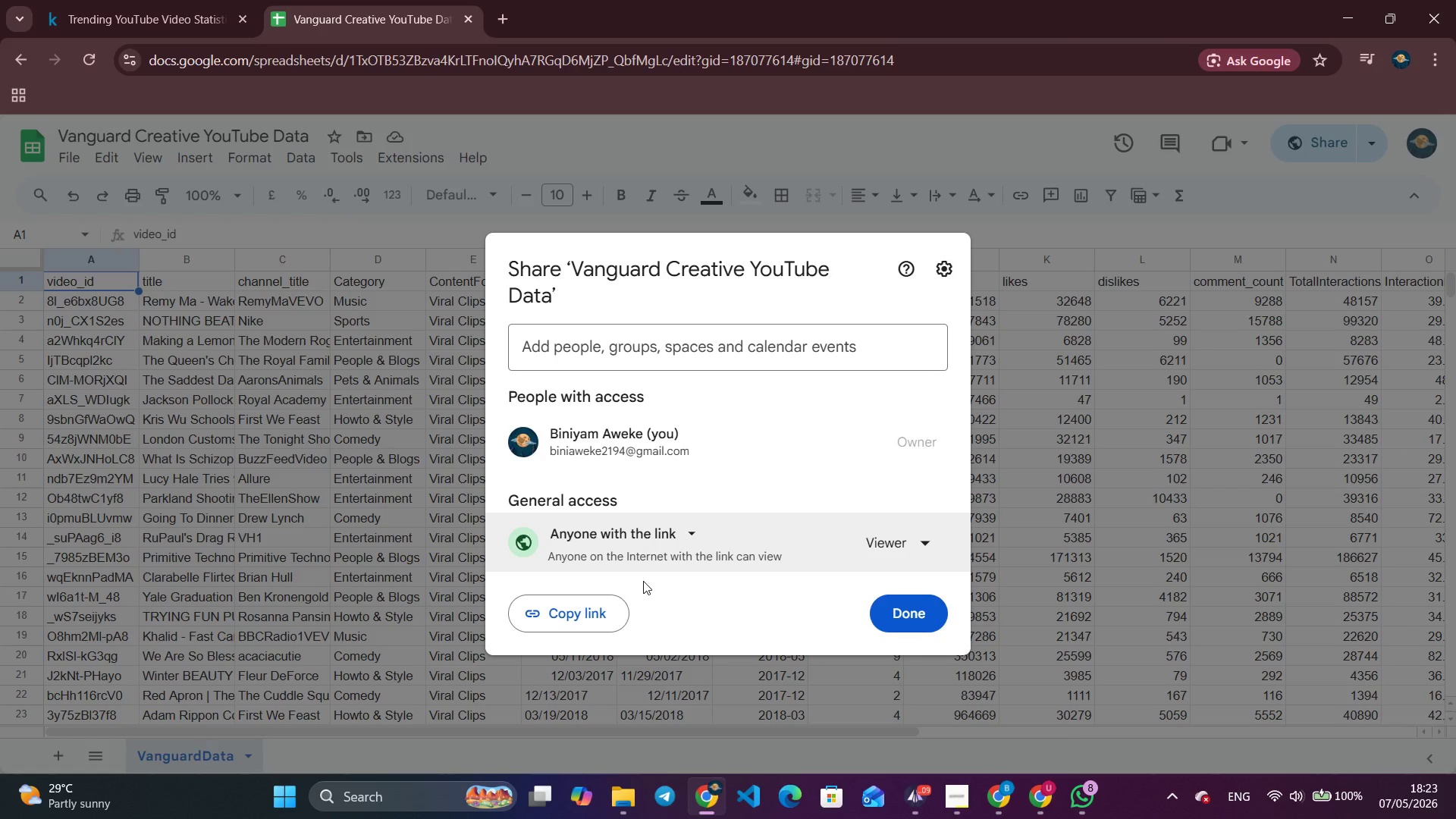 
left_click([887, 625])
 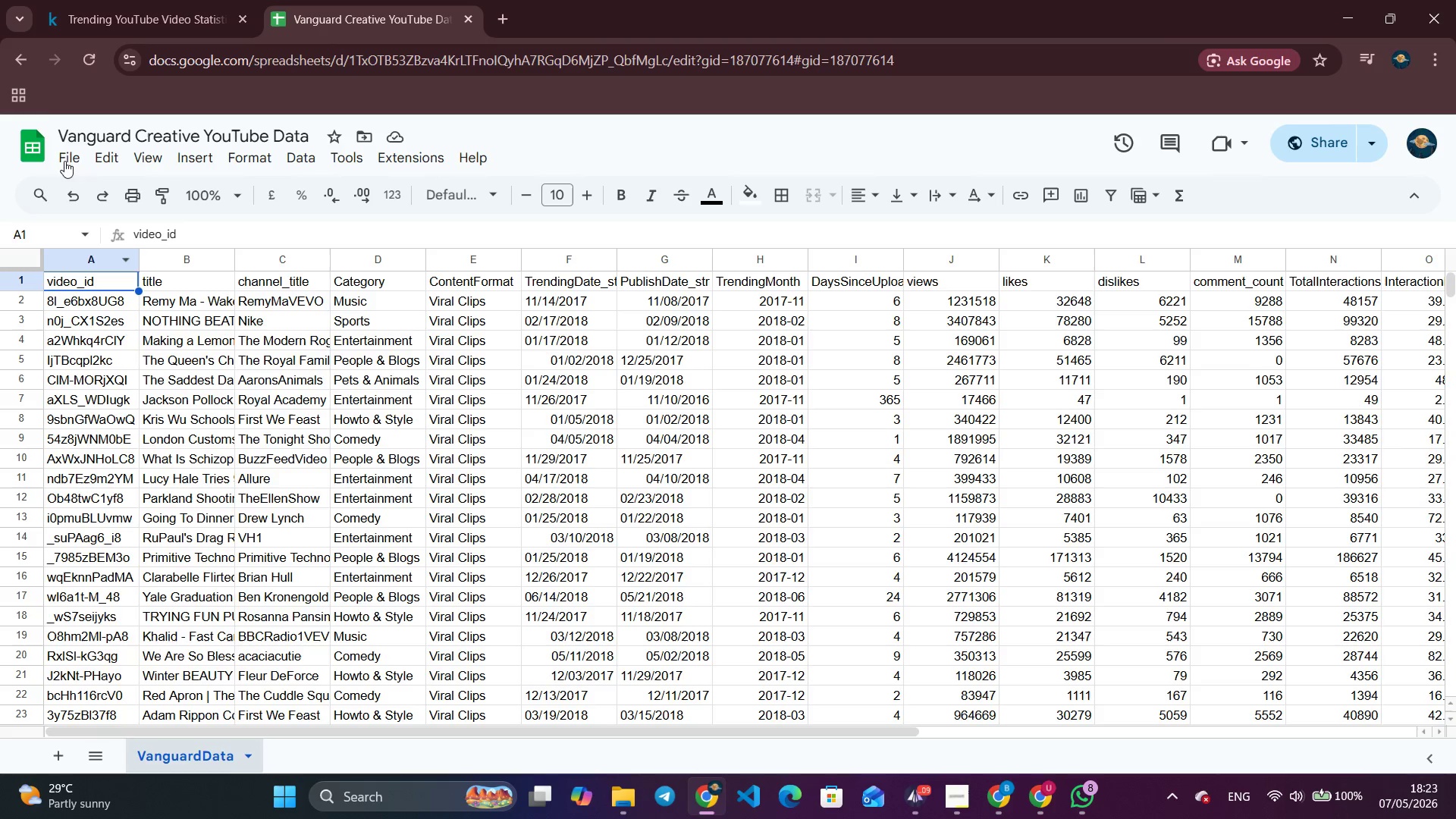 
left_click([80, 157])
 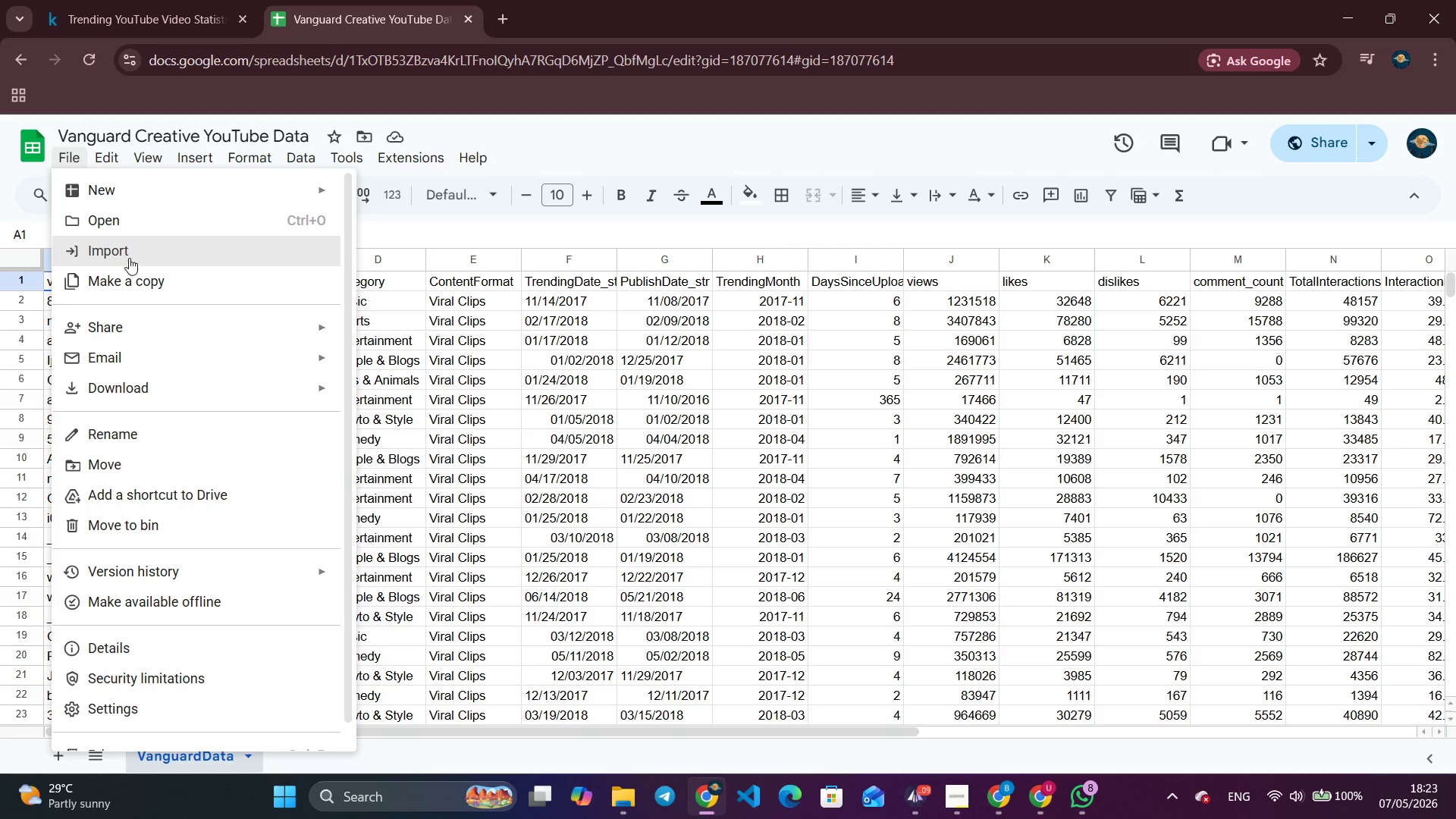 
left_click([140, 246])
 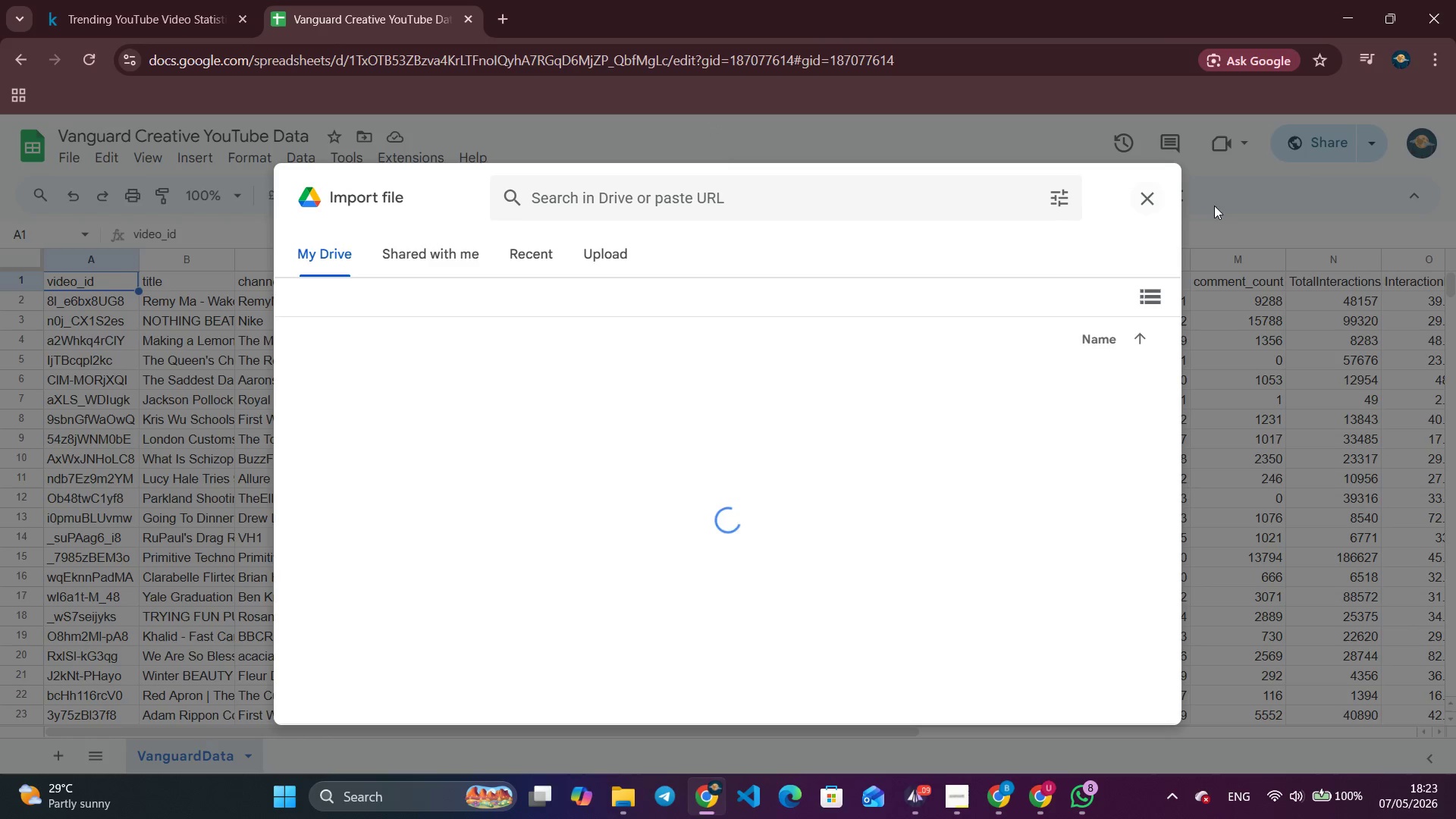 
left_click([1164, 204])
 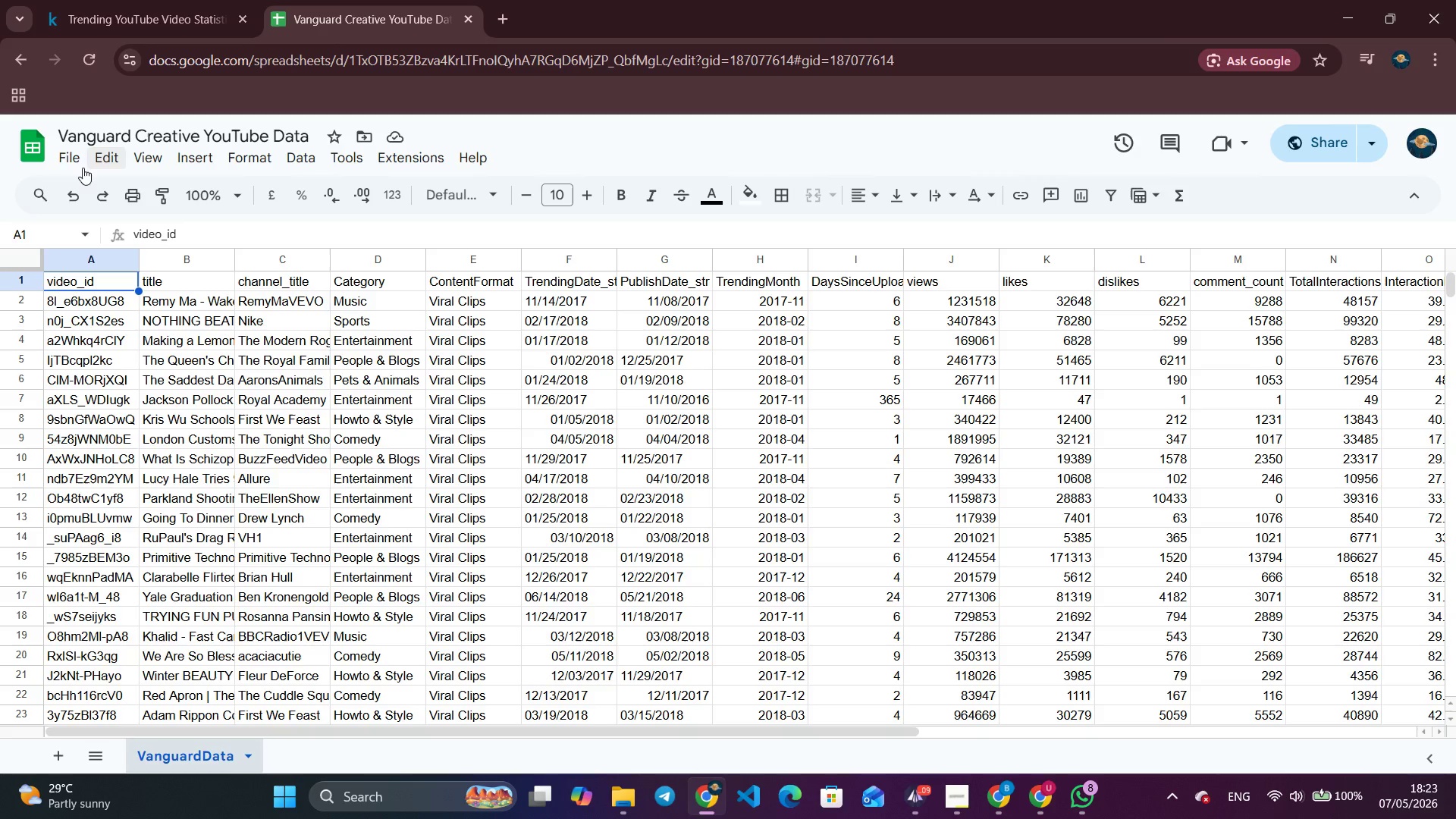 
left_click([73, 162])
 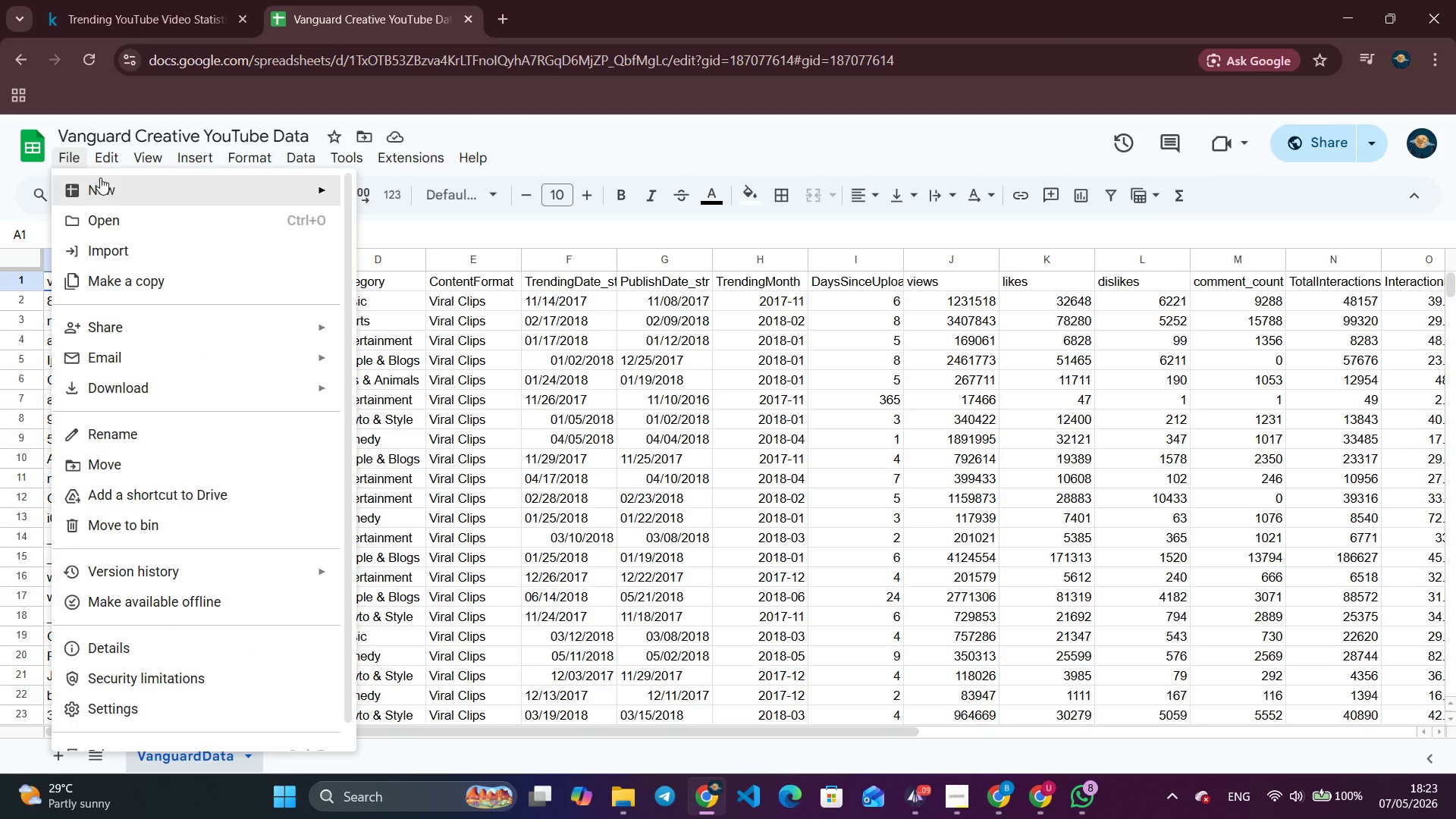 
left_click([100, 177])
 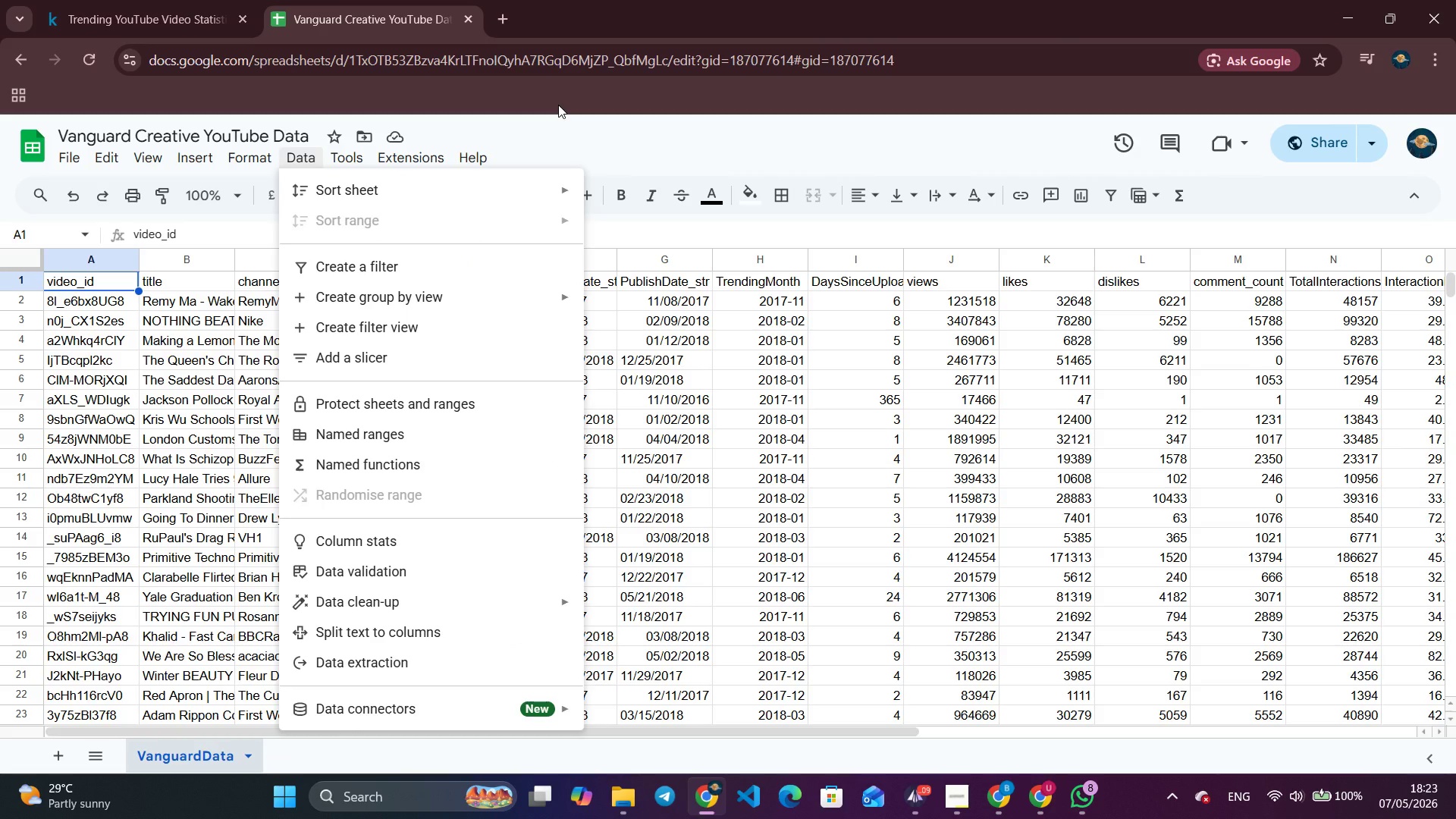 
left_click([618, 154])
 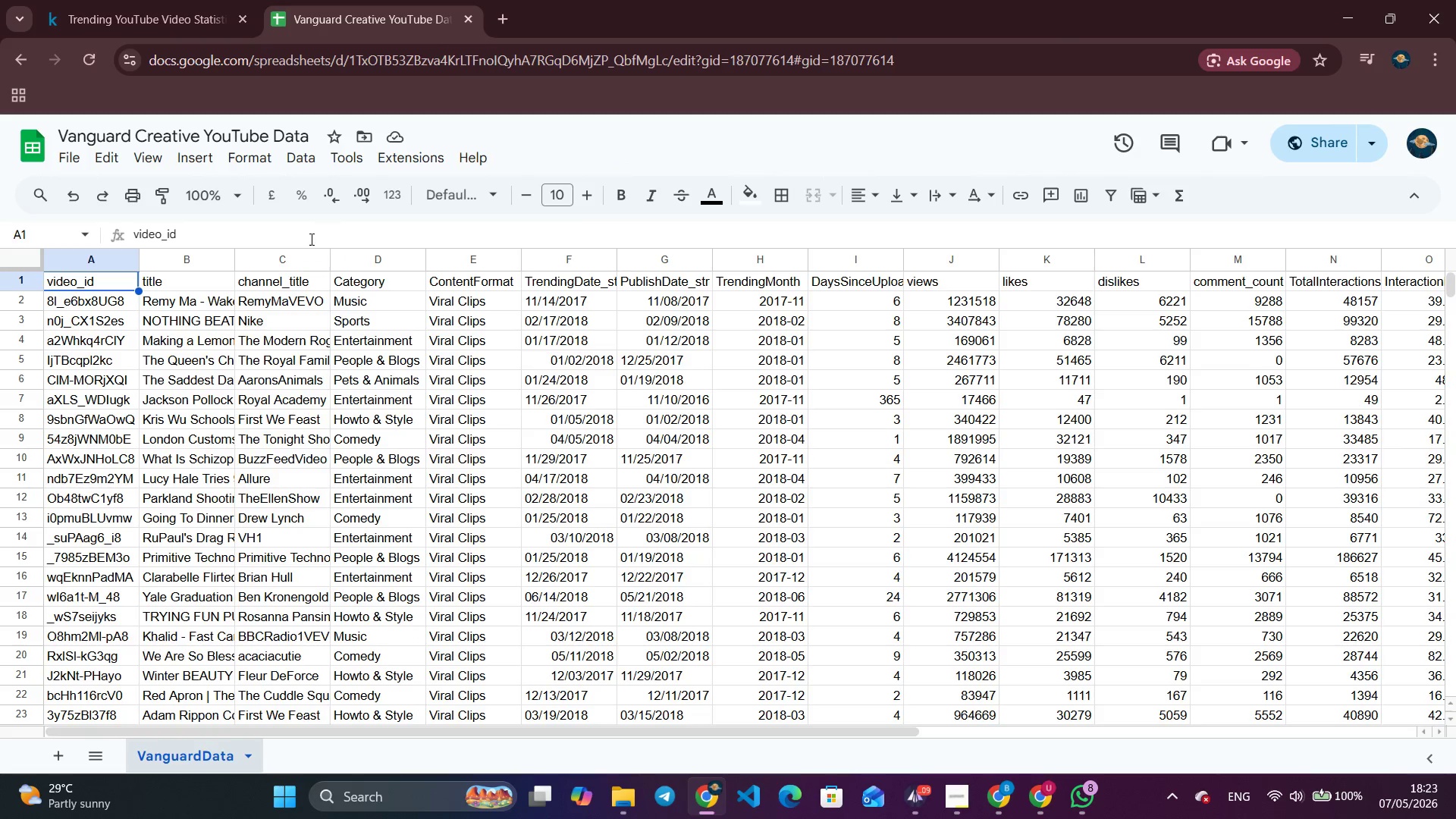 
left_click([463, 11])
 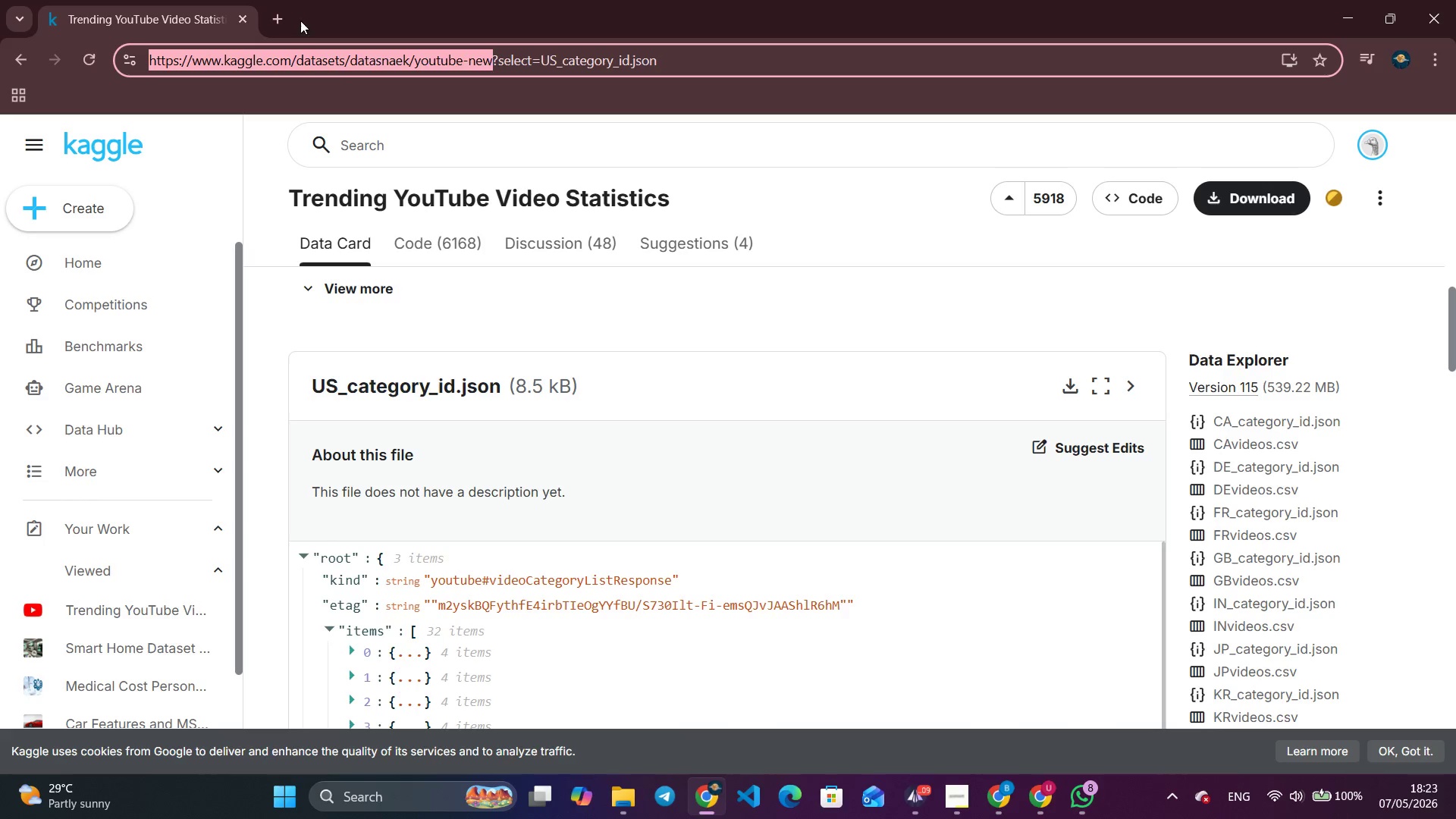 
left_click([283, 20])
 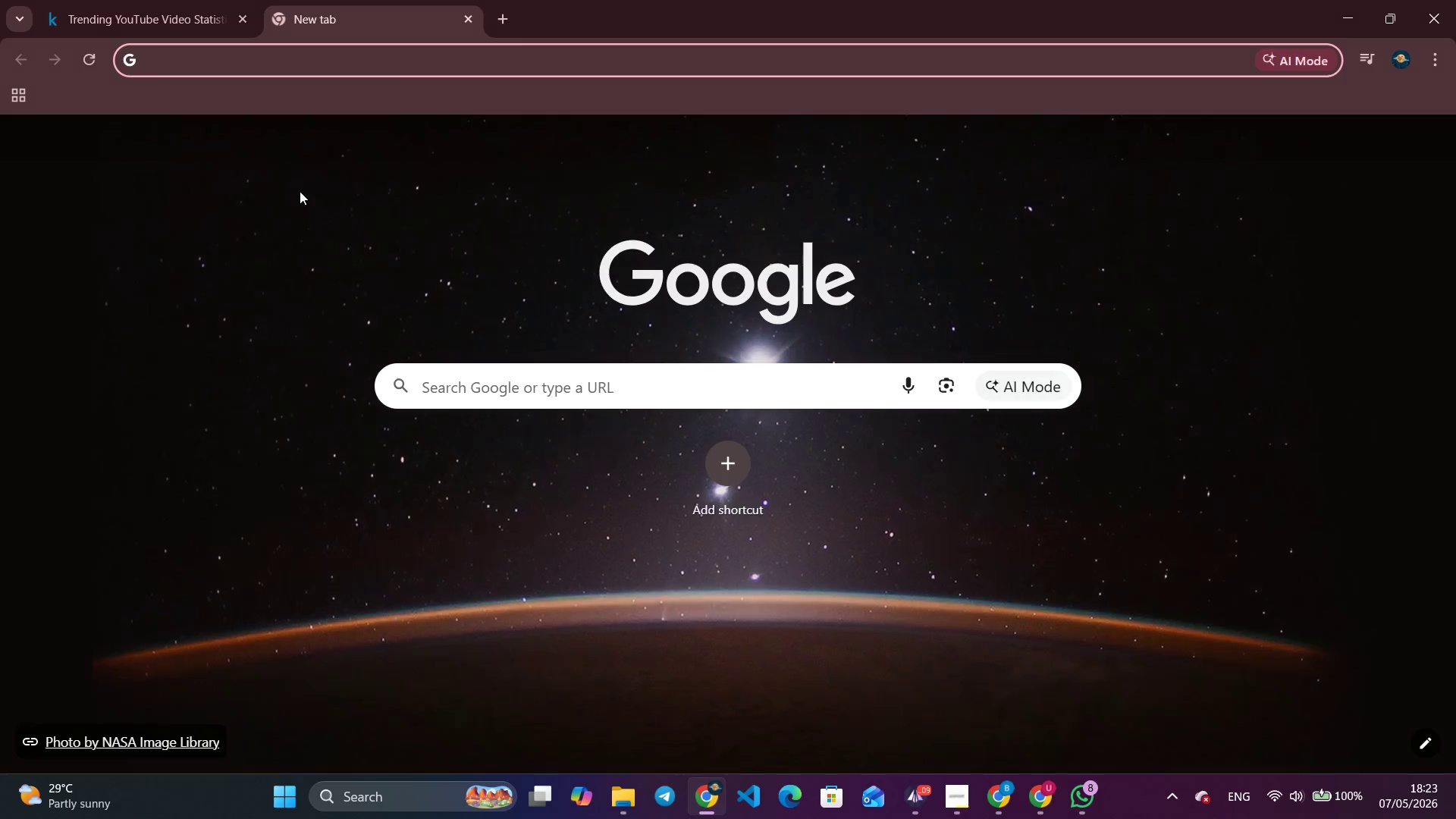 
type(sh)
 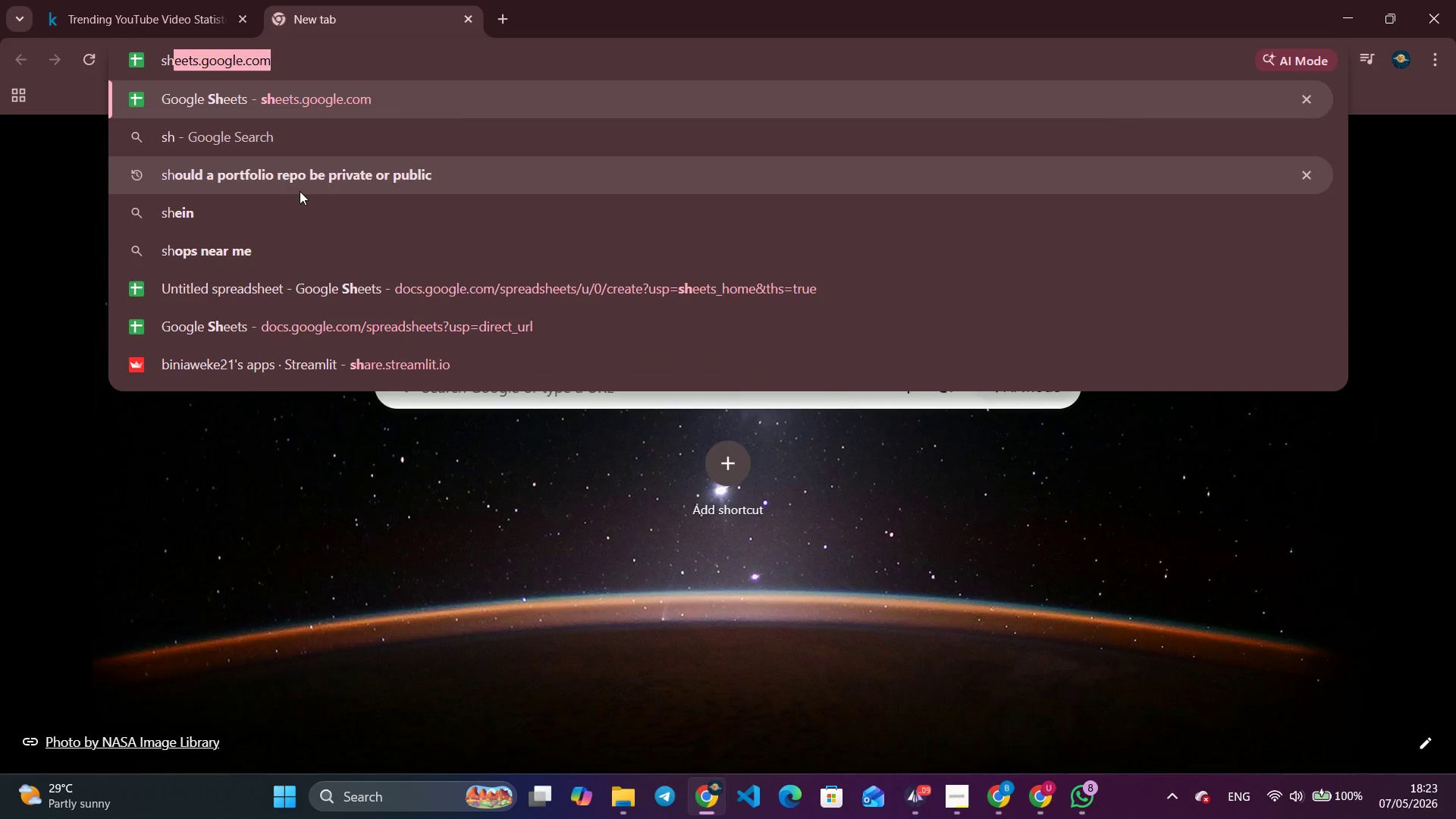 
key(ArrowRight)
 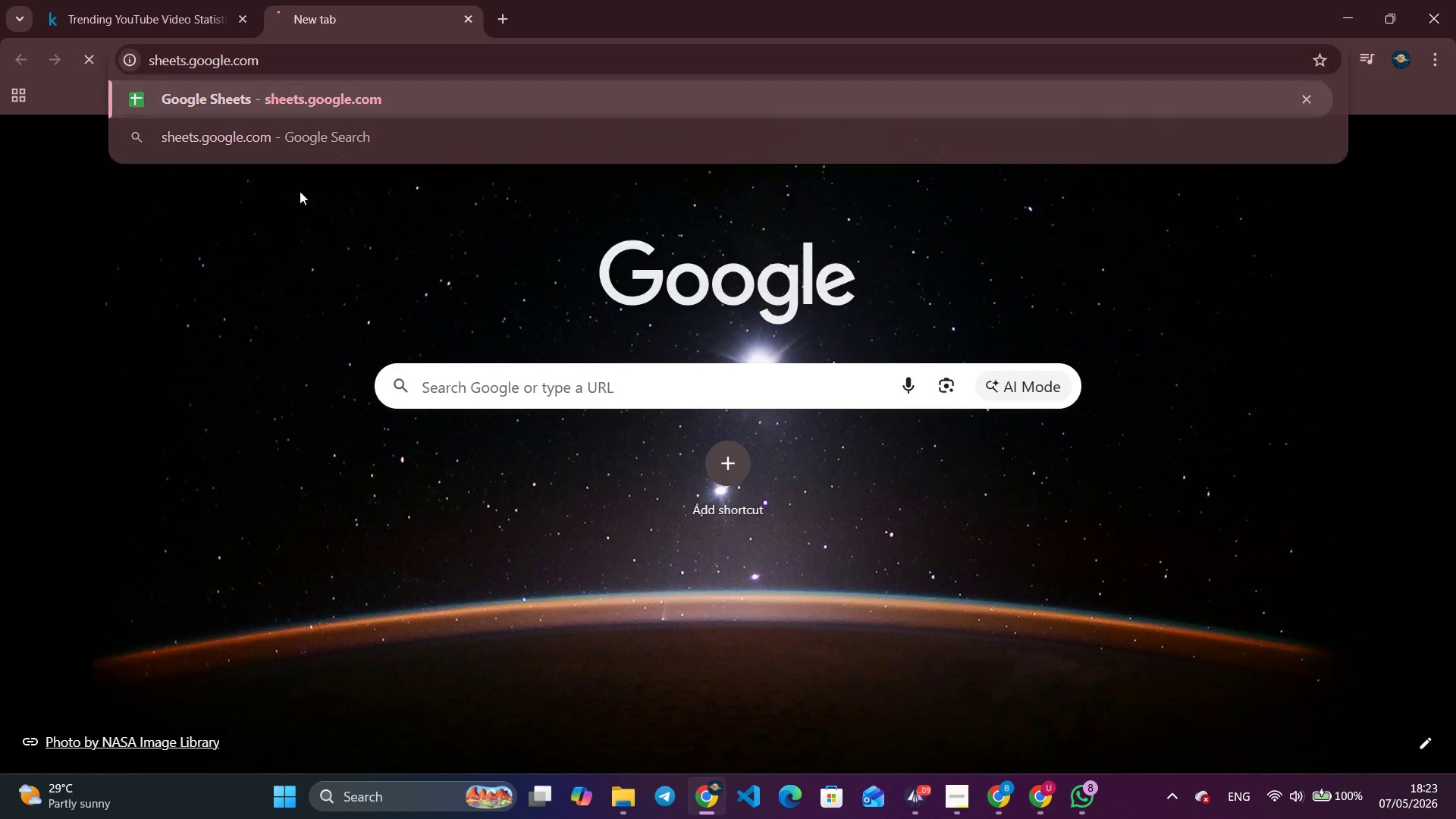 
key(Enter)
 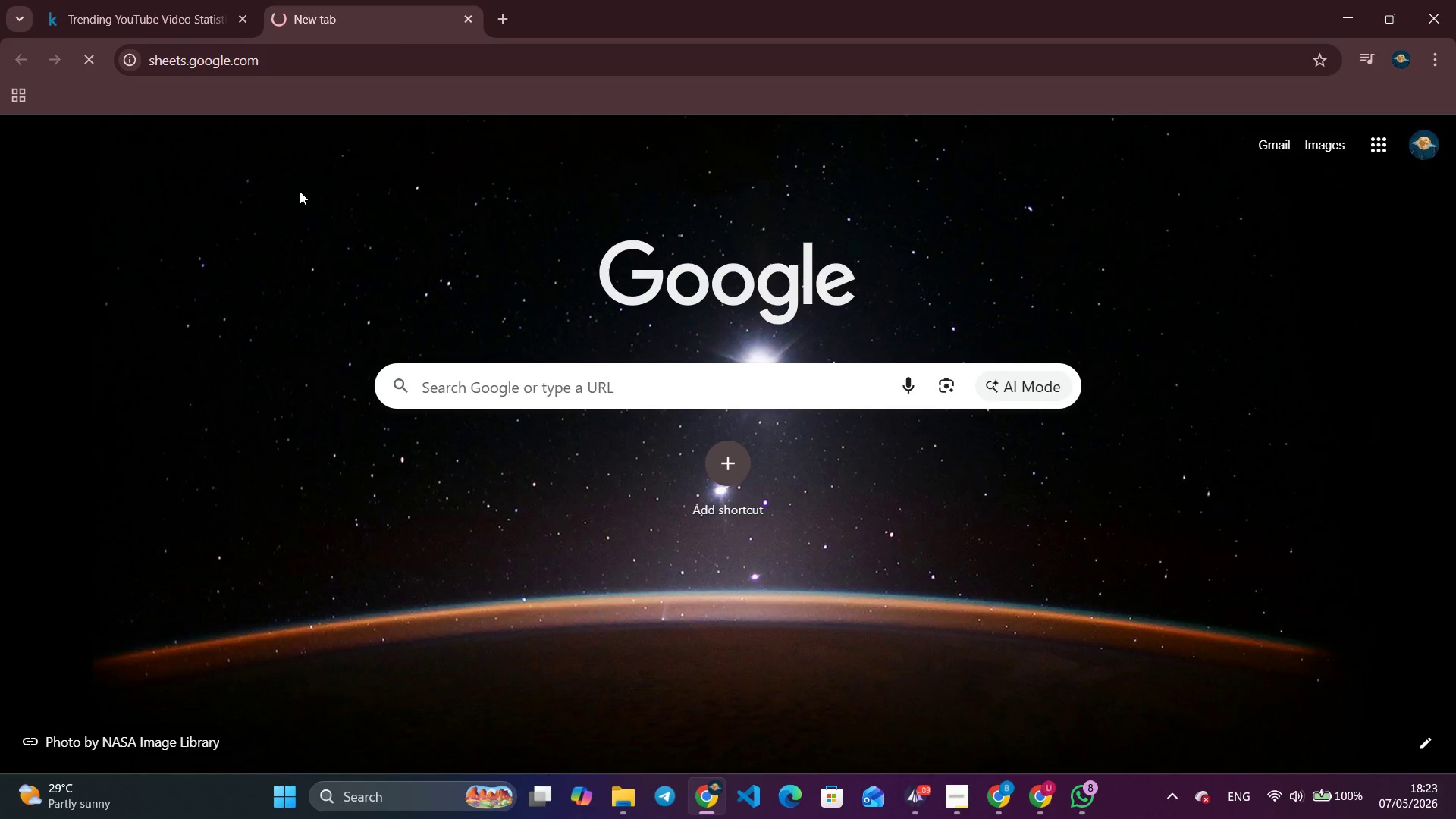 
wait(6.17)
 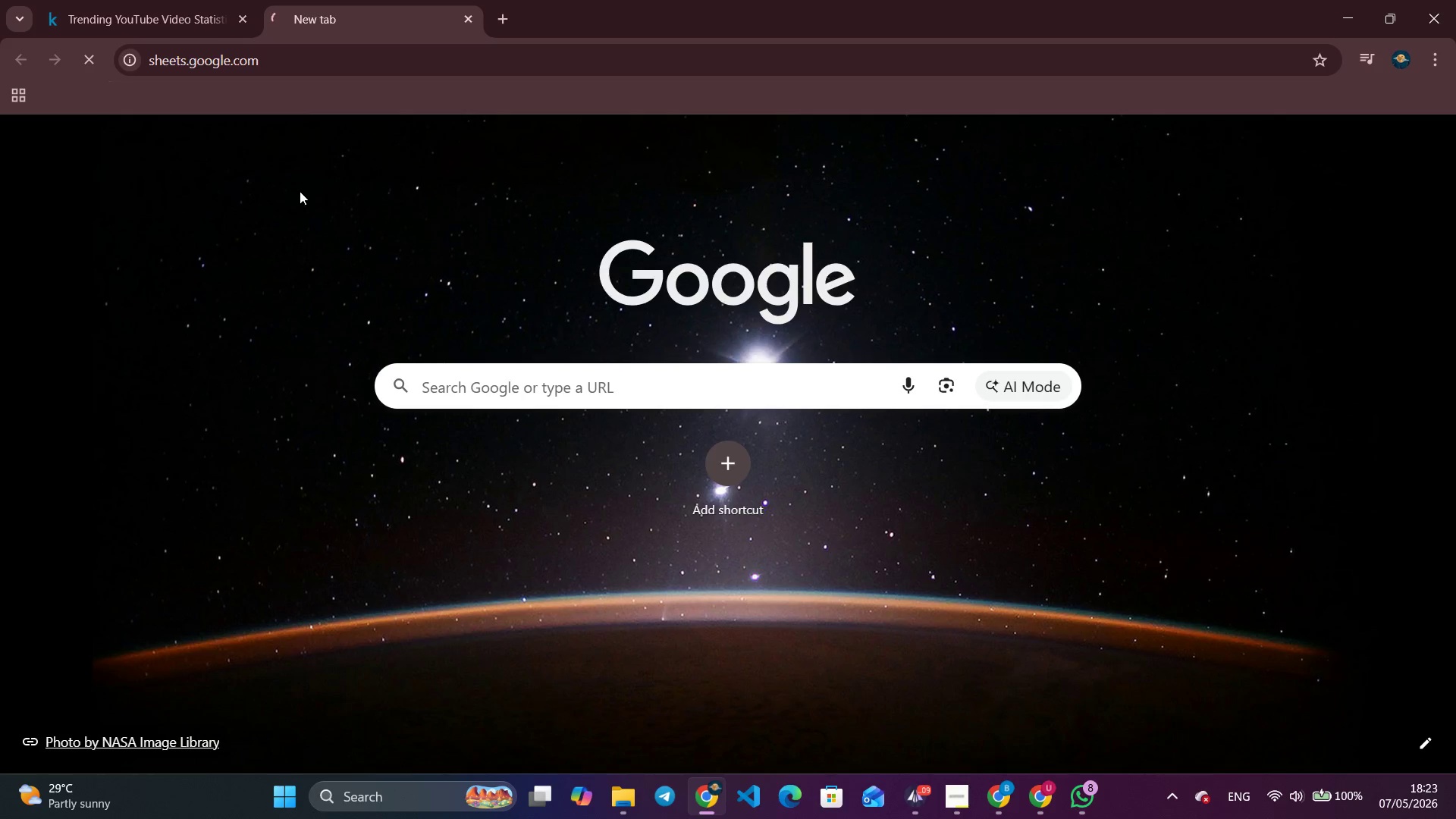 
left_click([231, 318])
 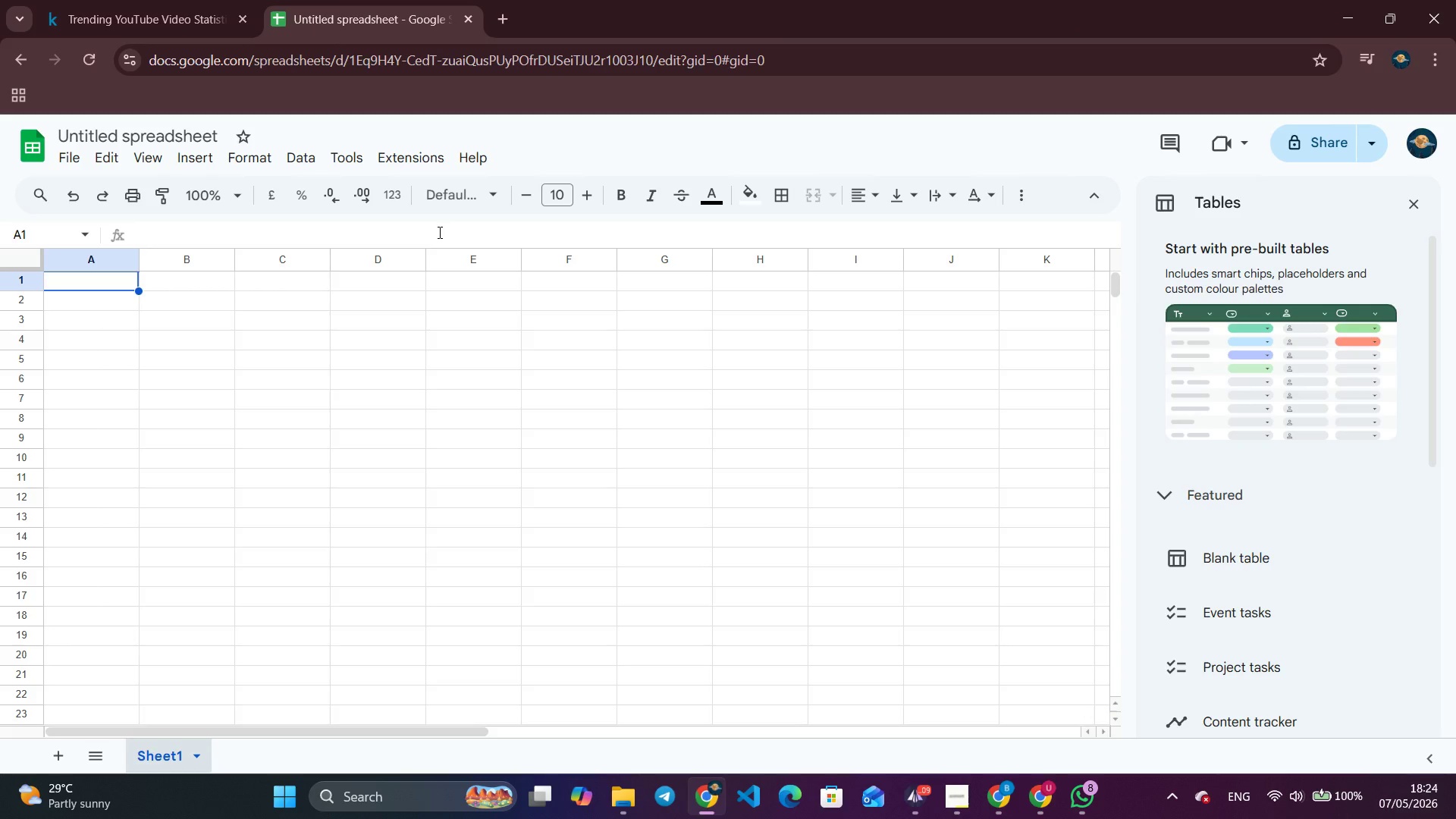 
wait(74.06)
 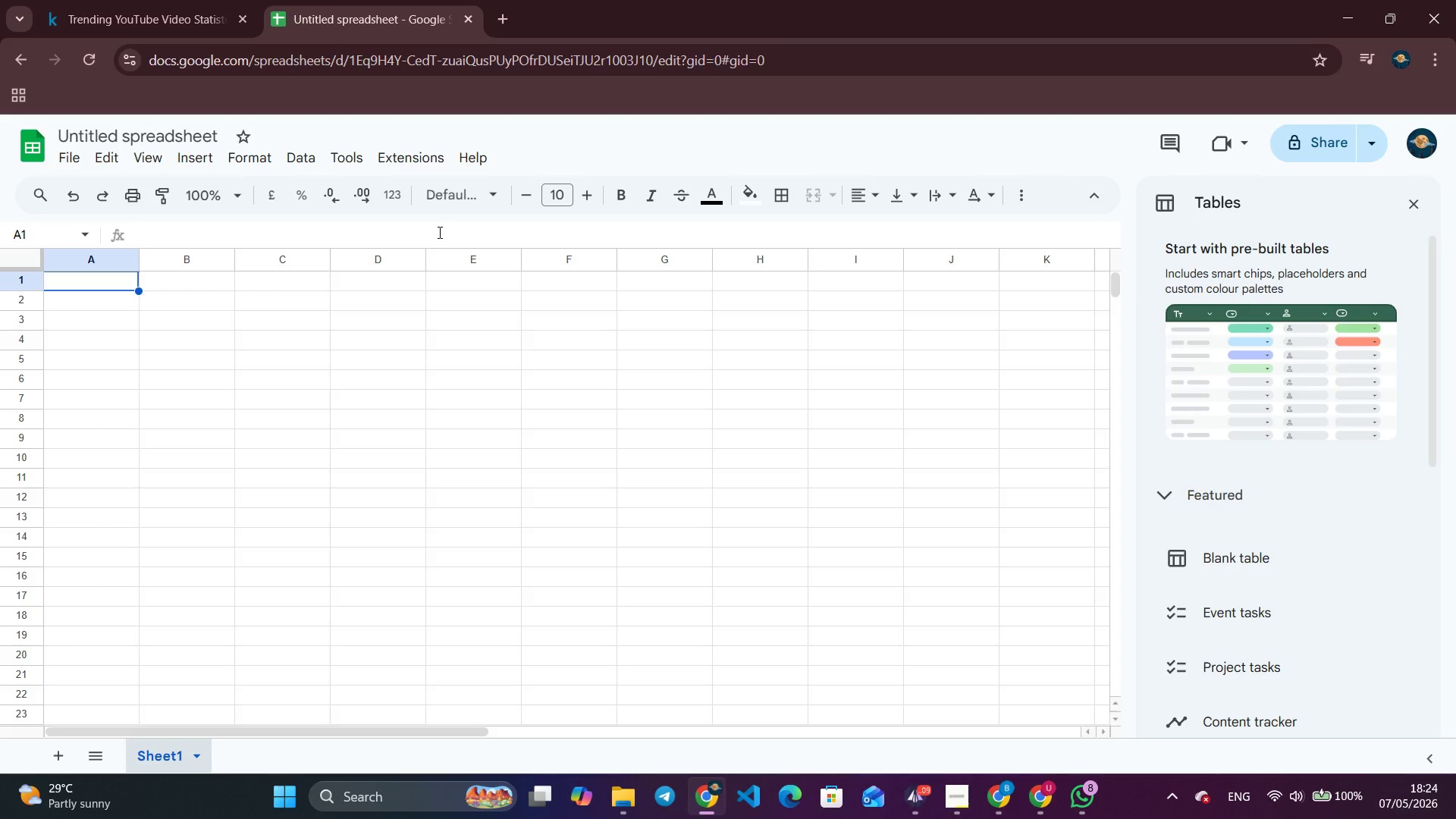 
left_click([74, 153])
 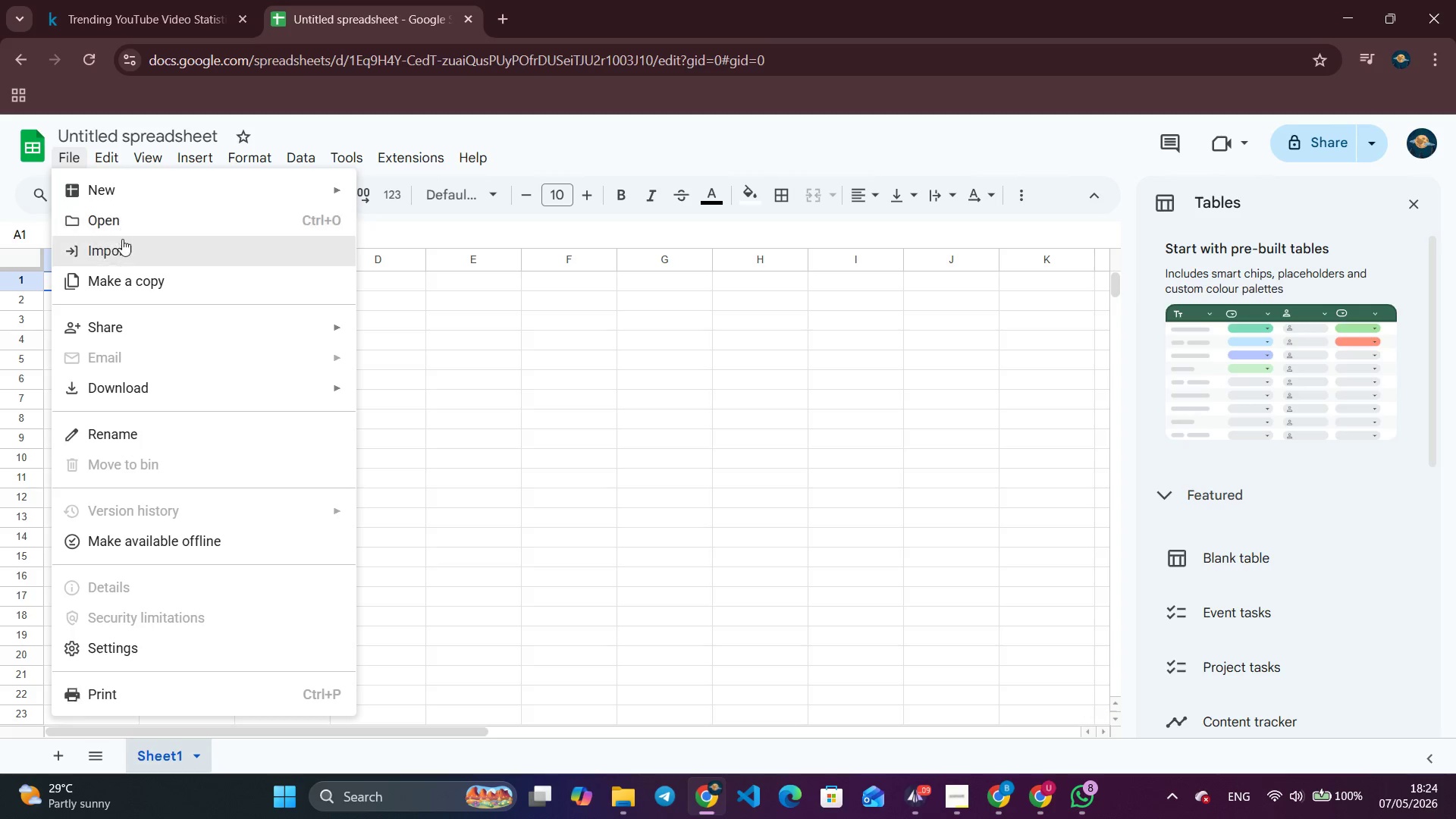 
left_click([125, 248])
 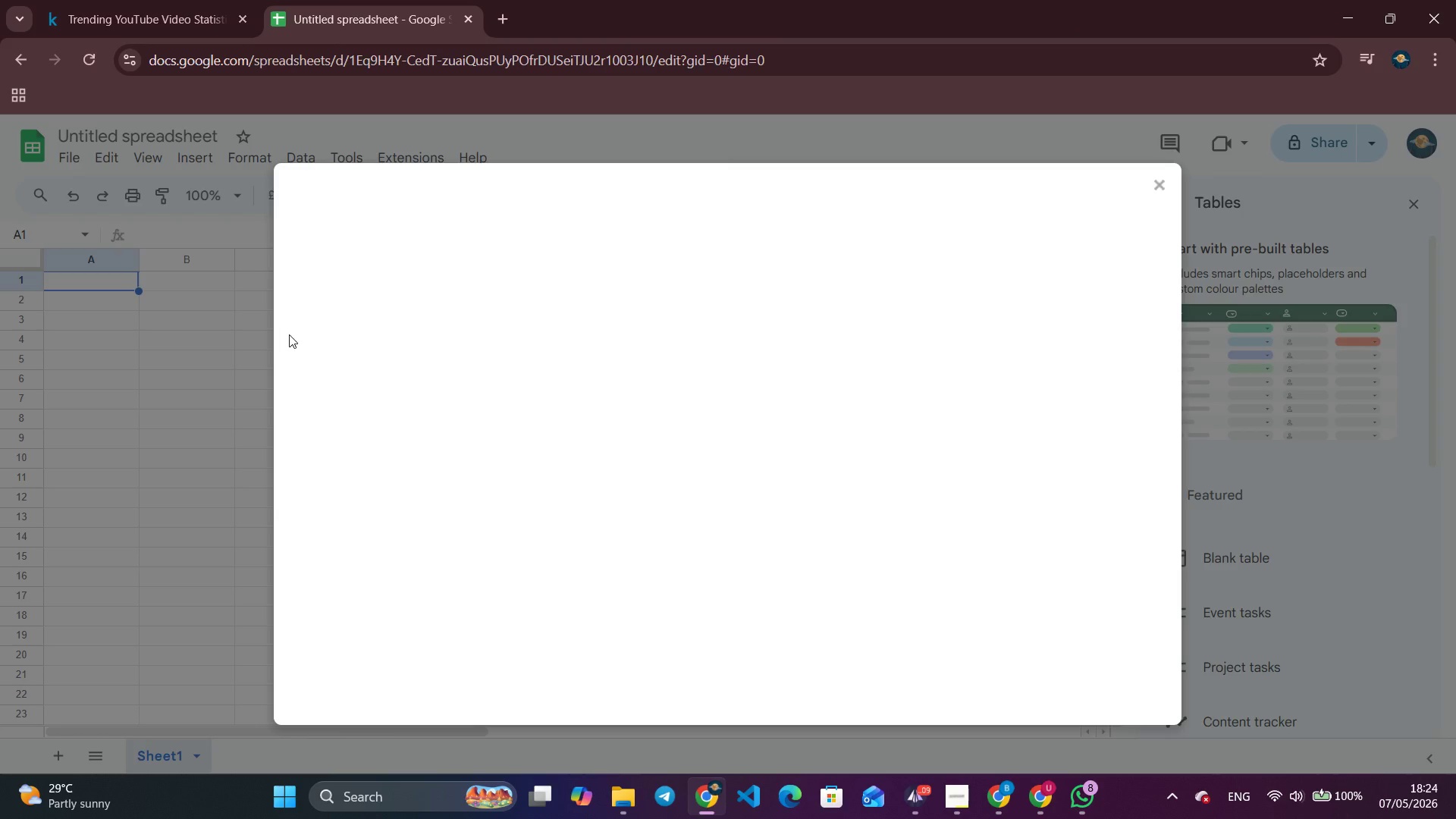 
mouse_move([709, 232])
 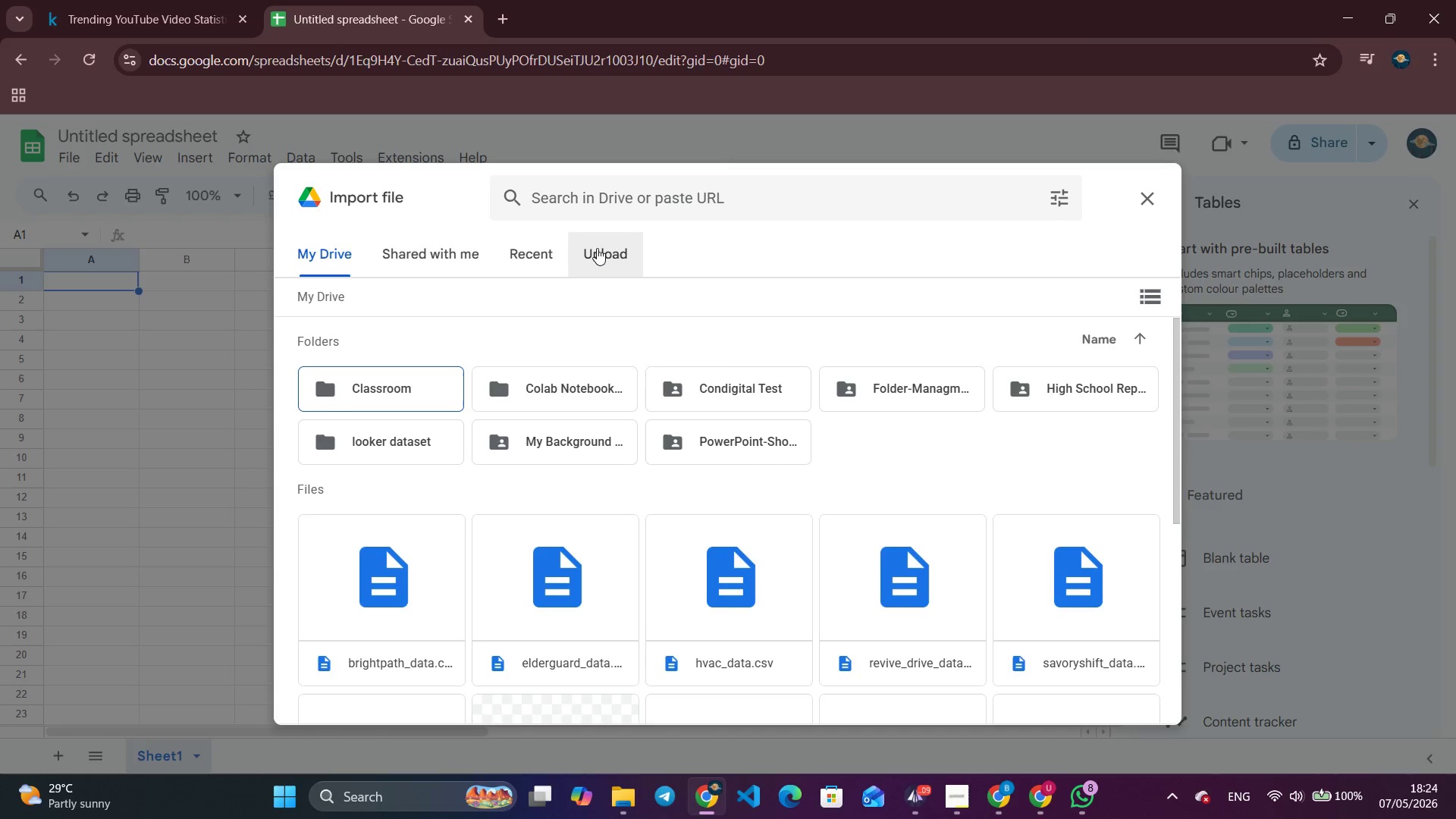 
left_click([597, 247])
 